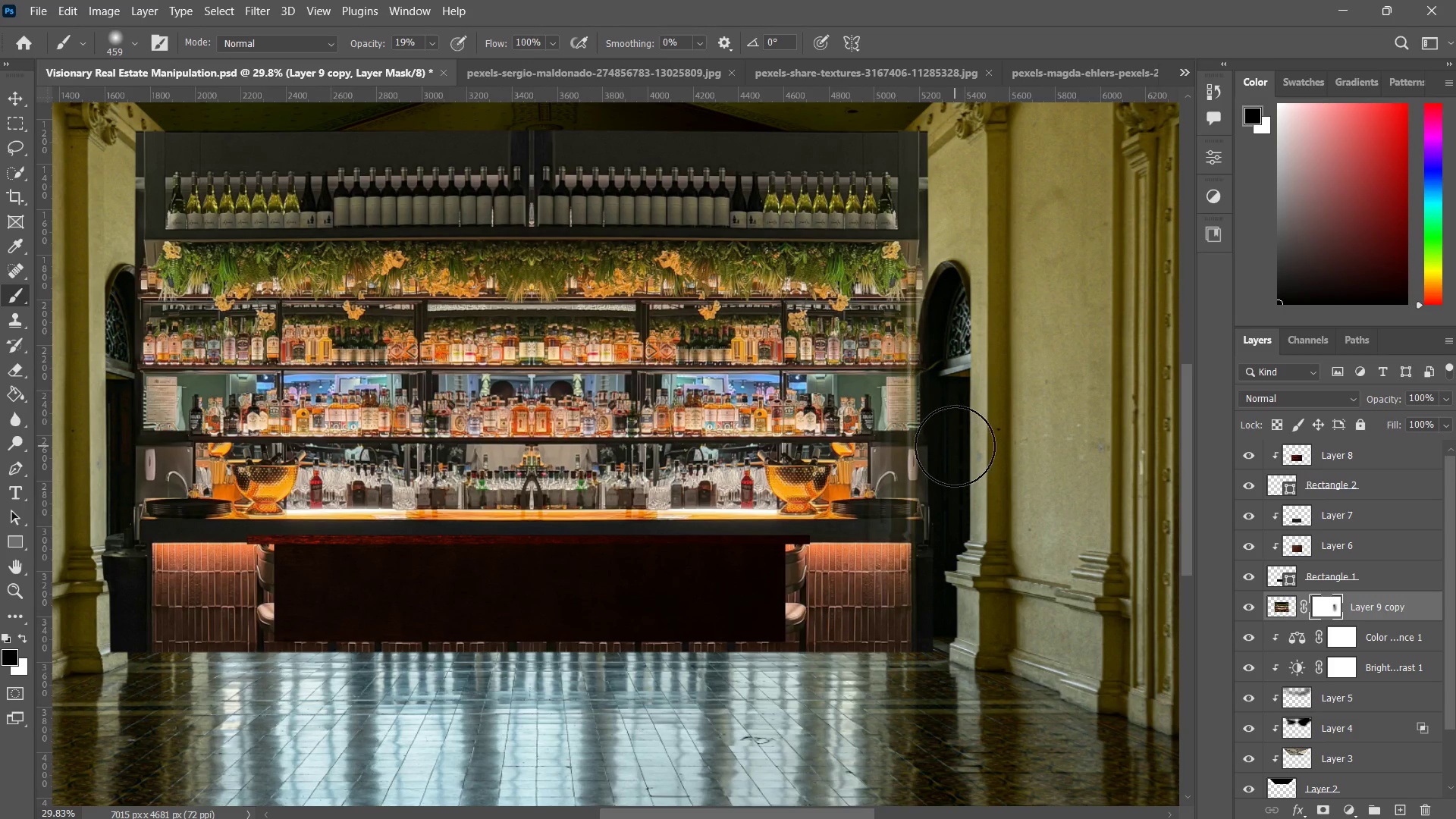 
left_click_drag(start_coordinate=[948, 365], to_coordinate=[955, 445])
 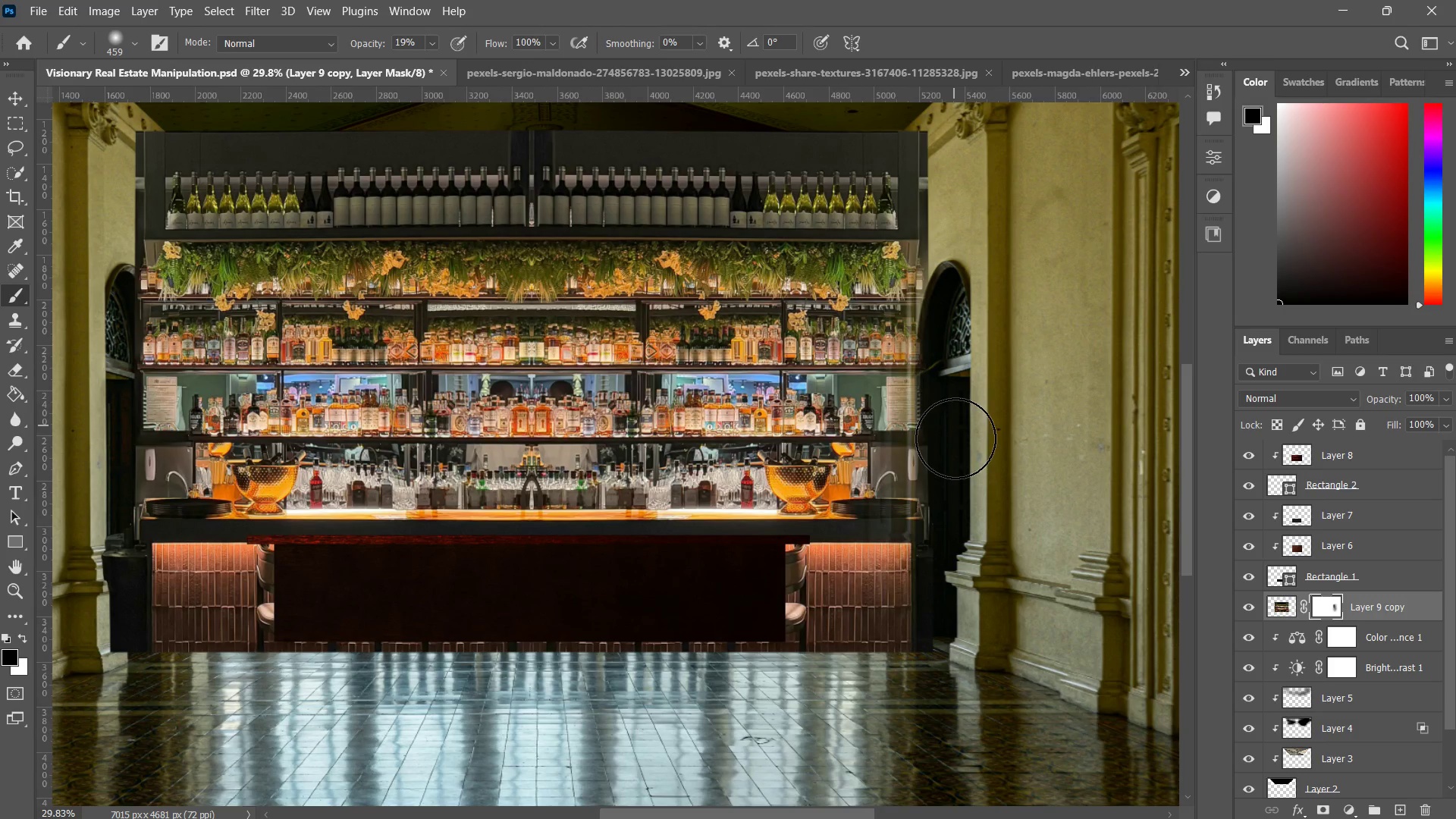 
left_click_drag(start_coordinate=[949, 394], to_coordinate=[964, 525])
 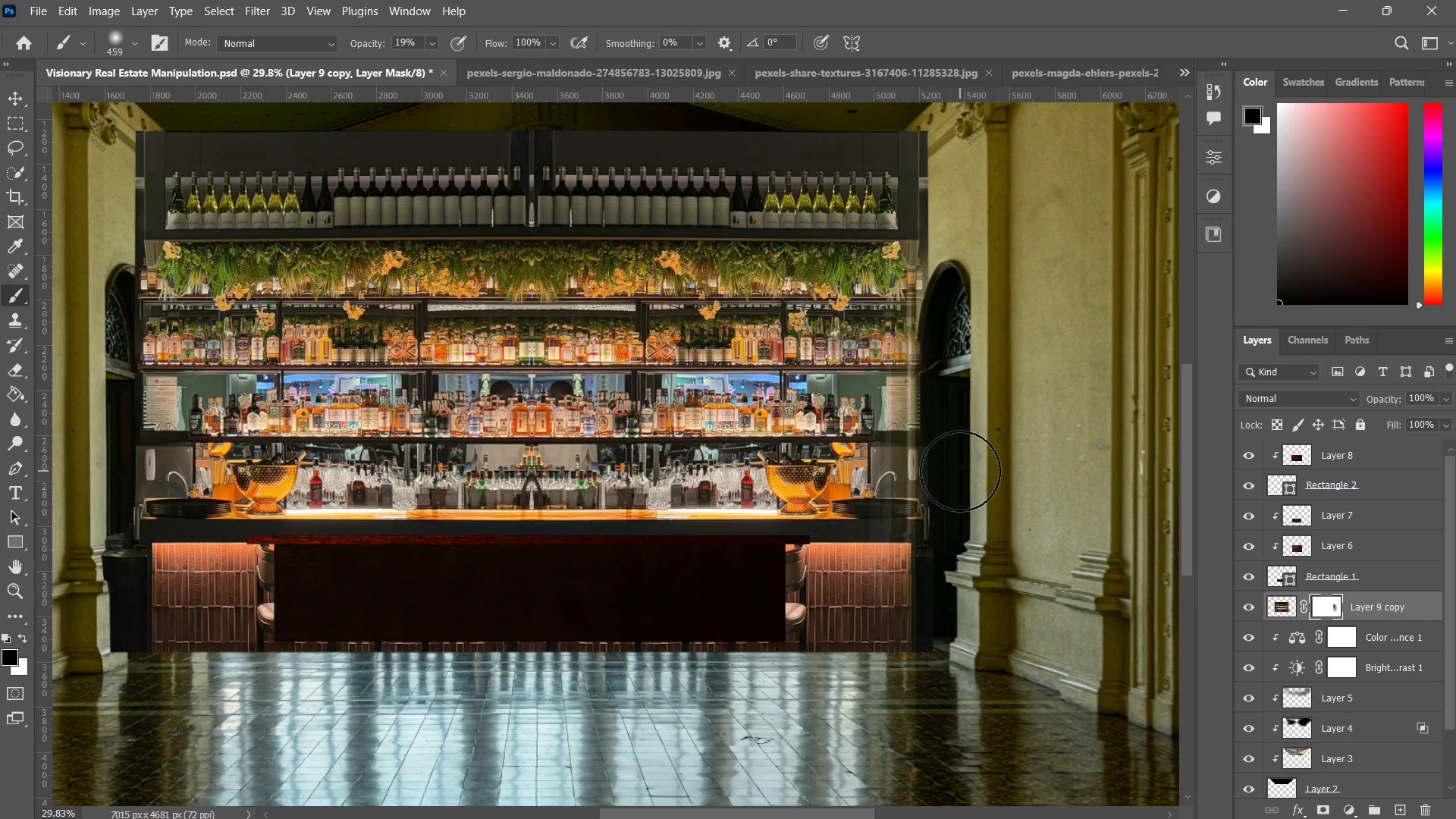 
left_click_drag(start_coordinate=[960, 471], to_coordinate=[964, 516])
 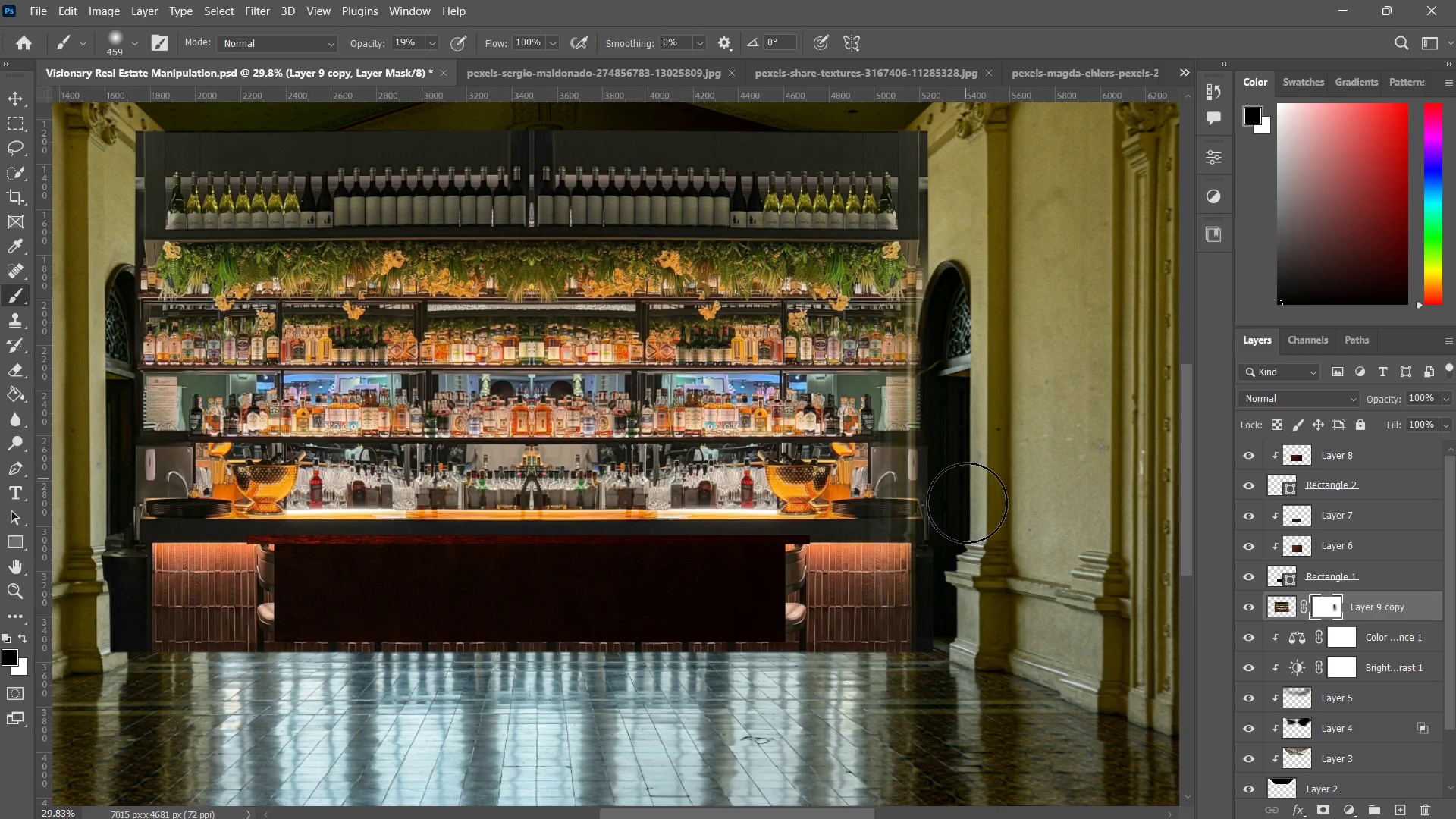 
left_click_drag(start_coordinate=[965, 475], to_coordinate=[967, 510])
 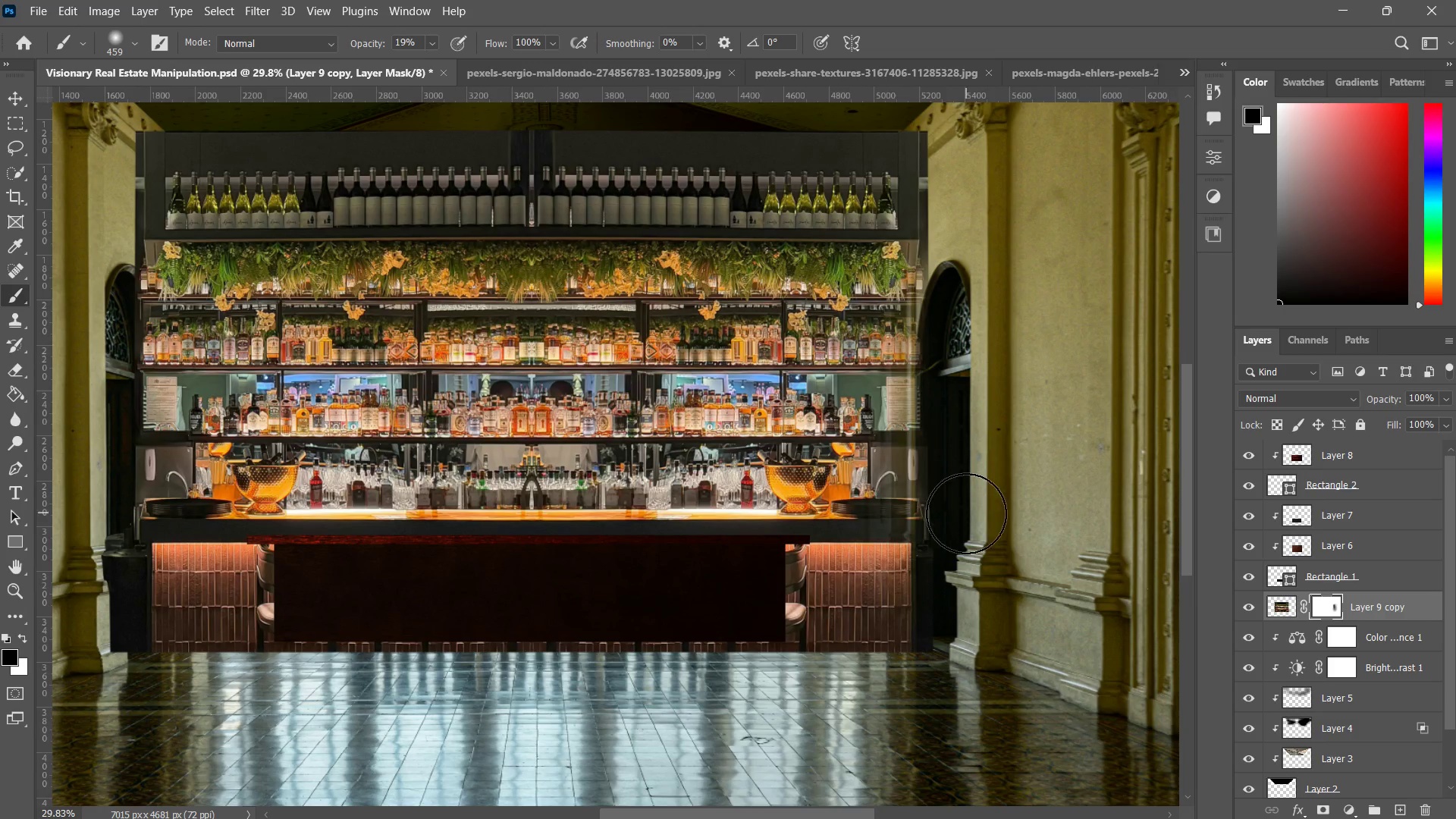 
left_click_drag(start_coordinate=[964, 453], to_coordinate=[966, 485])
 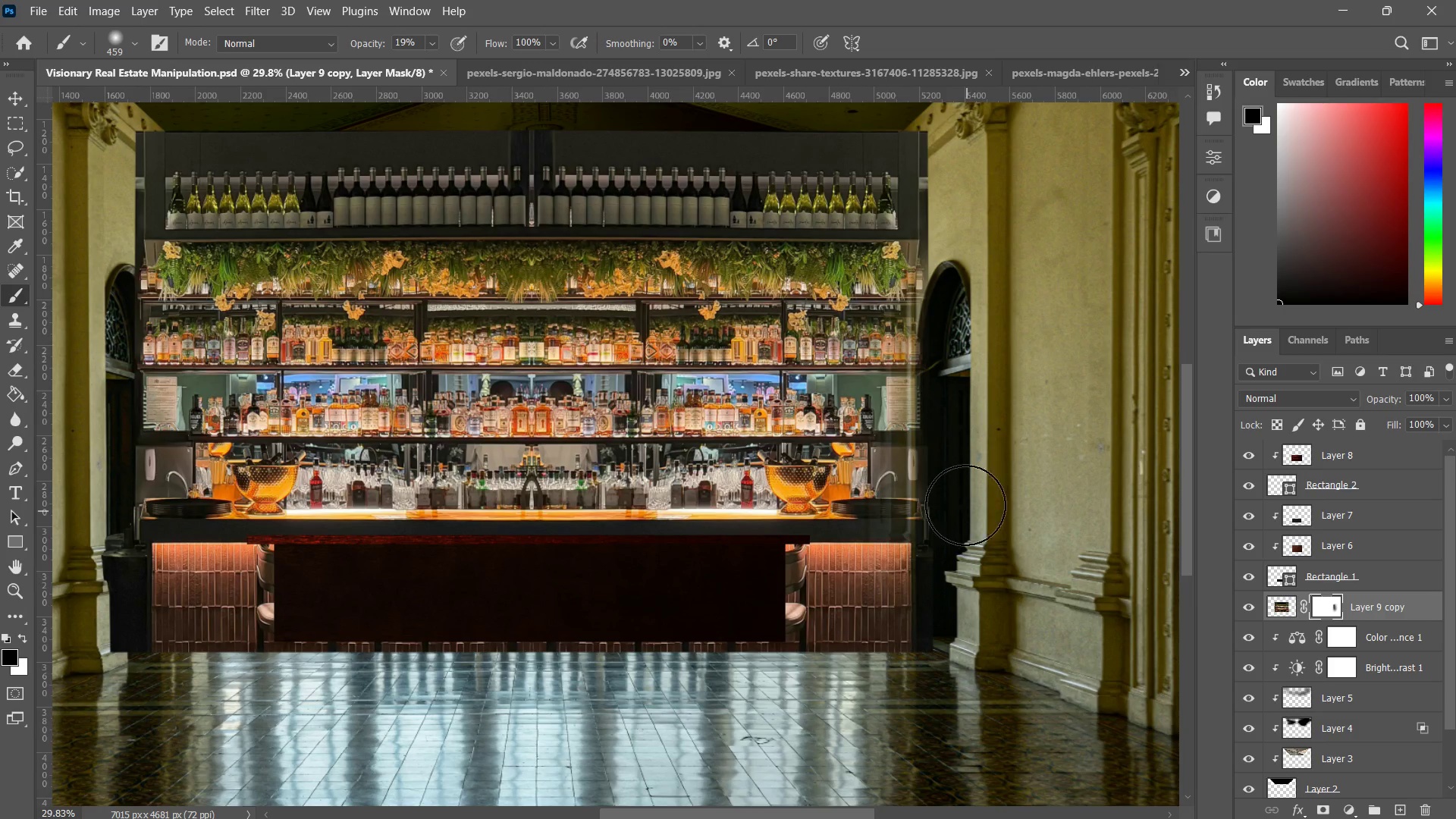 
left_click_drag(start_coordinate=[966, 453], to_coordinate=[965, 505])
 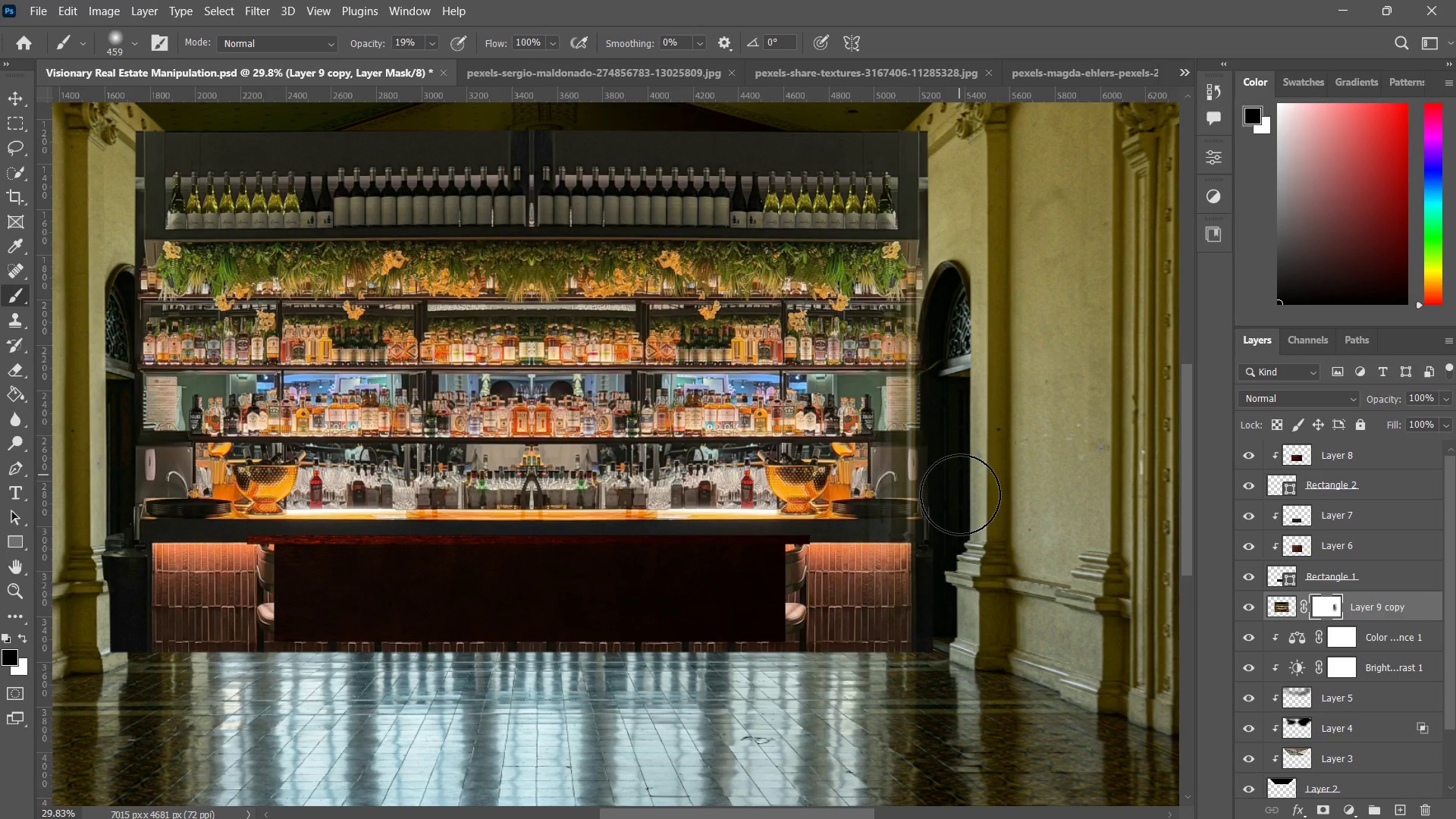 
left_click_drag(start_coordinate=[959, 452], to_coordinate=[960, 467])
 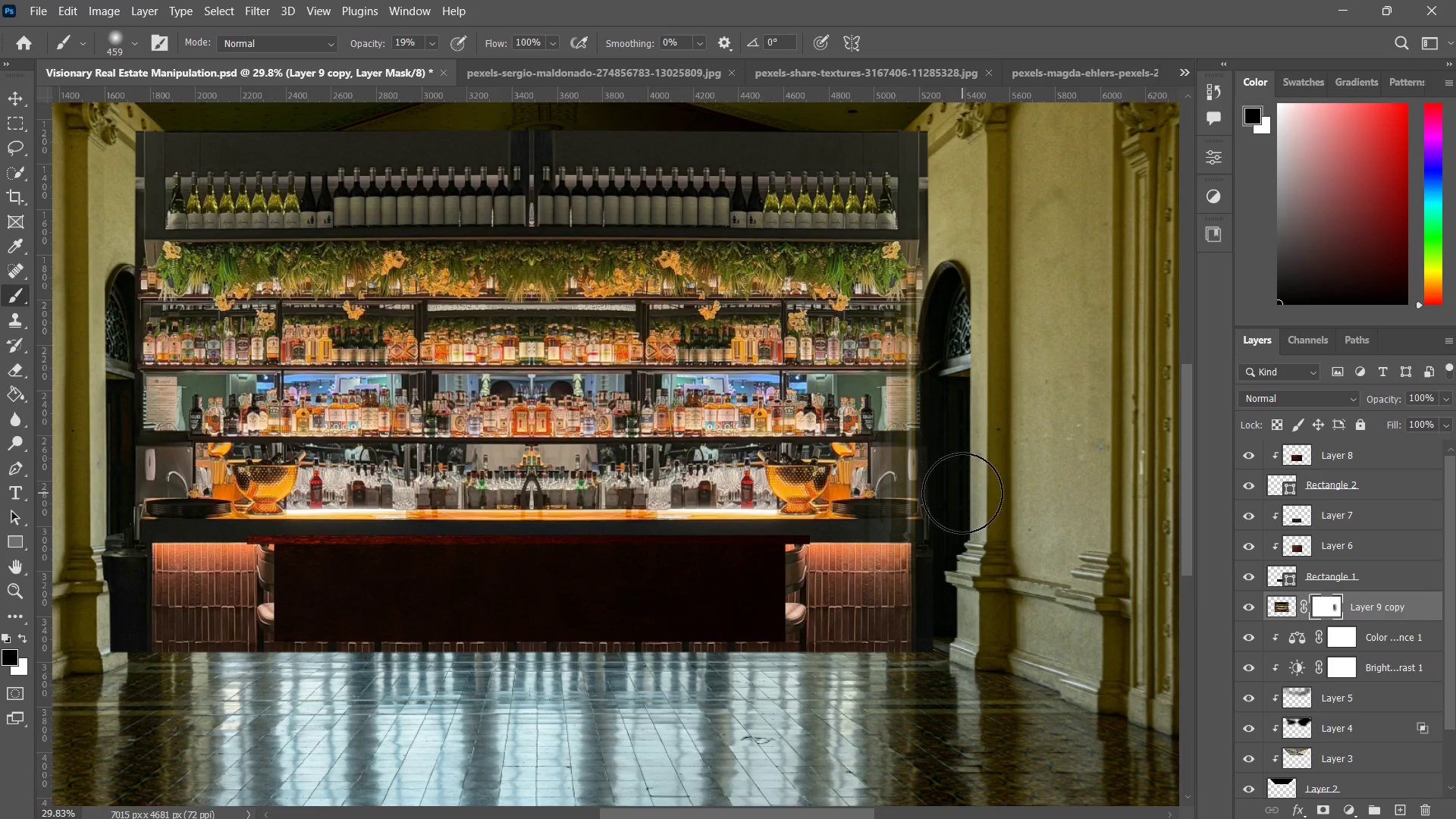 
left_click_drag(start_coordinate=[960, 442], to_coordinate=[961, 450])
 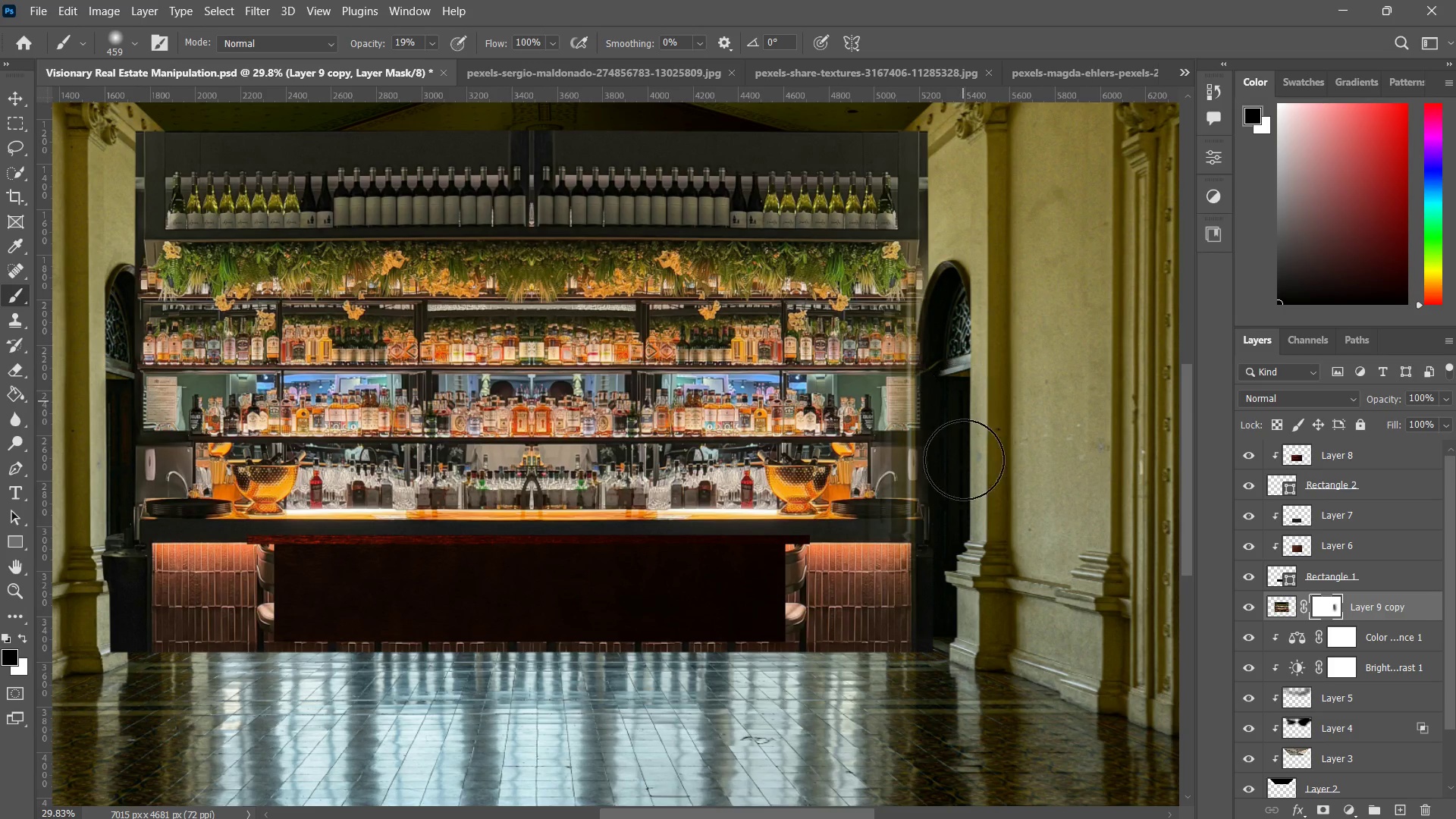 
left_click_drag(start_coordinate=[963, 401], to_coordinate=[964, 426])
 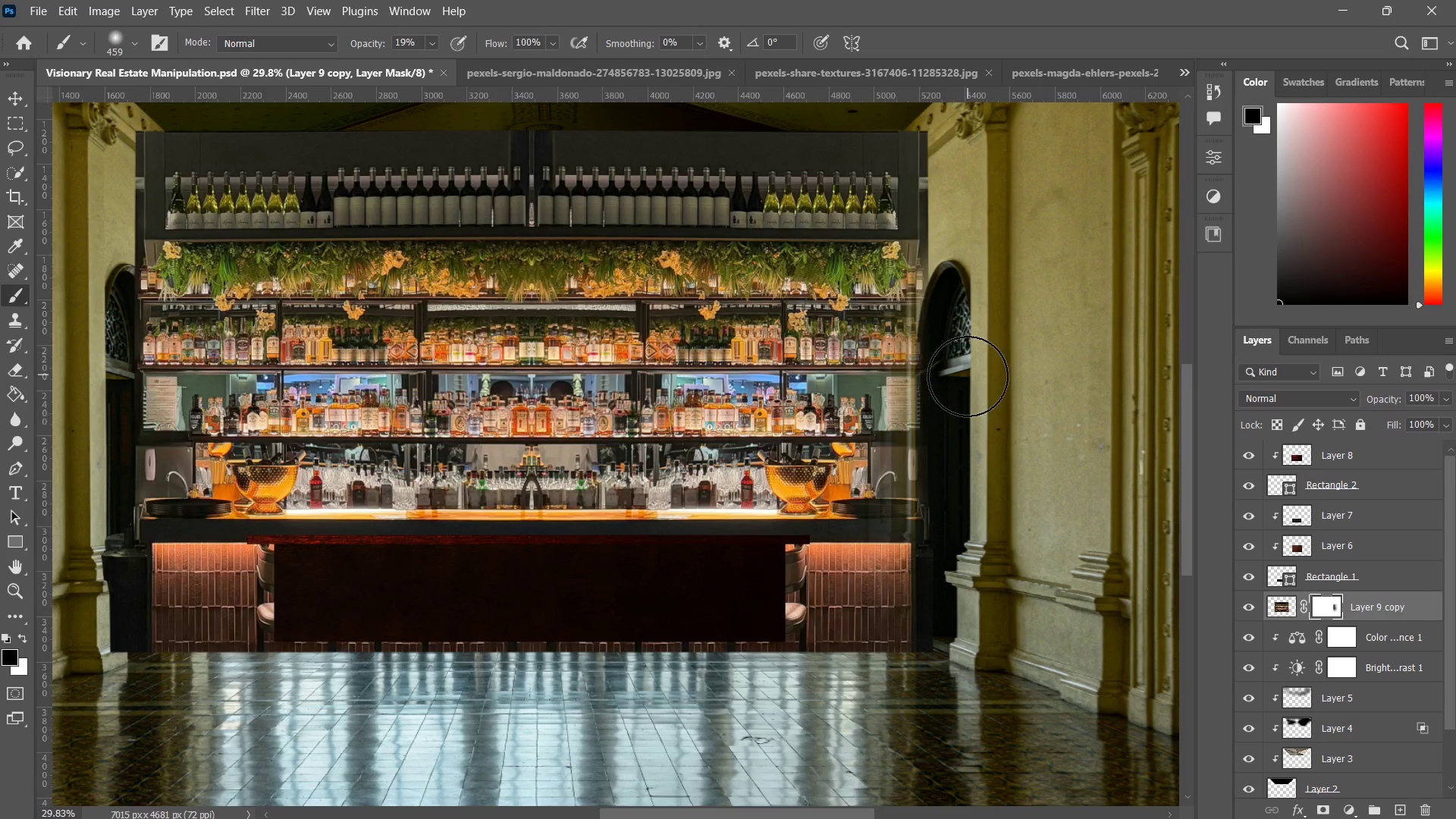 
left_click_drag(start_coordinate=[968, 364], to_coordinate=[968, 358])
 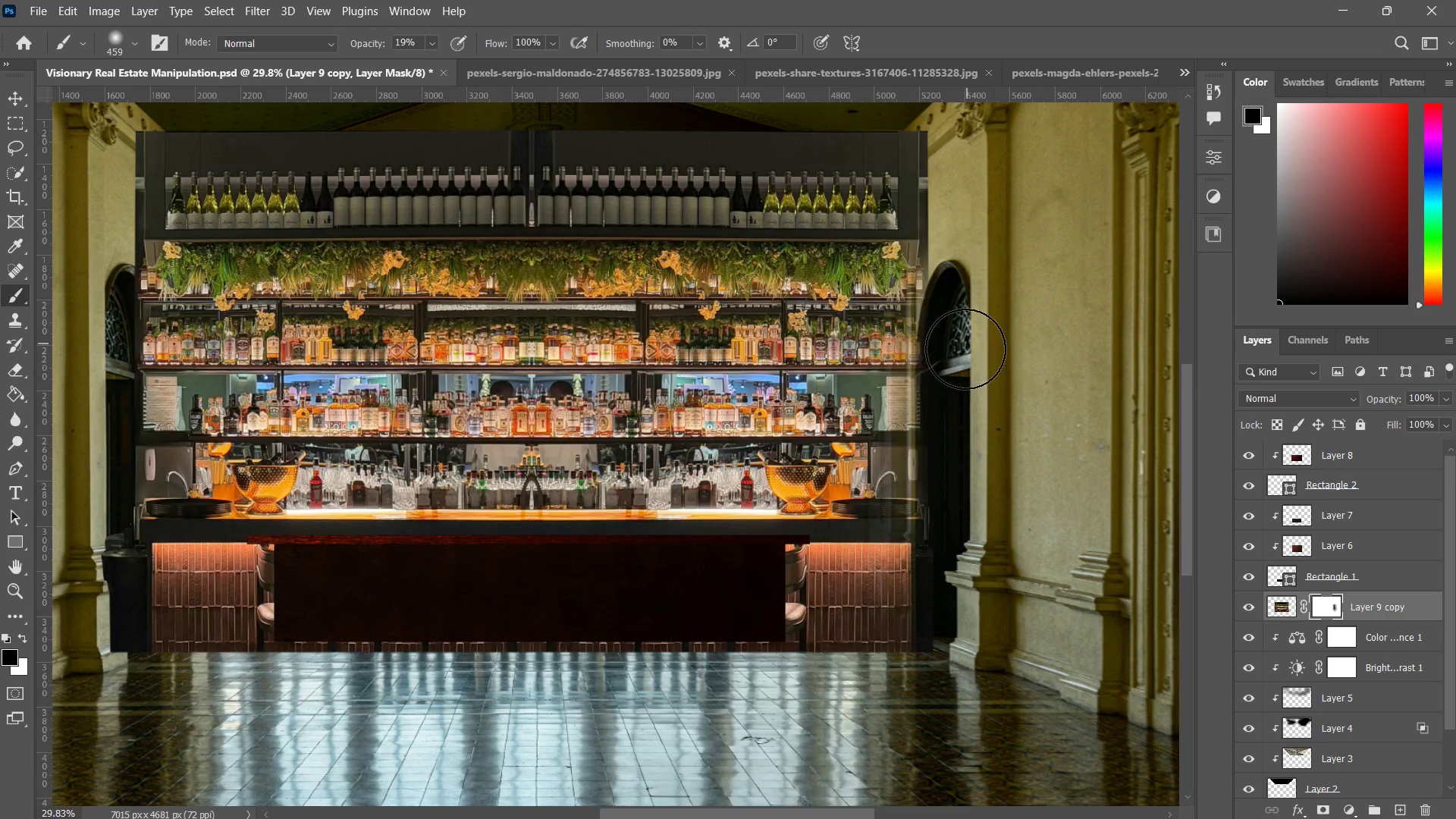 
left_click_drag(start_coordinate=[968, 327], to_coordinate=[966, 349])
 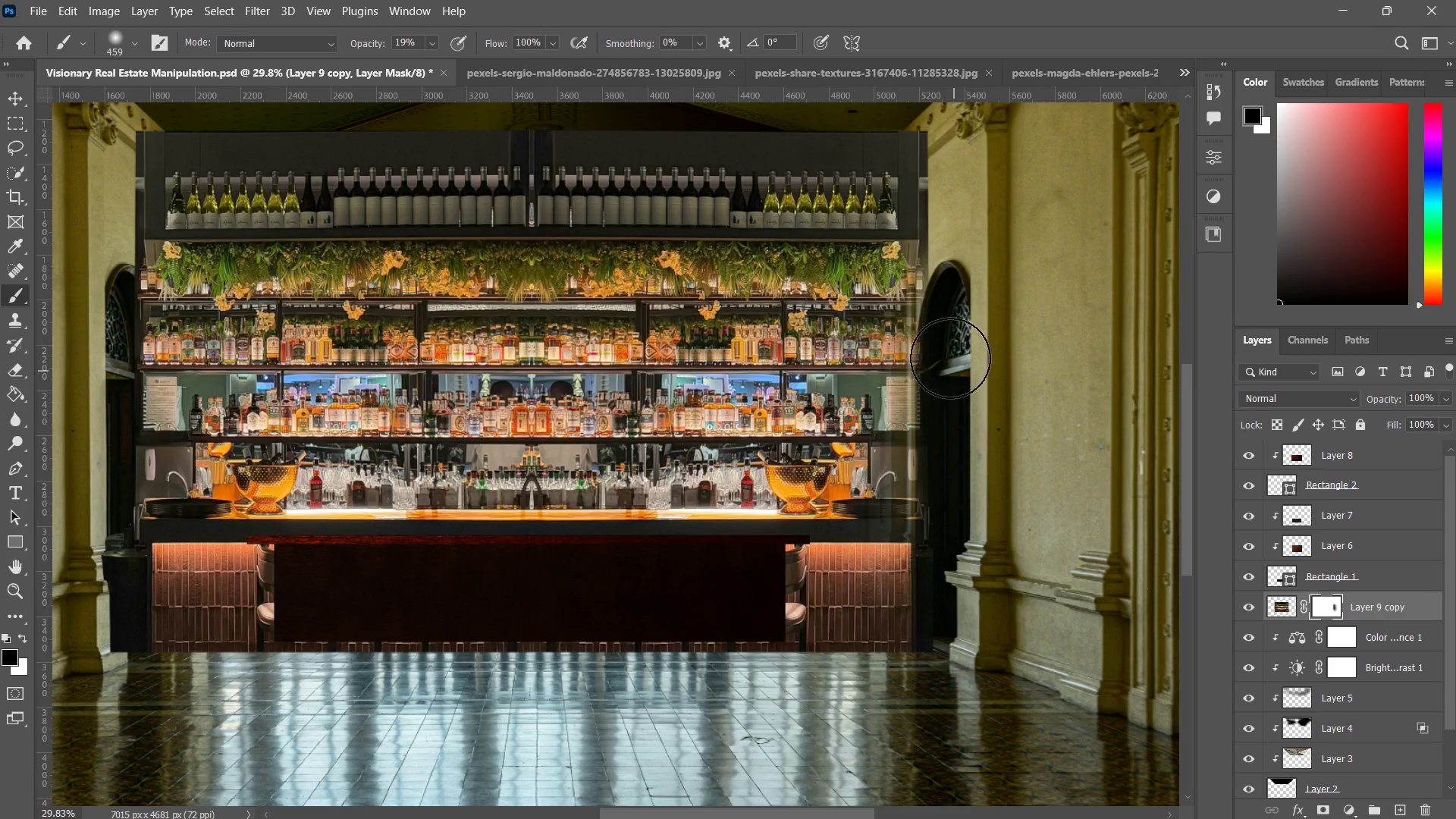 
left_click_drag(start_coordinate=[962, 341], to_coordinate=[954, 371])
 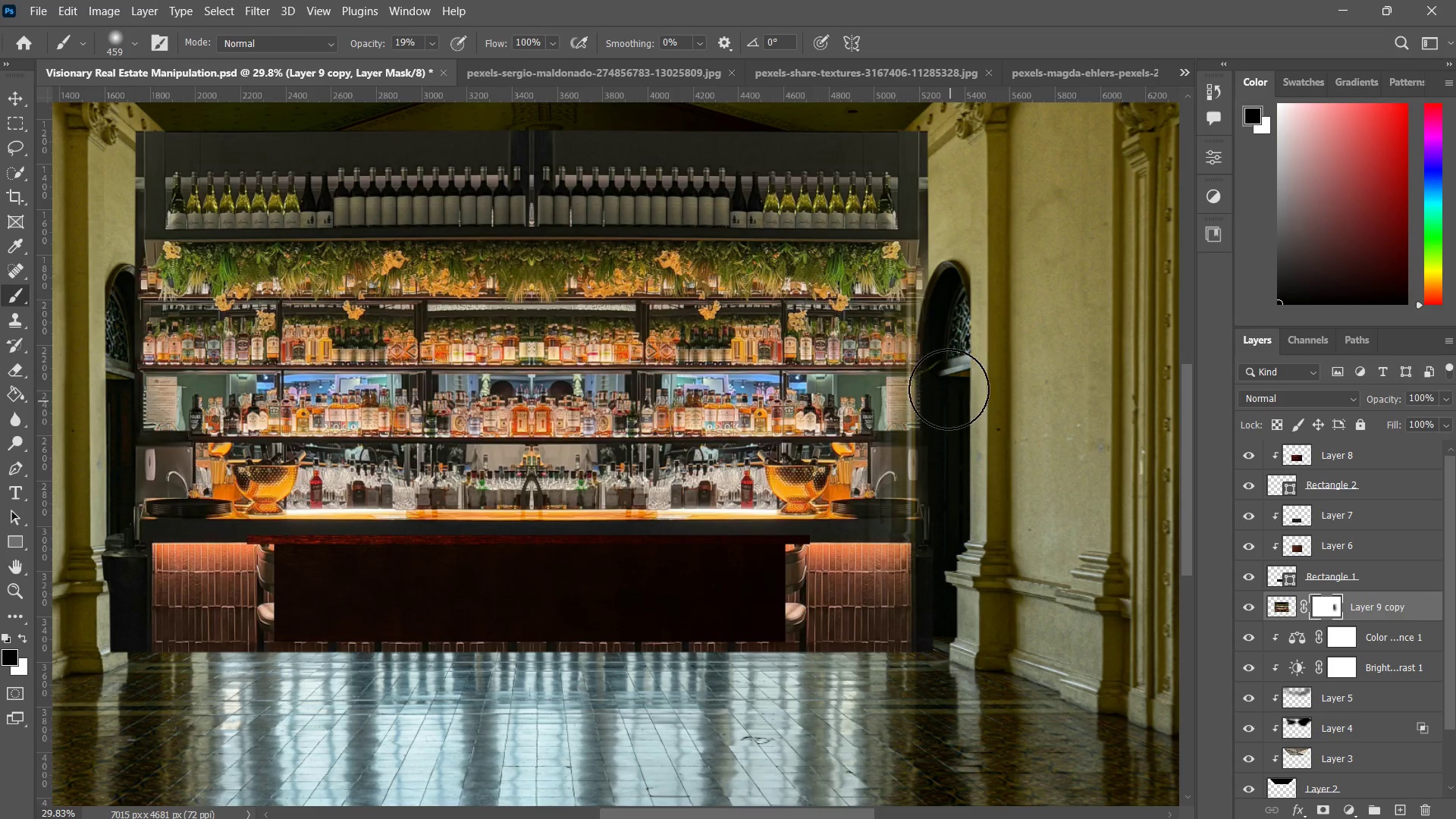 
left_click_drag(start_coordinate=[949, 351], to_coordinate=[949, 387])
 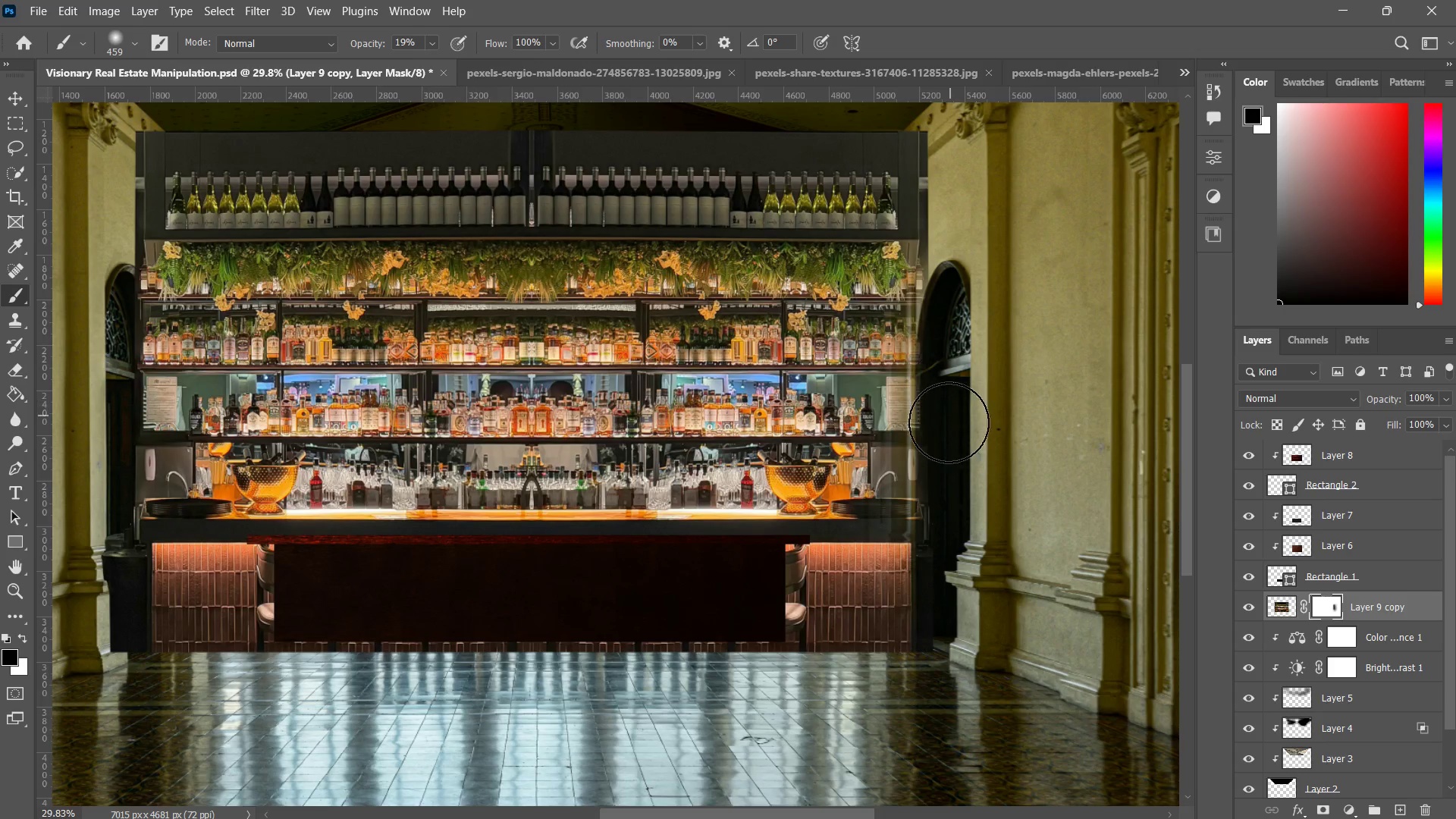 
left_click_drag(start_coordinate=[949, 378], to_coordinate=[949, 422])
 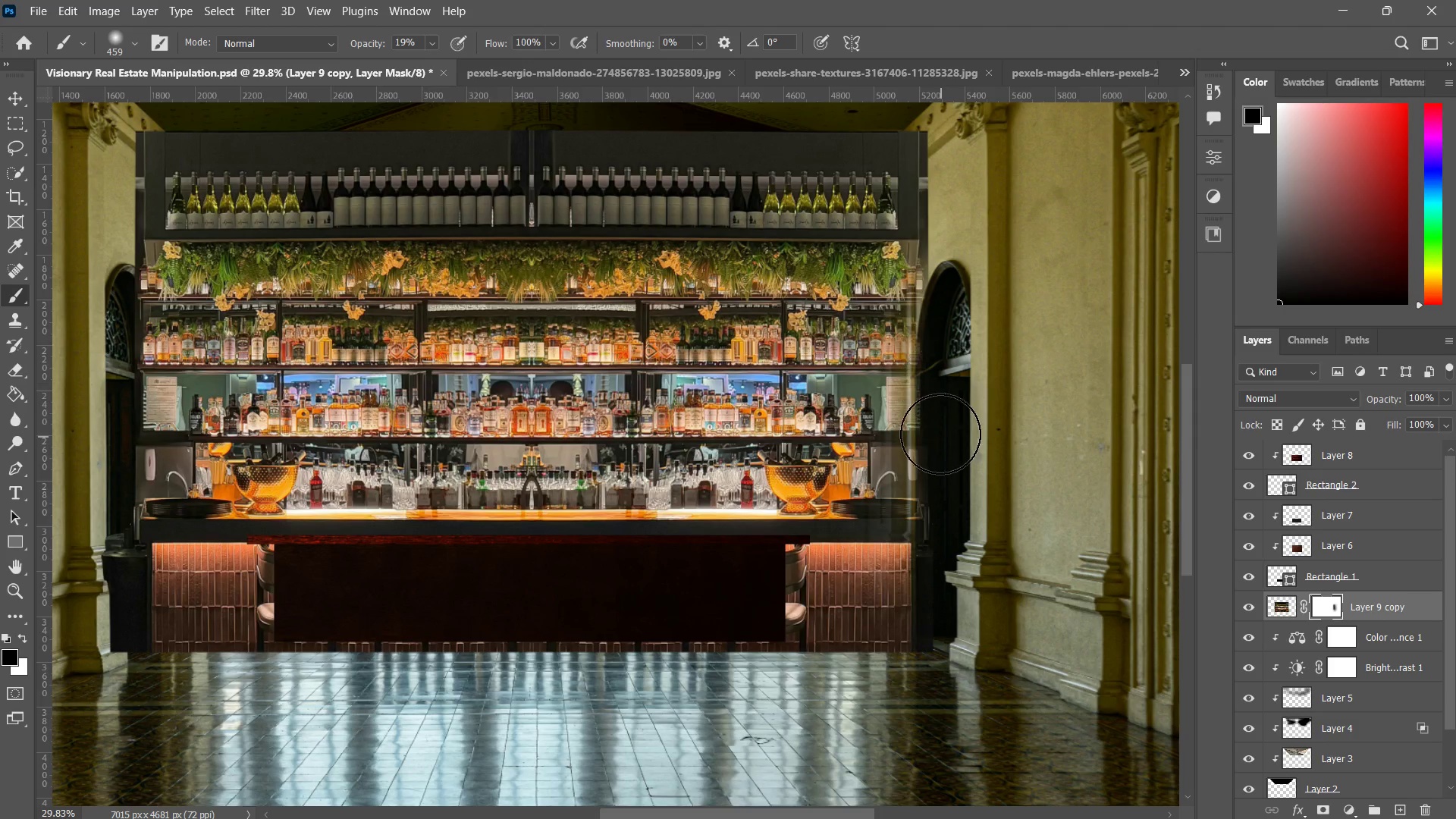 
left_click_drag(start_coordinate=[941, 383], to_coordinate=[940, 430])
 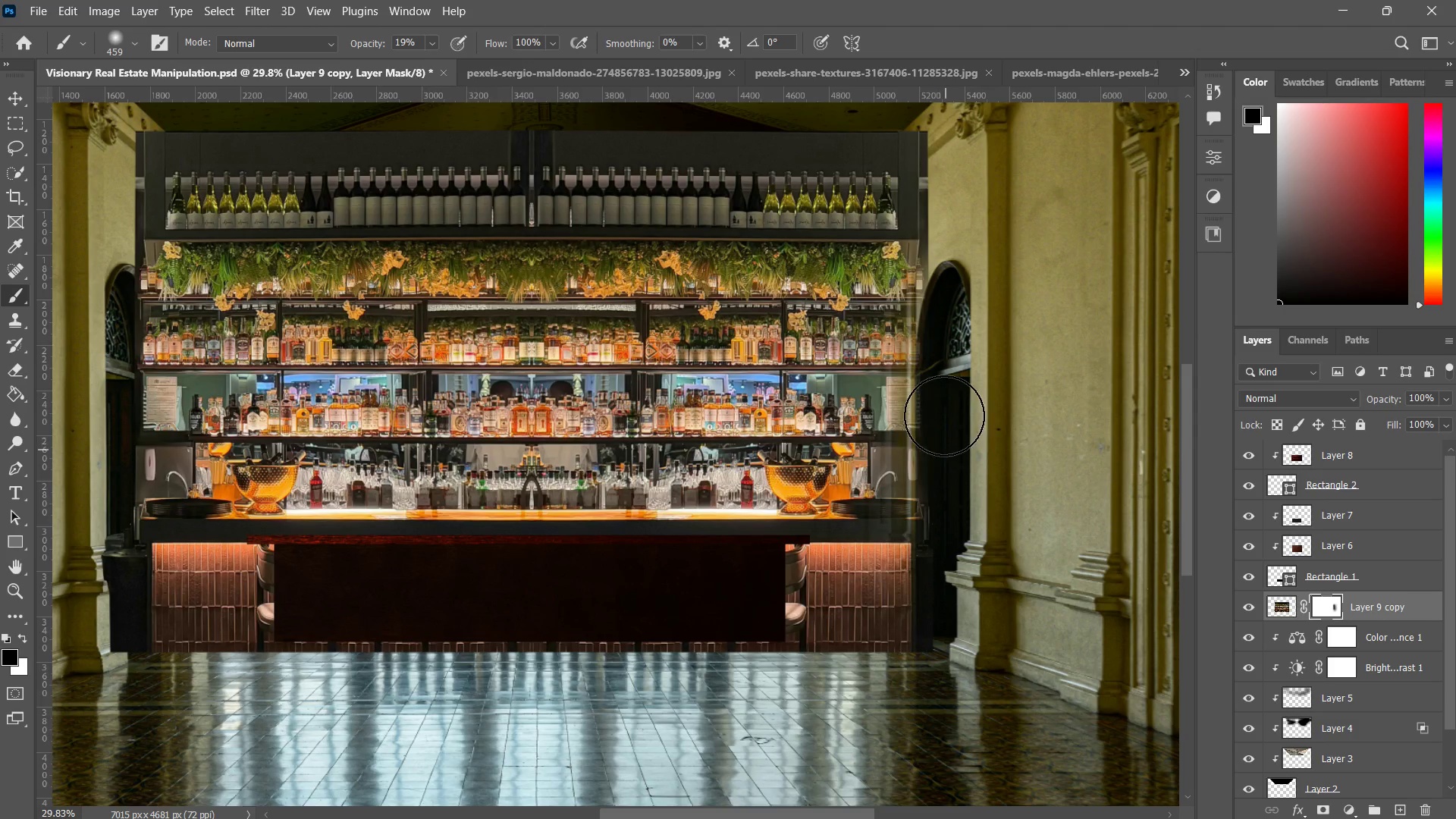 
left_click_drag(start_coordinate=[940, 392], to_coordinate=[946, 445])
 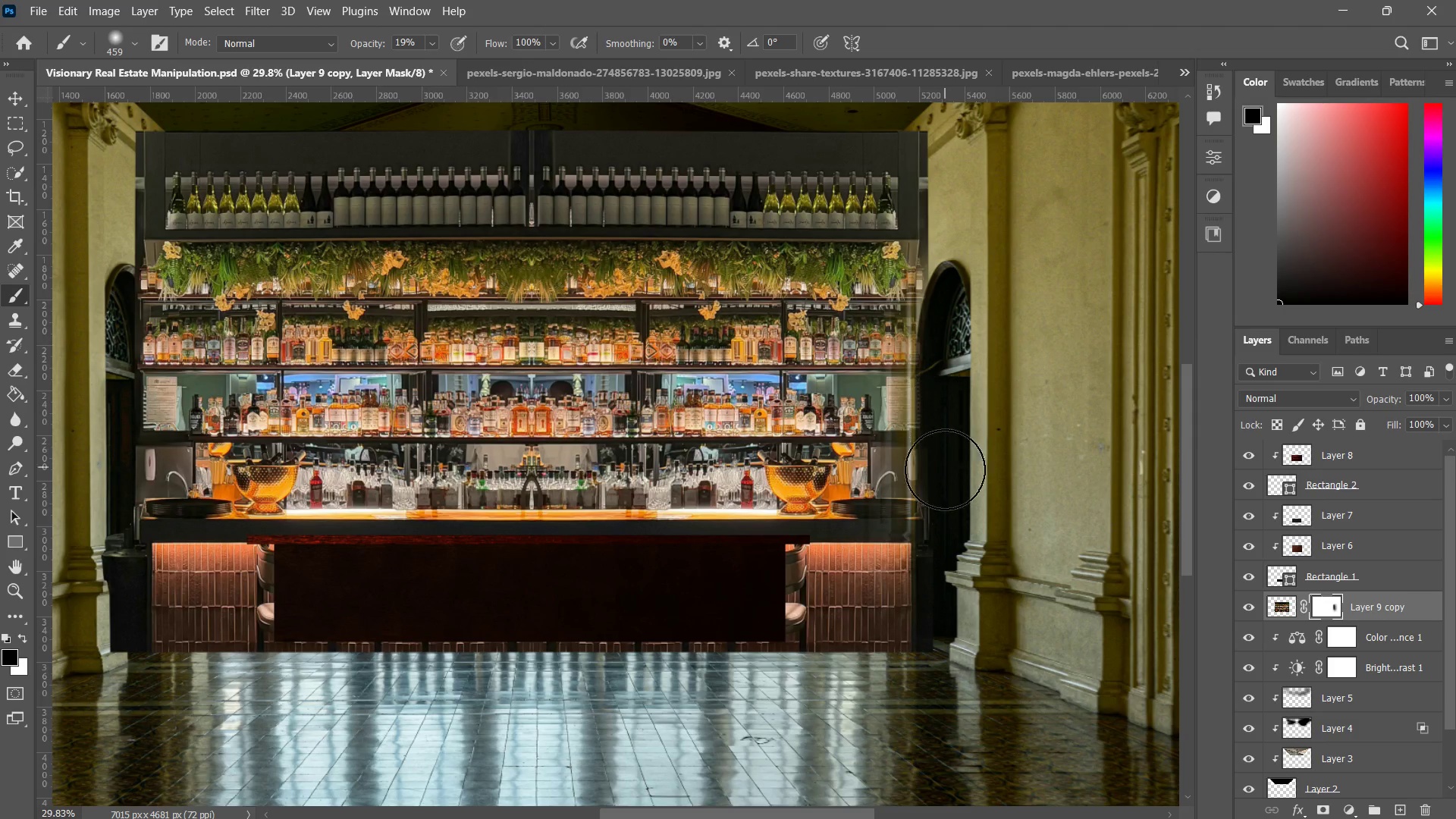 
left_click_drag(start_coordinate=[944, 416], to_coordinate=[945, 469])
 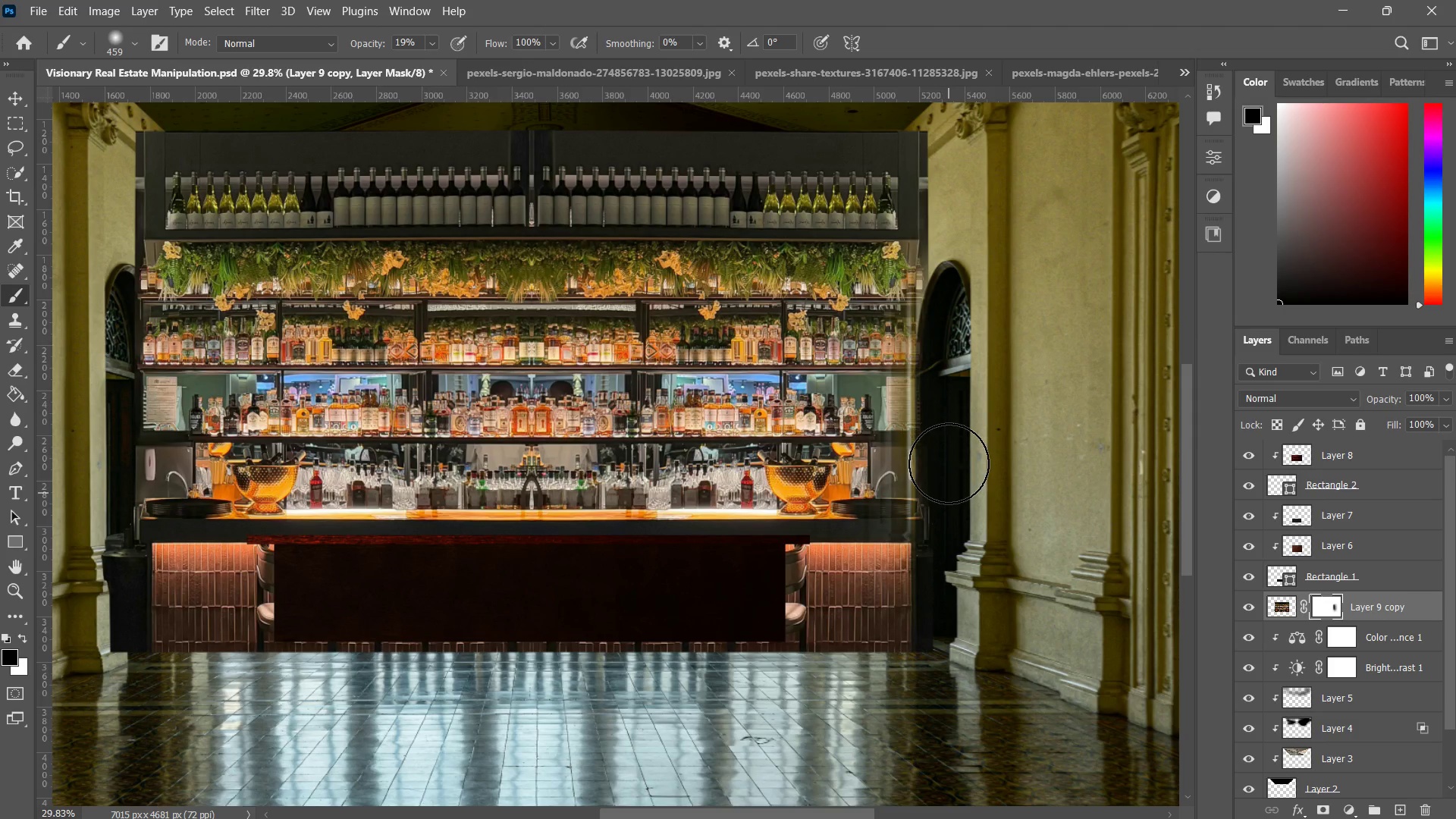 
left_click_drag(start_coordinate=[944, 425], to_coordinate=[949, 489])
 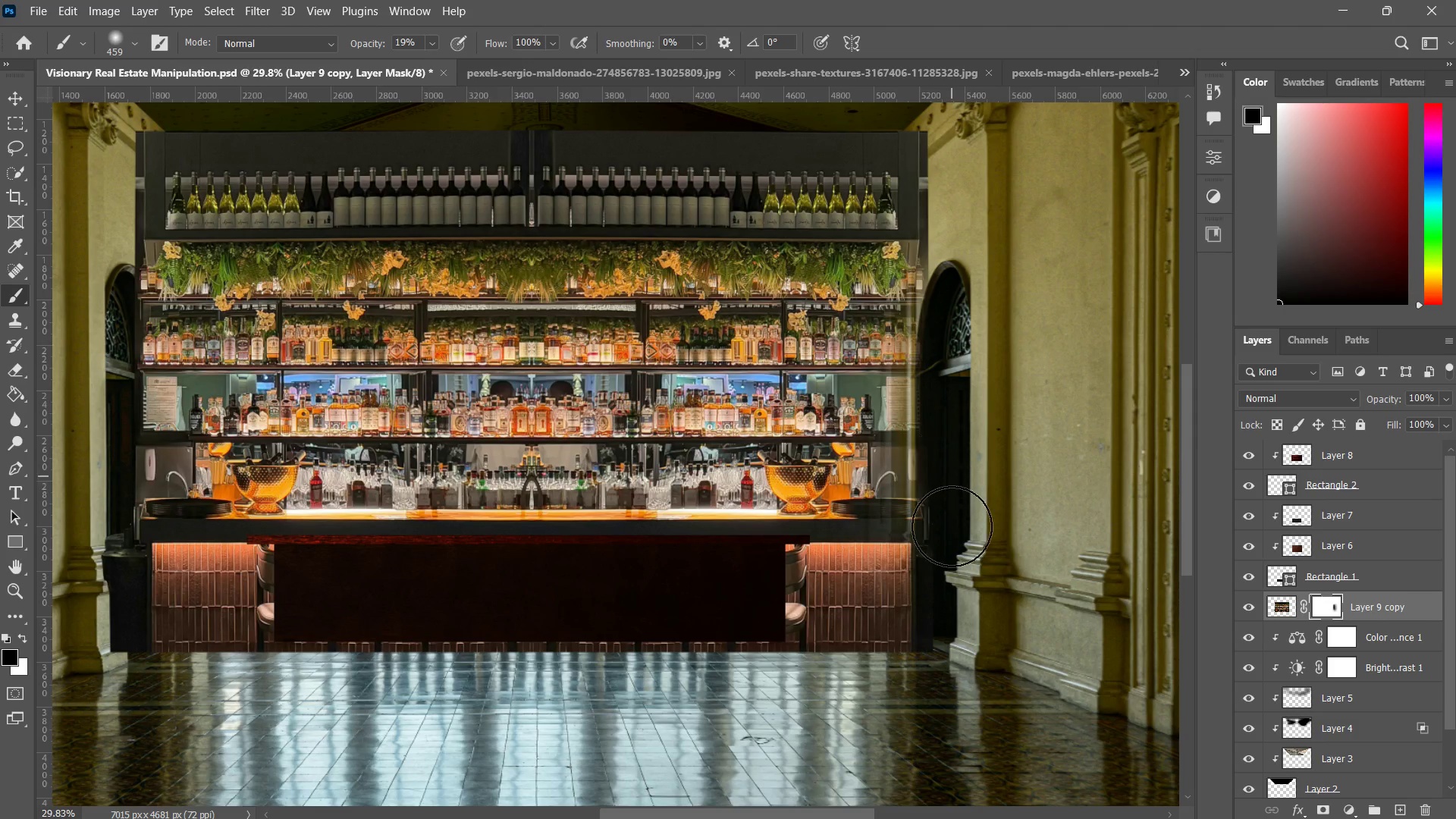 
left_click_drag(start_coordinate=[949, 447], to_coordinate=[950, 518])
 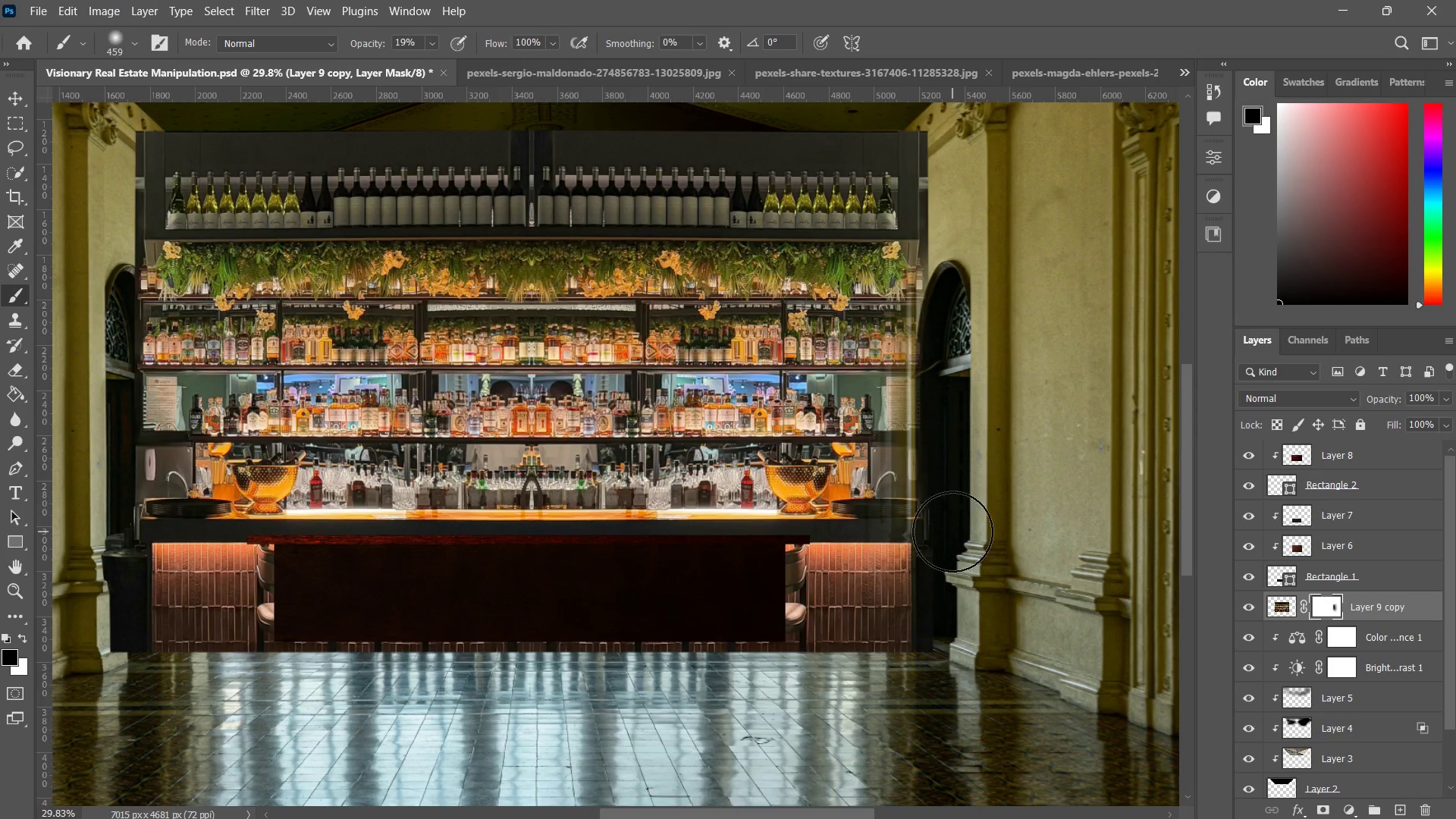 
left_click_drag(start_coordinate=[949, 474], to_coordinate=[951, 523])
 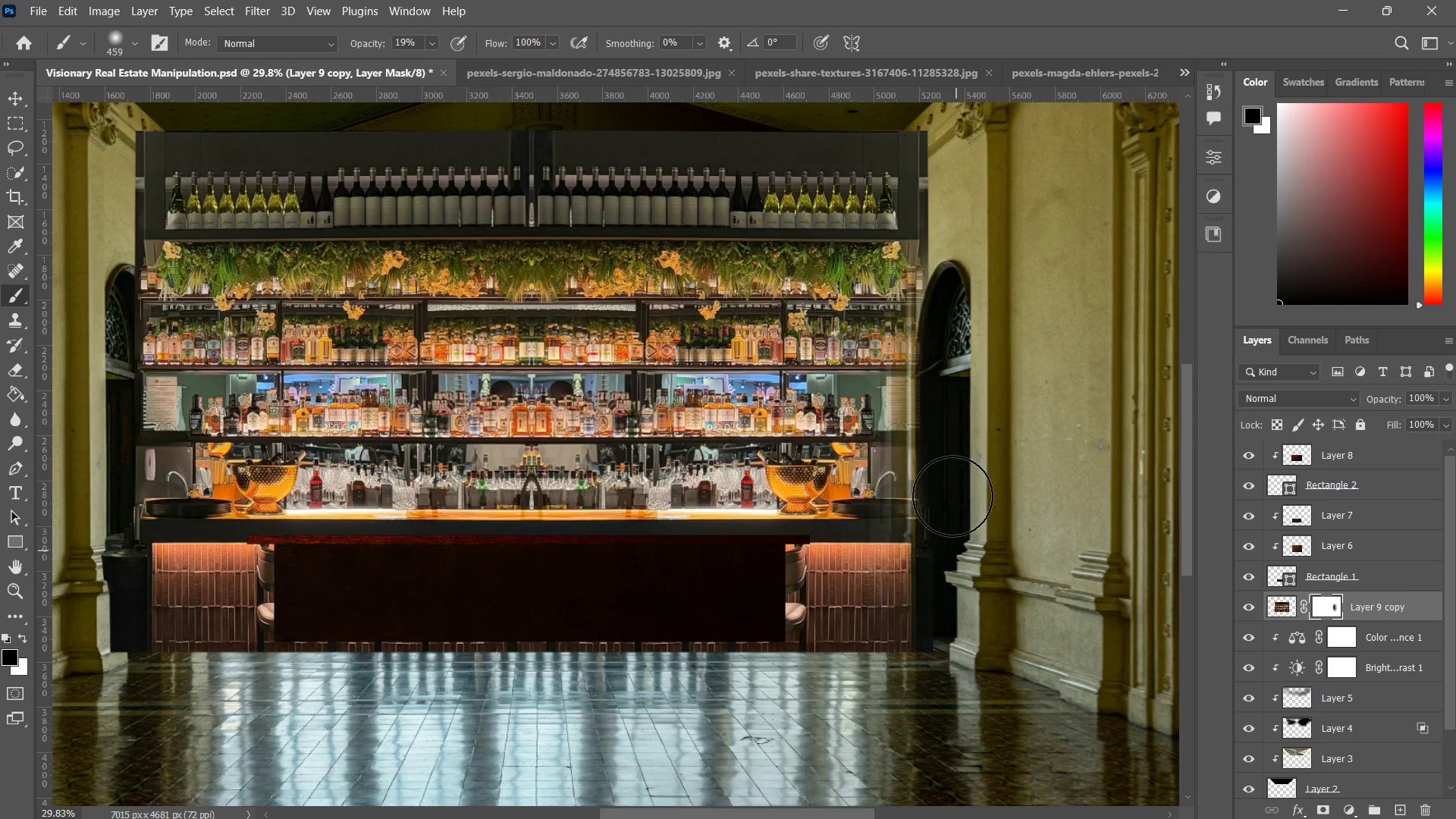 
left_click_drag(start_coordinate=[951, 486], to_coordinate=[952, 534])
 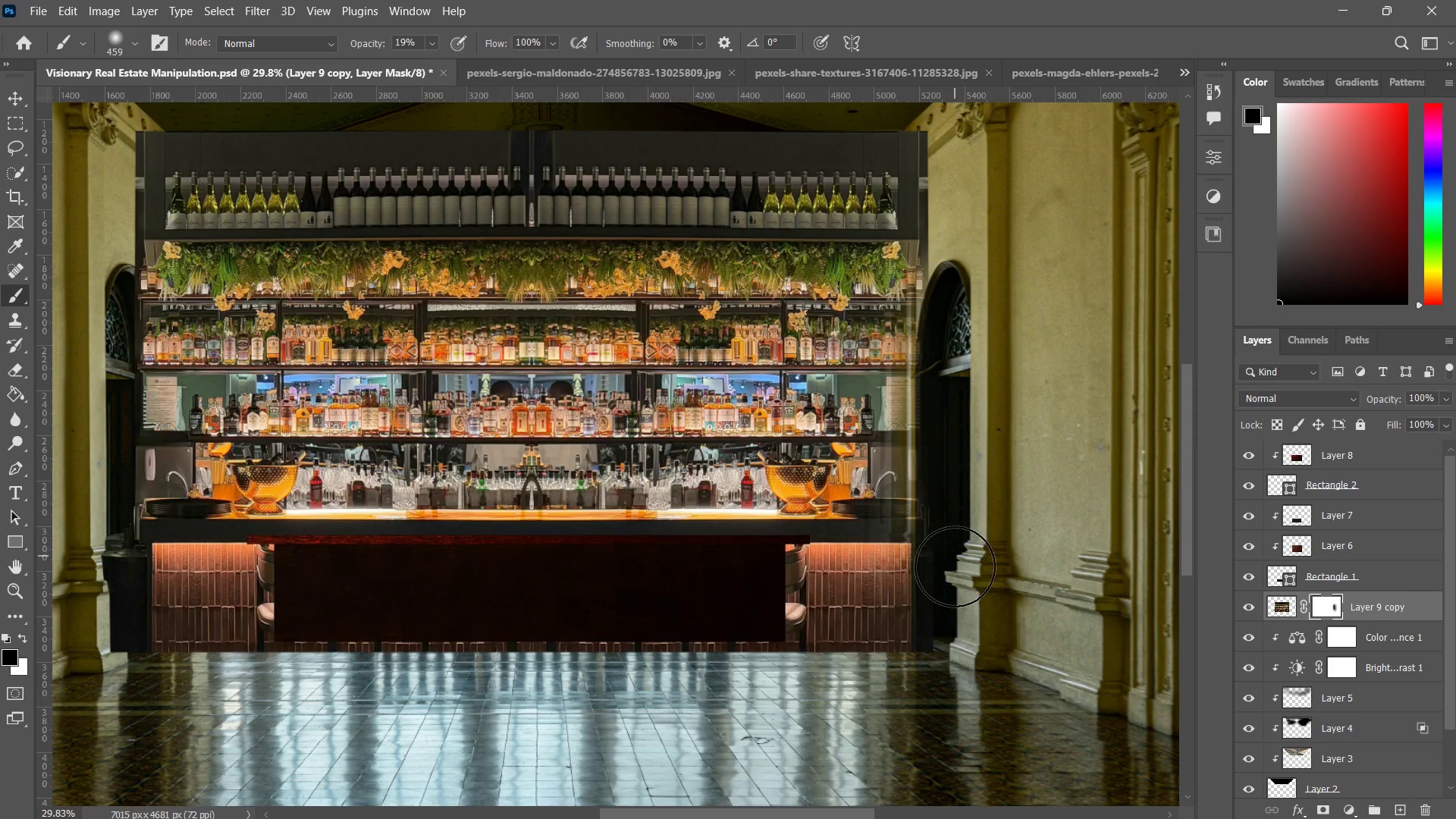 
left_click_drag(start_coordinate=[952, 491], to_coordinate=[955, 550])
 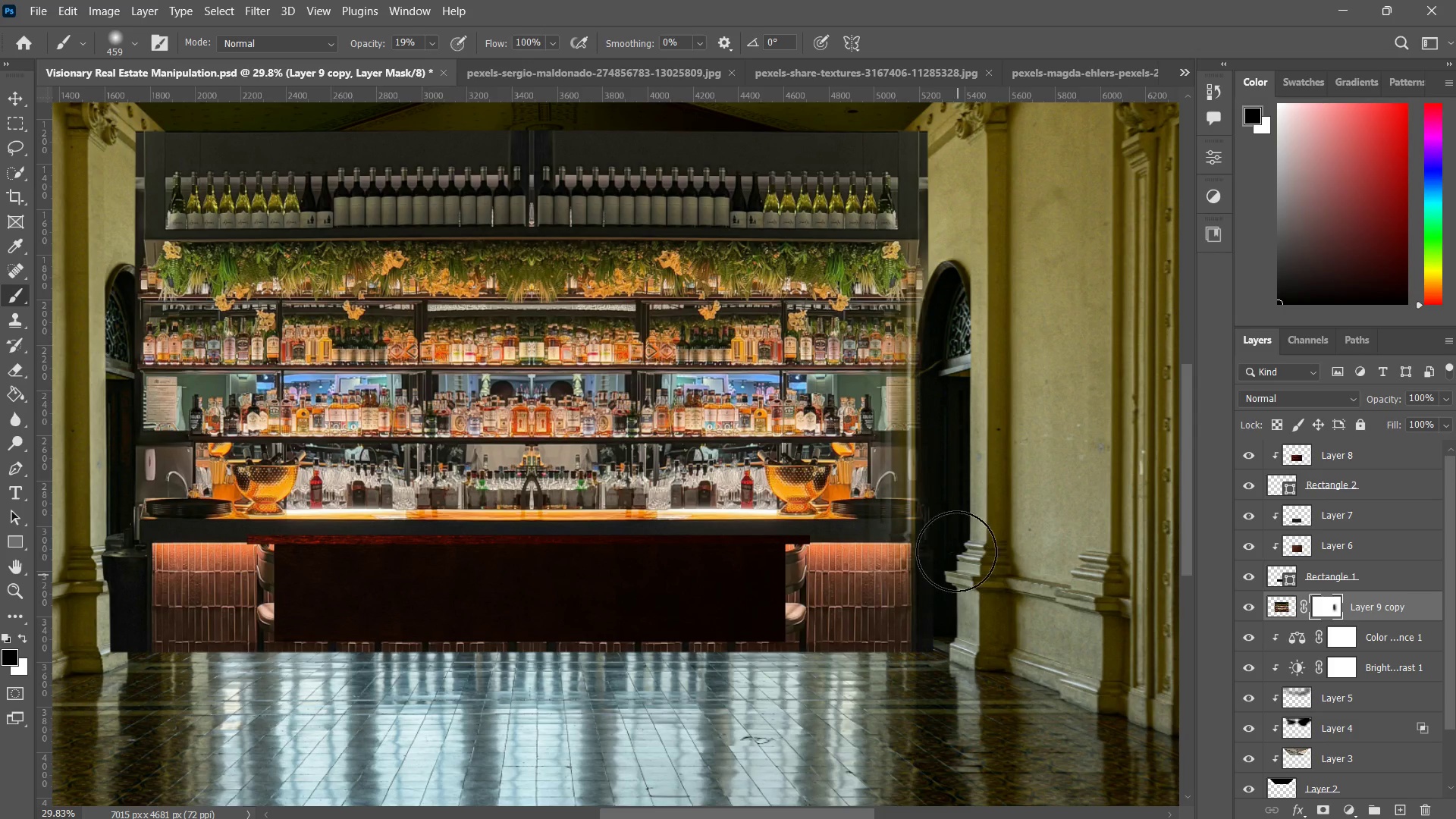 
left_click_drag(start_coordinate=[956, 514], to_coordinate=[956, 562])
 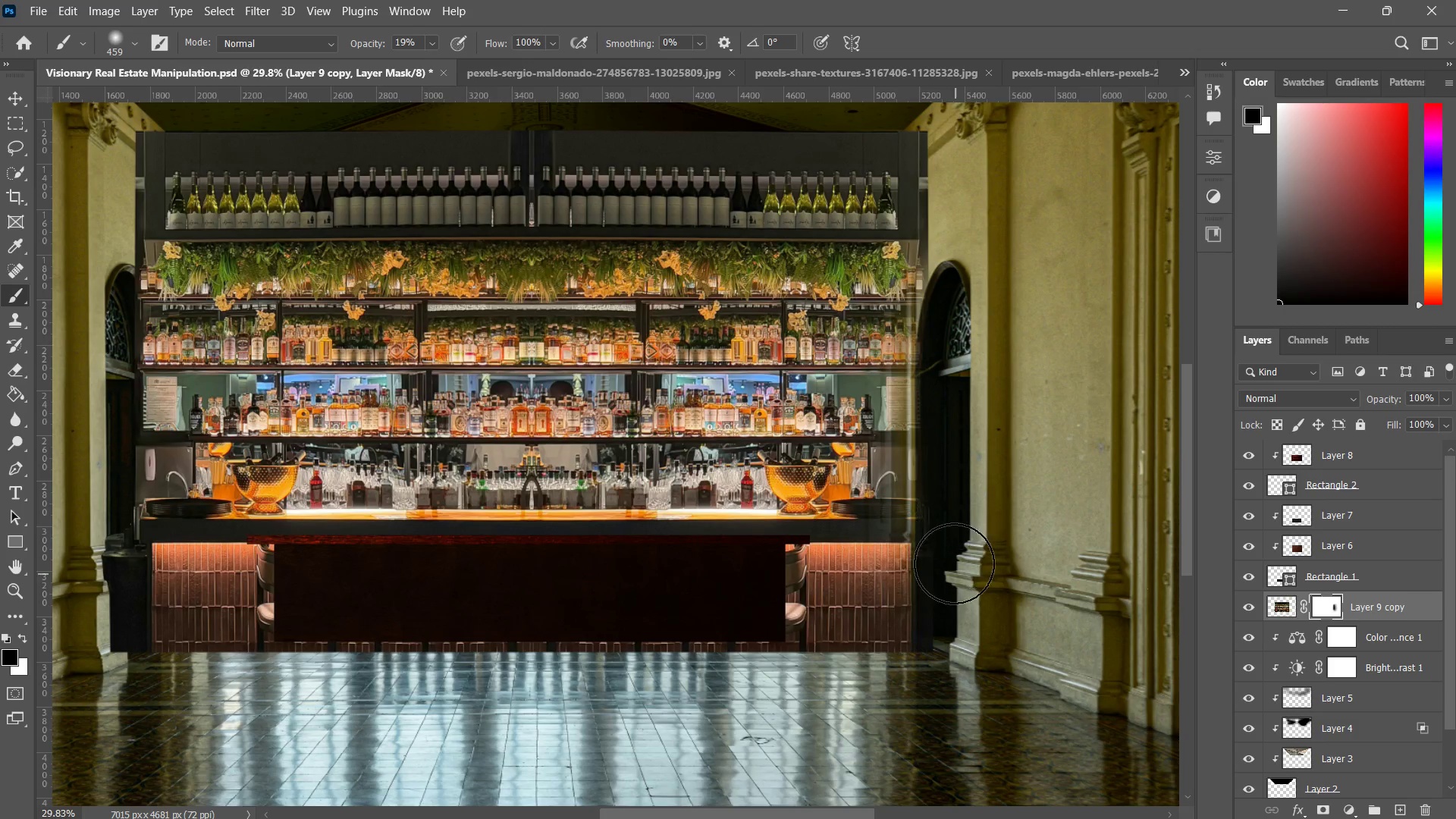 
left_click_drag(start_coordinate=[958, 510], to_coordinate=[955, 573])
 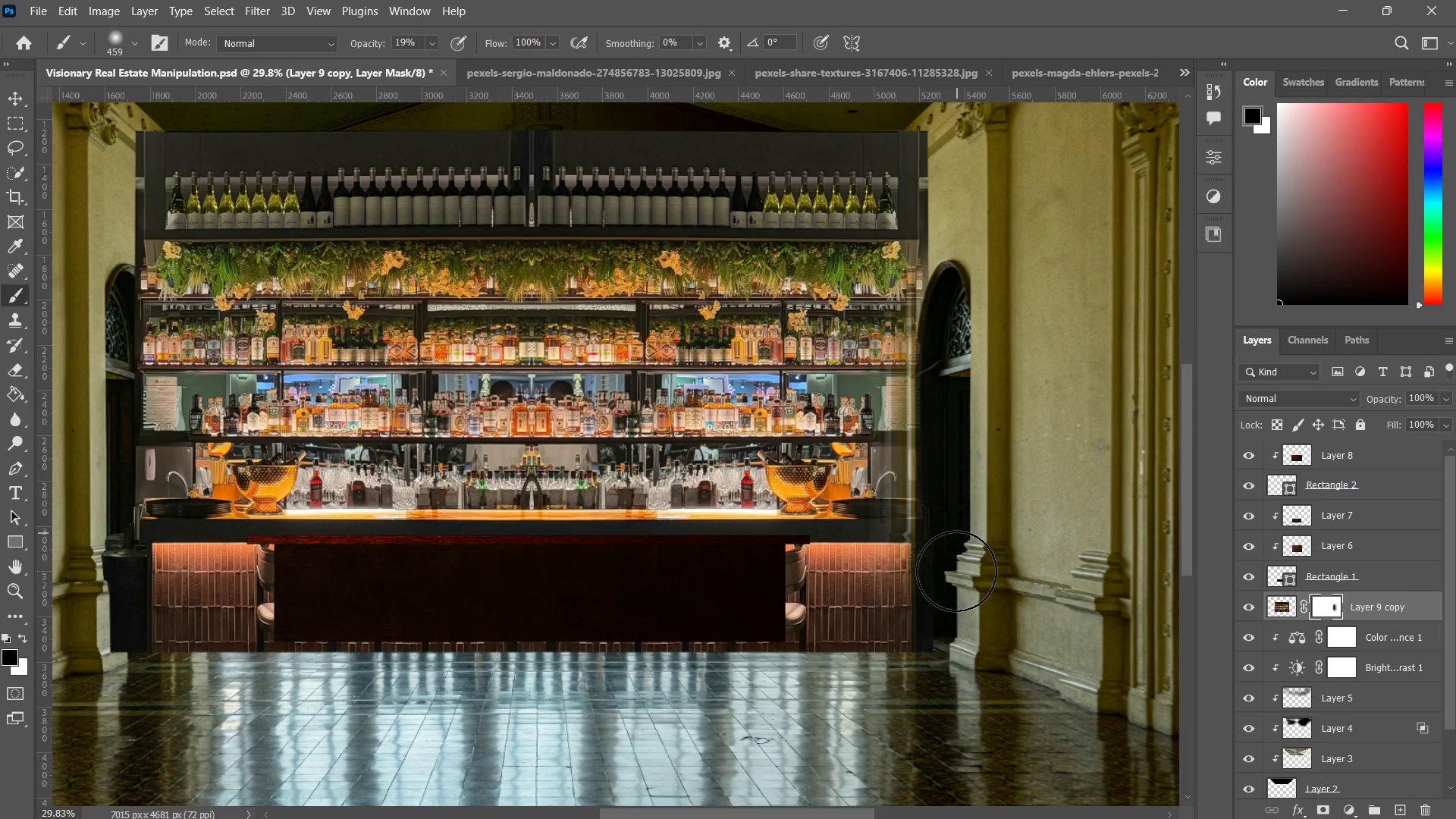 
left_click_drag(start_coordinate=[955, 510], to_coordinate=[950, 572])
 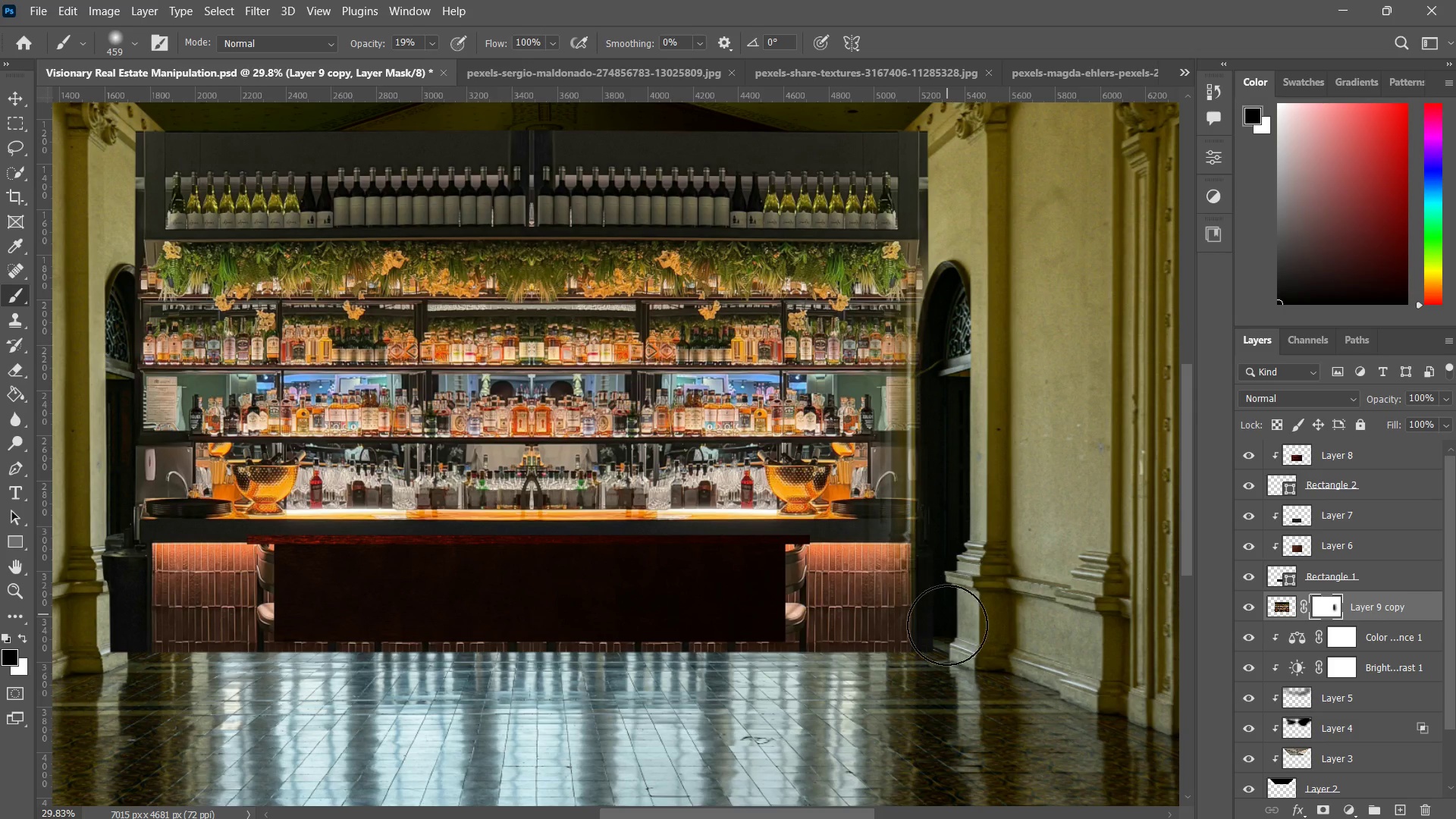 
left_click_drag(start_coordinate=[949, 540], to_coordinate=[946, 616])
 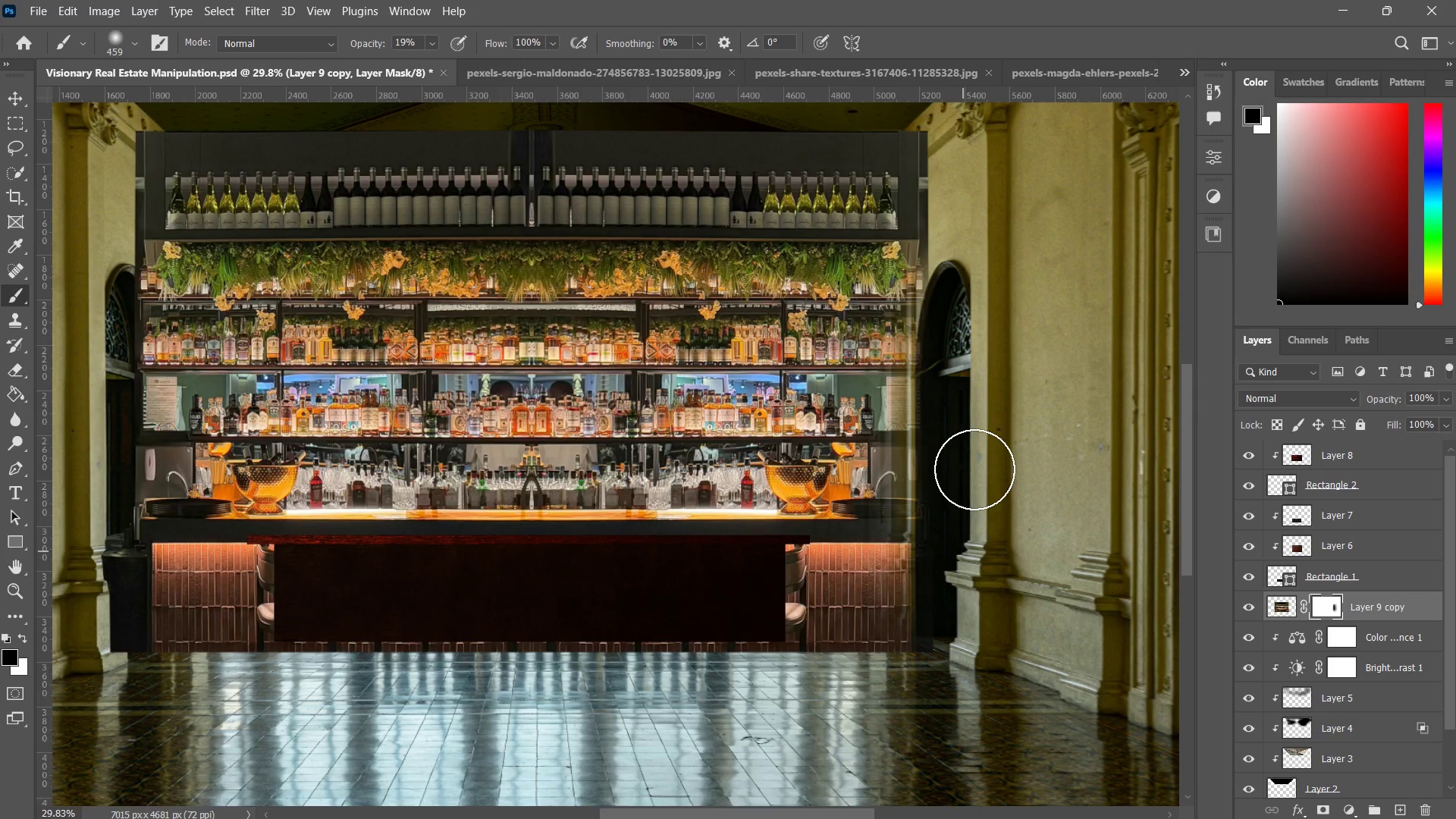 
left_click_drag(start_coordinate=[948, 585], to_coordinate=[959, 567])
 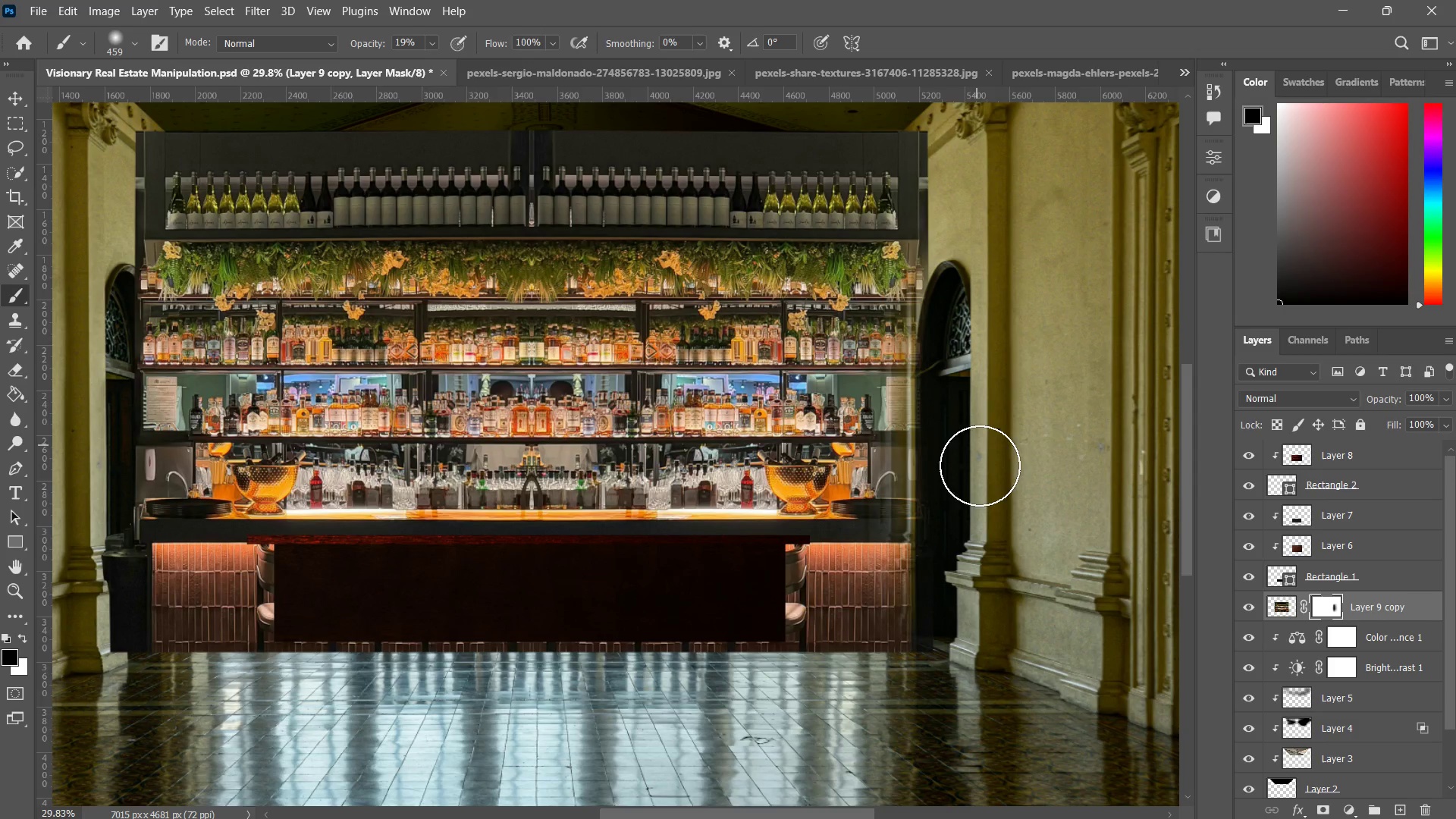 
left_click_drag(start_coordinate=[974, 440], to_coordinate=[980, 429])
 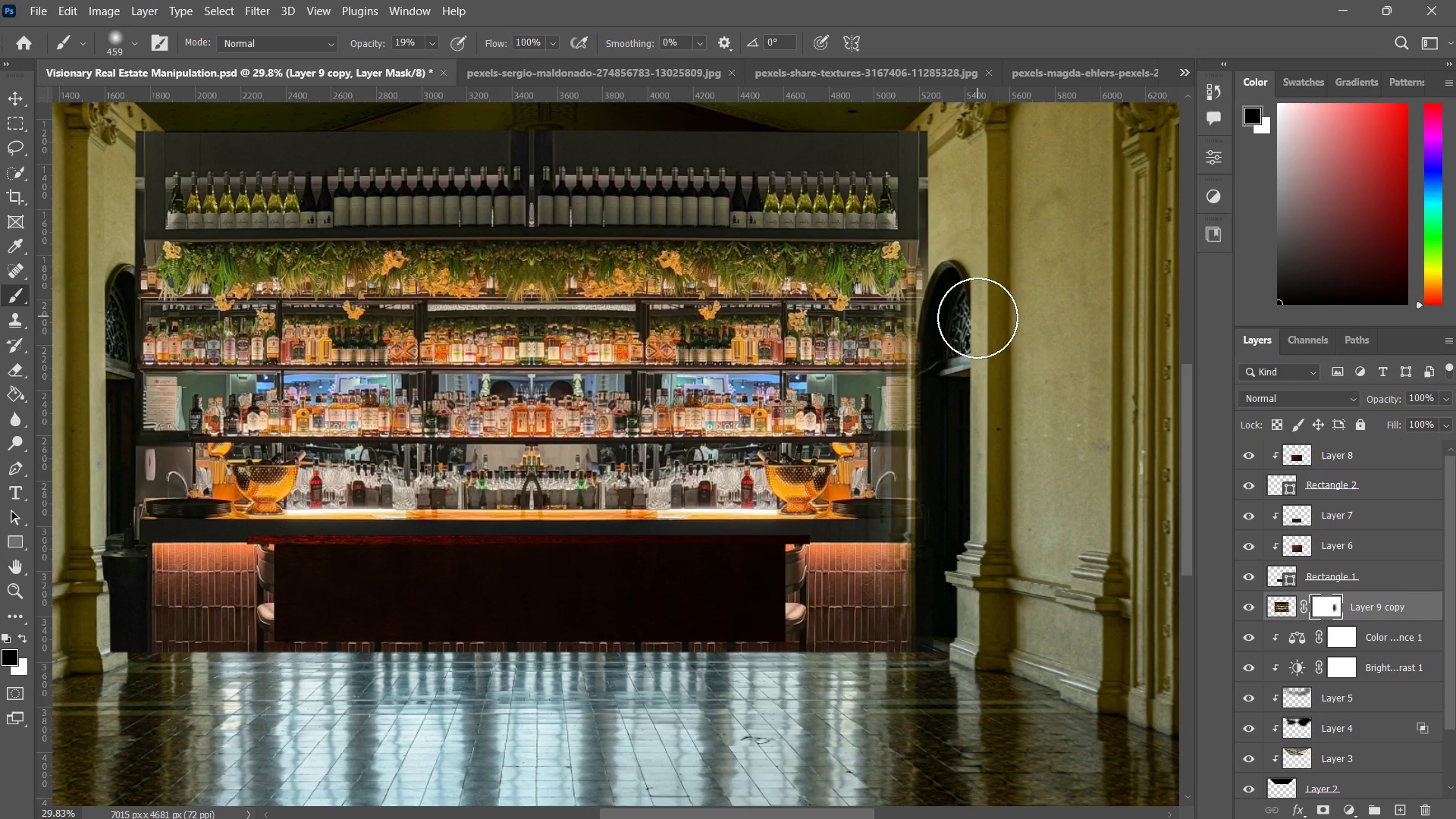 
left_click_drag(start_coordinate=[979, 315], to_coordinate=[972, 322])
 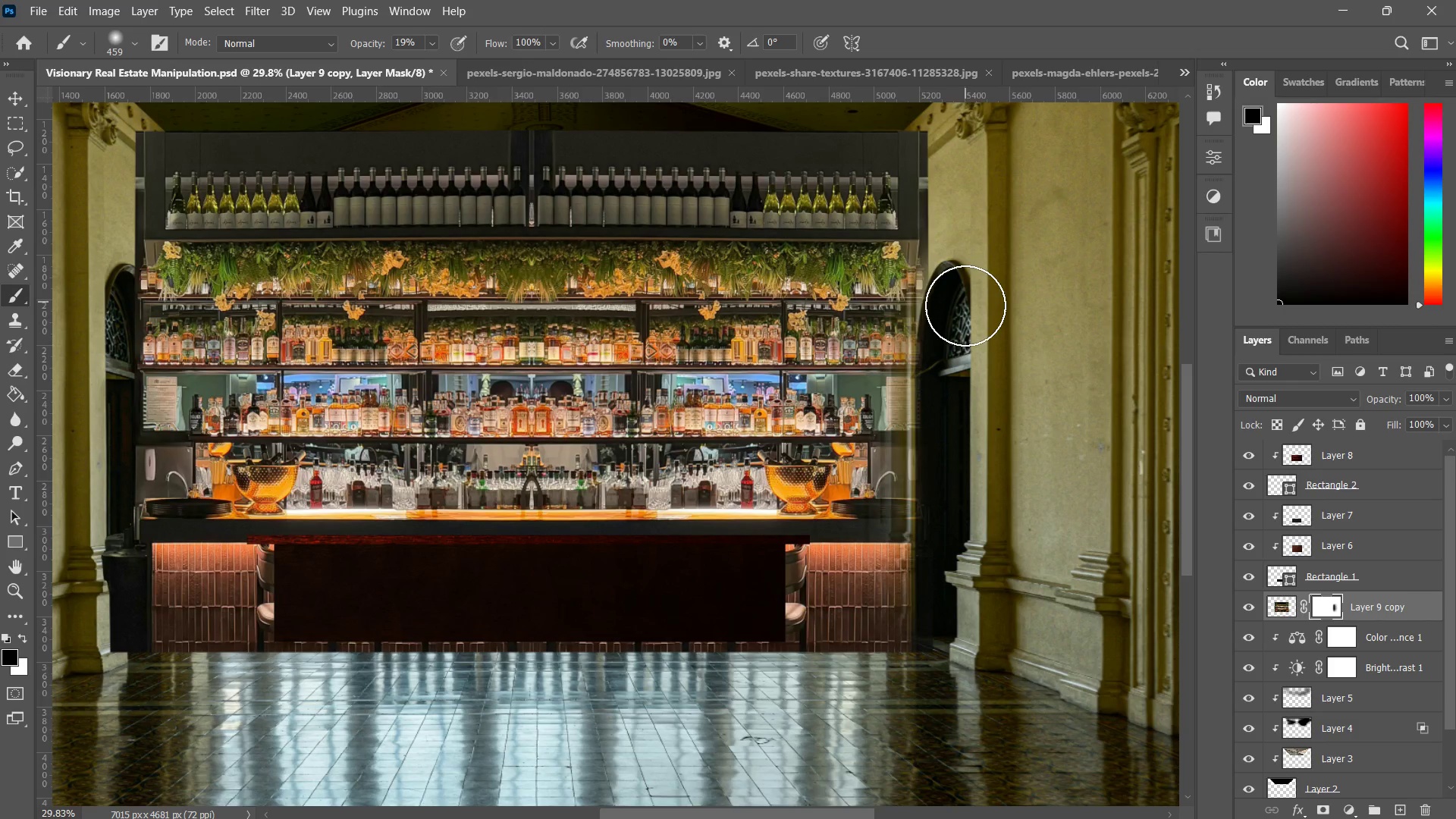 
left_click_drag(start_coordinate=[965, 286], to_coordinate=[965, 306])
 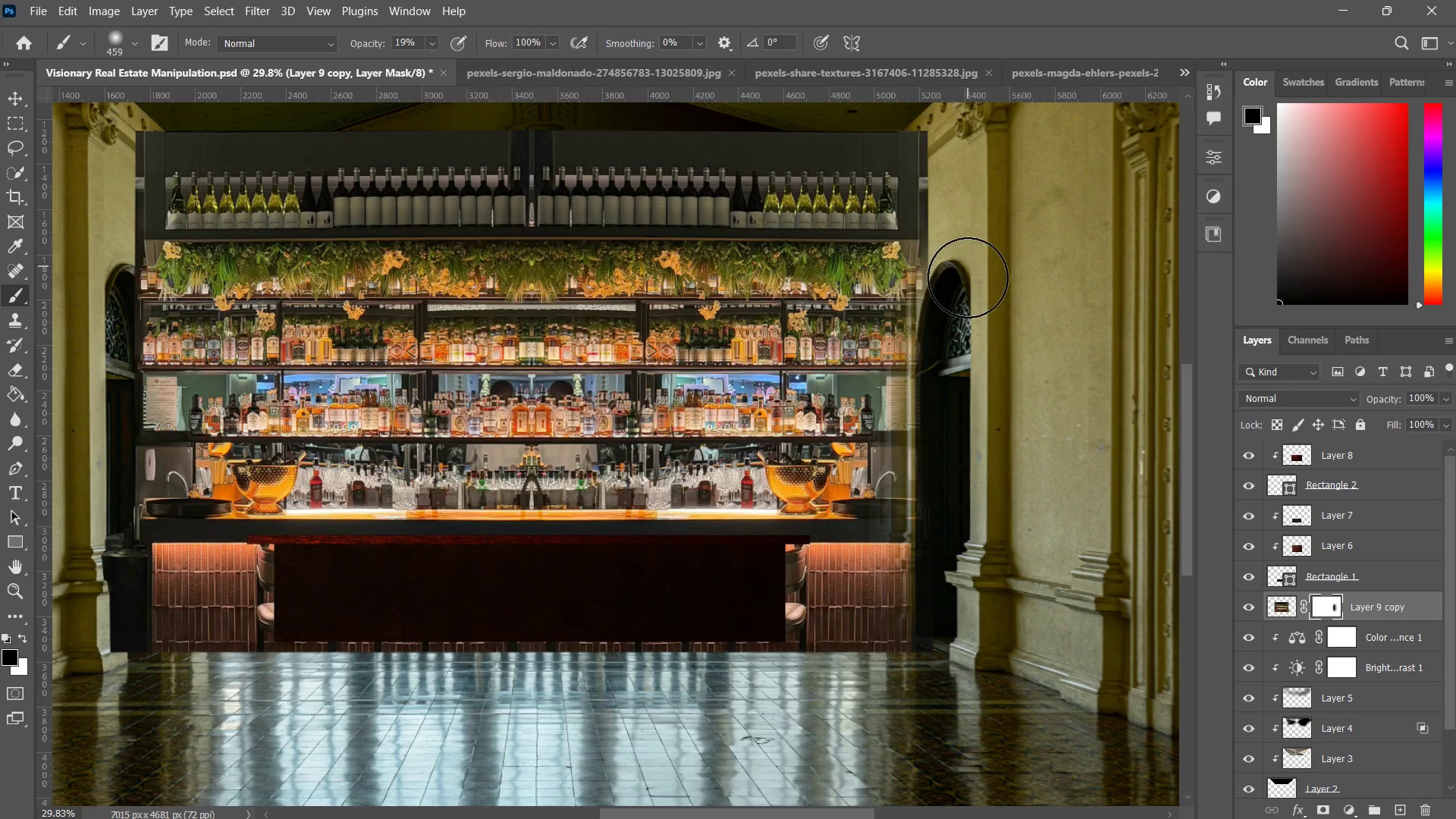 
left_click_drag(start_coordinate=[965, 242], to_coordinate=[968, 277])
 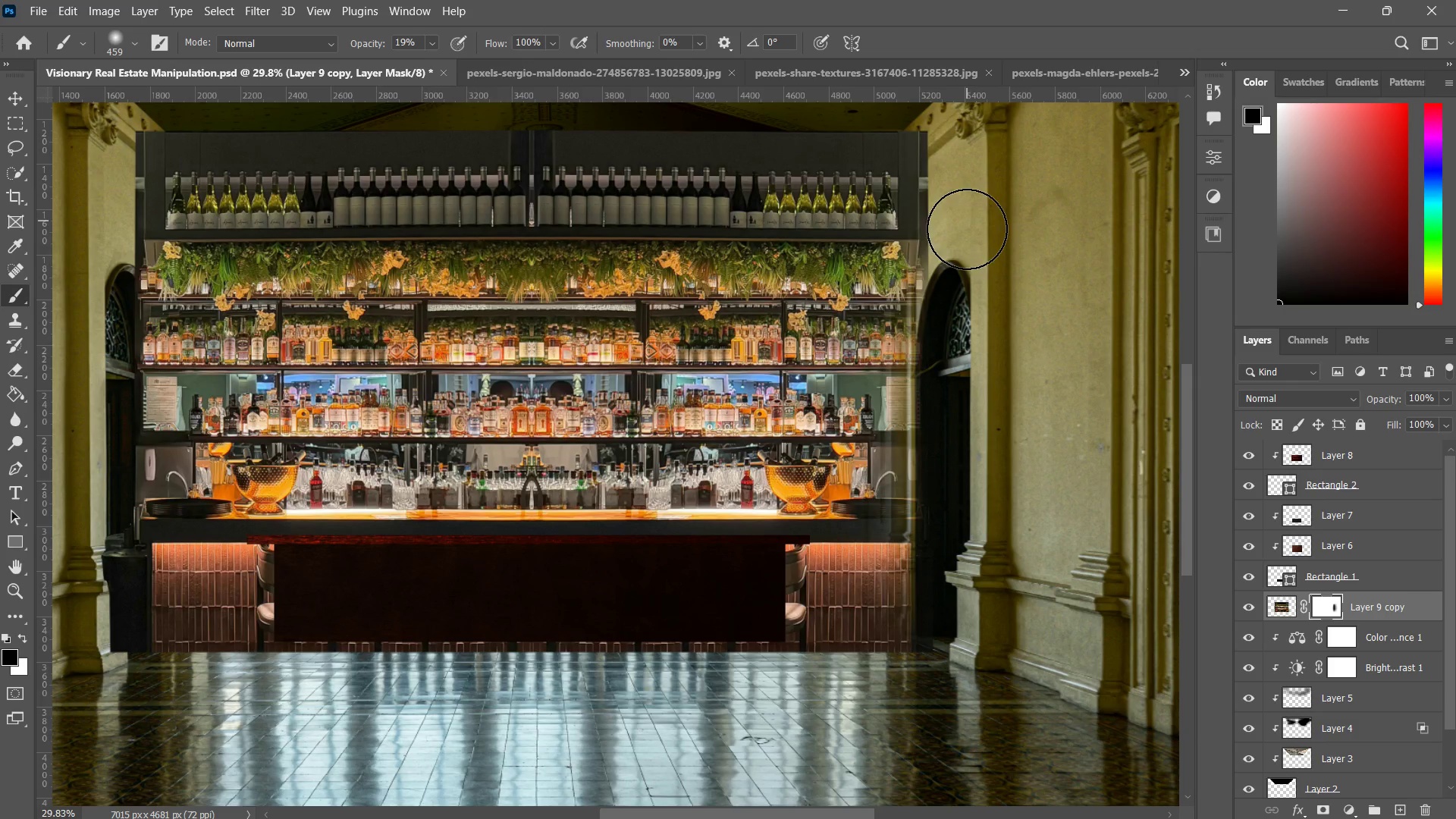 
left_click_drag(start_coordinate=[967, 185], to_coordinate=[966, 221])
 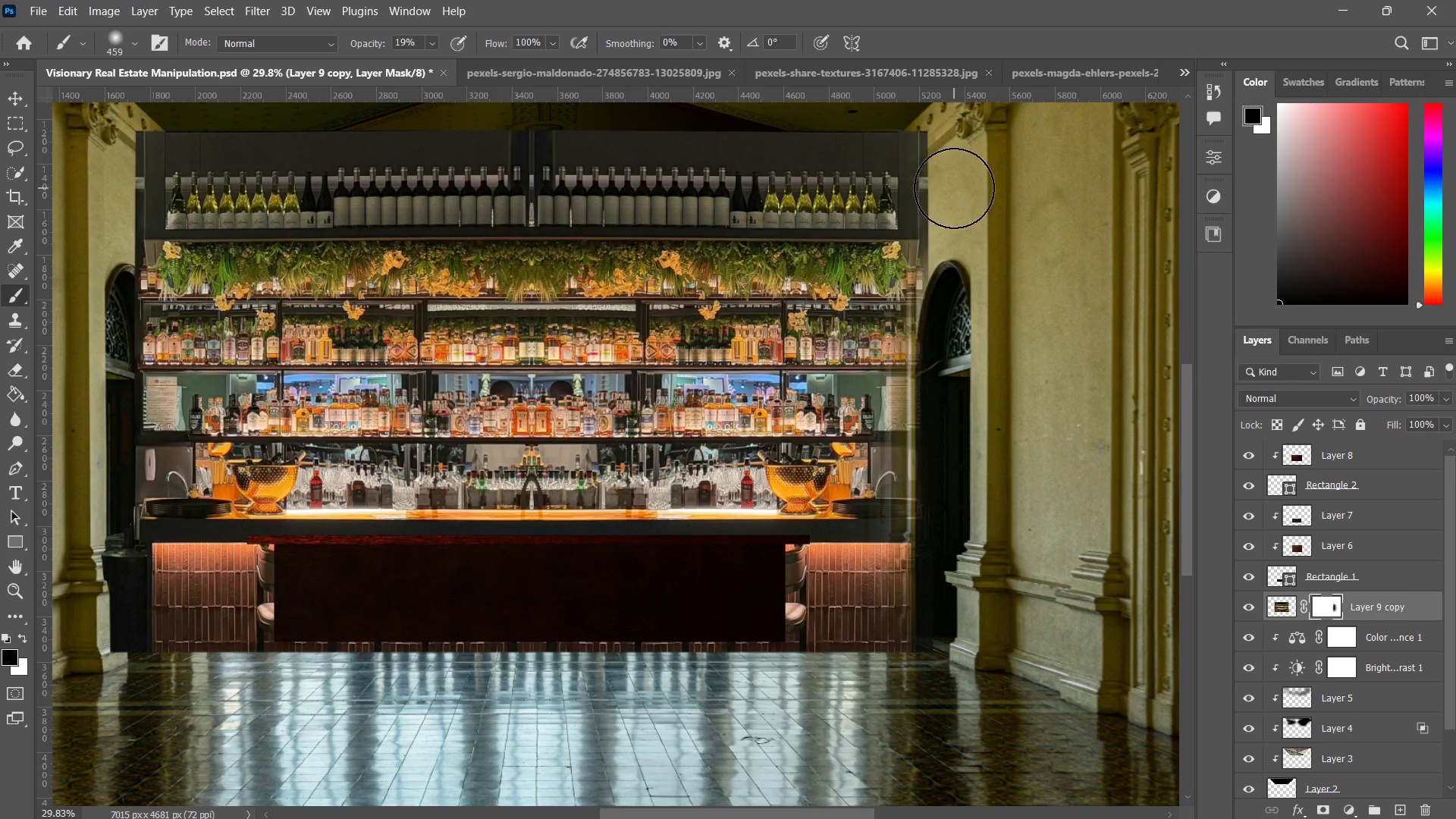 
left_click_drag(start_coordinate=[948, 152], to_coordinate=[954, 188])
 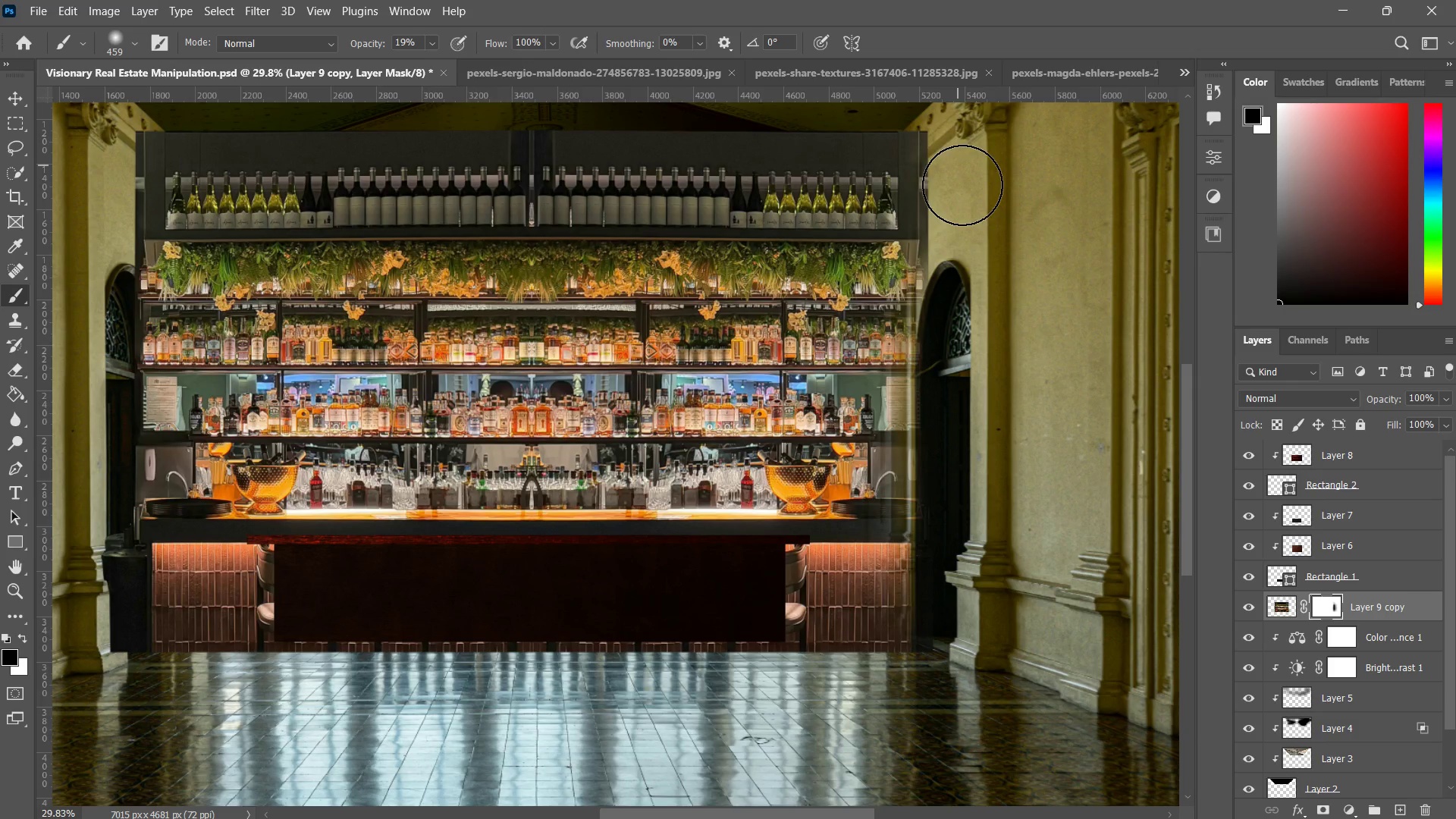 
left_click_drag(start_coordinate=[959, 168], to_coordinate=[965, 202])
 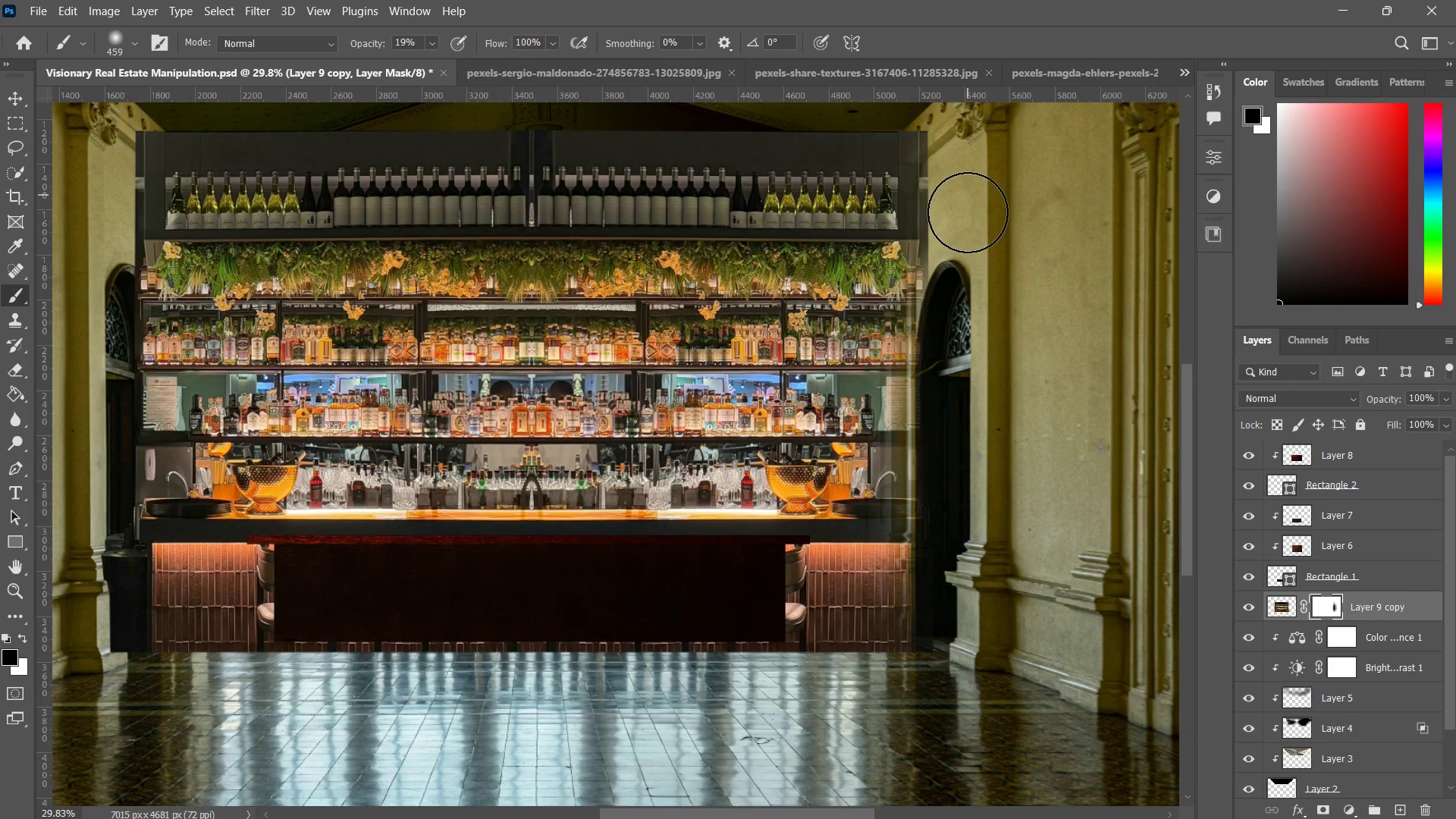 
left_click_drag(start_coordinate=[965, 162], to_coordinate=[967, 203])
 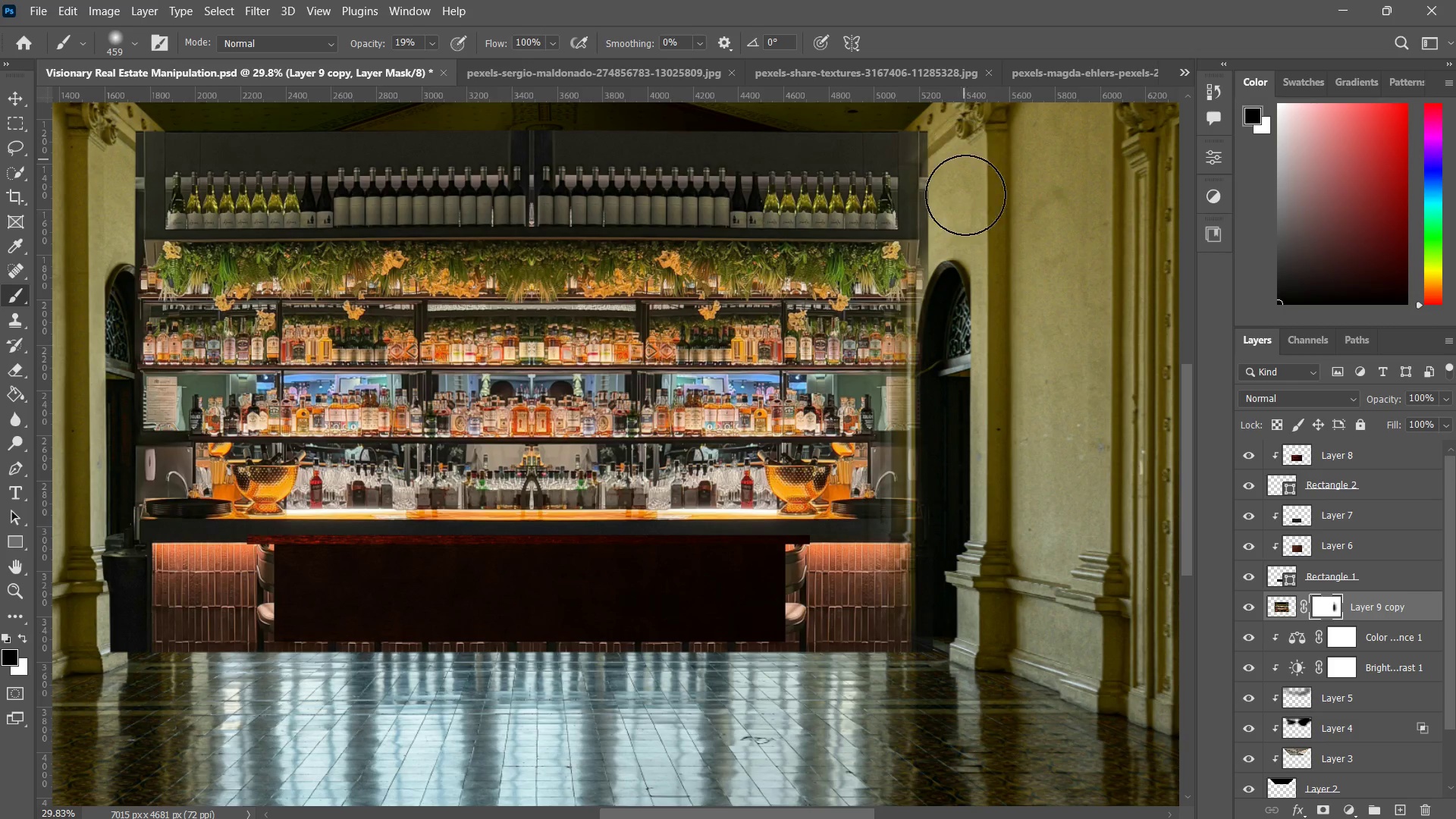 
left_click_drag(start_coordinate=[964, 159], to_coordinate=[960, 201])
 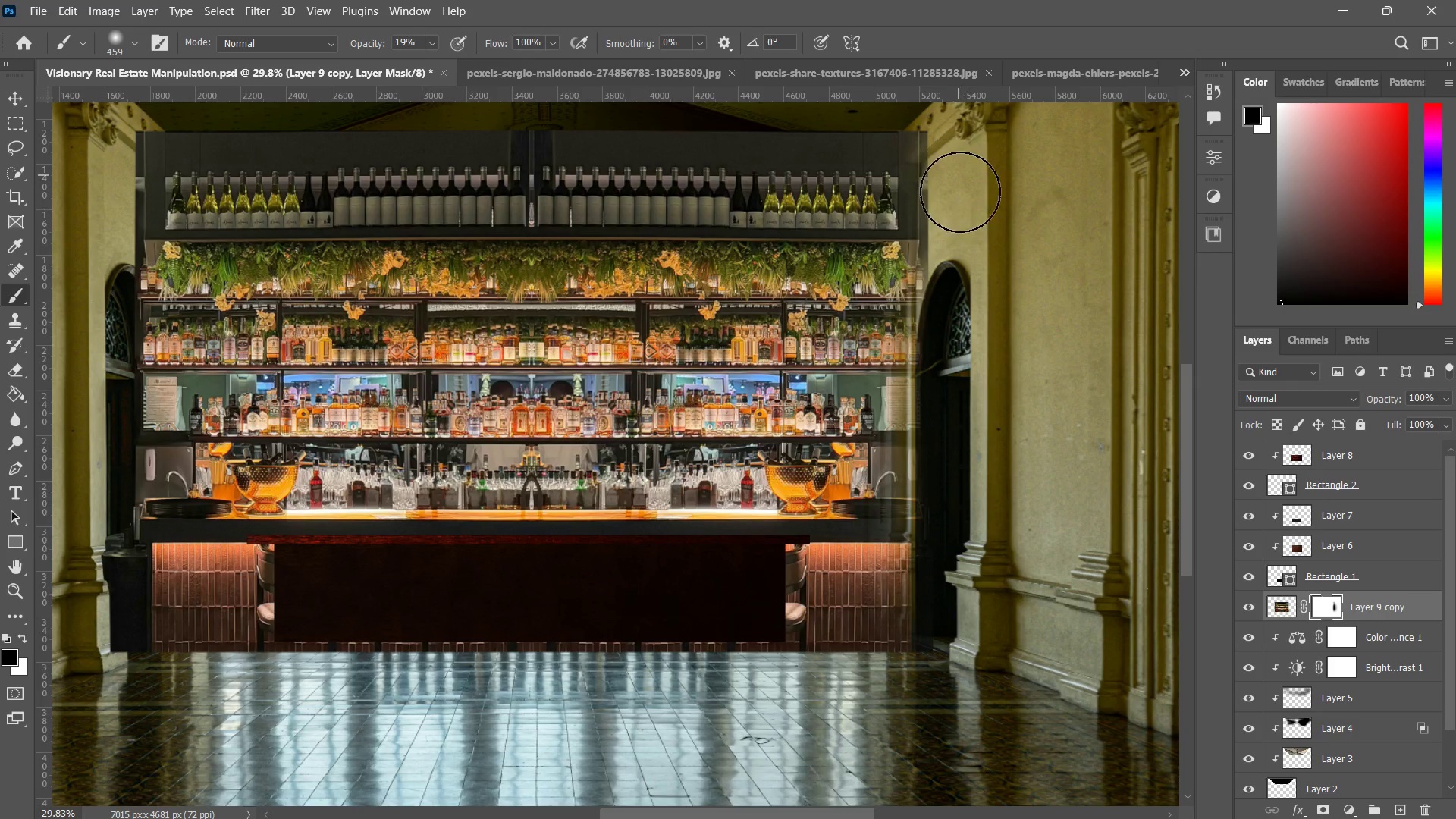 
left_click_drag(start_coordinate=[953, 145], to_coordinate=[959, 184])
 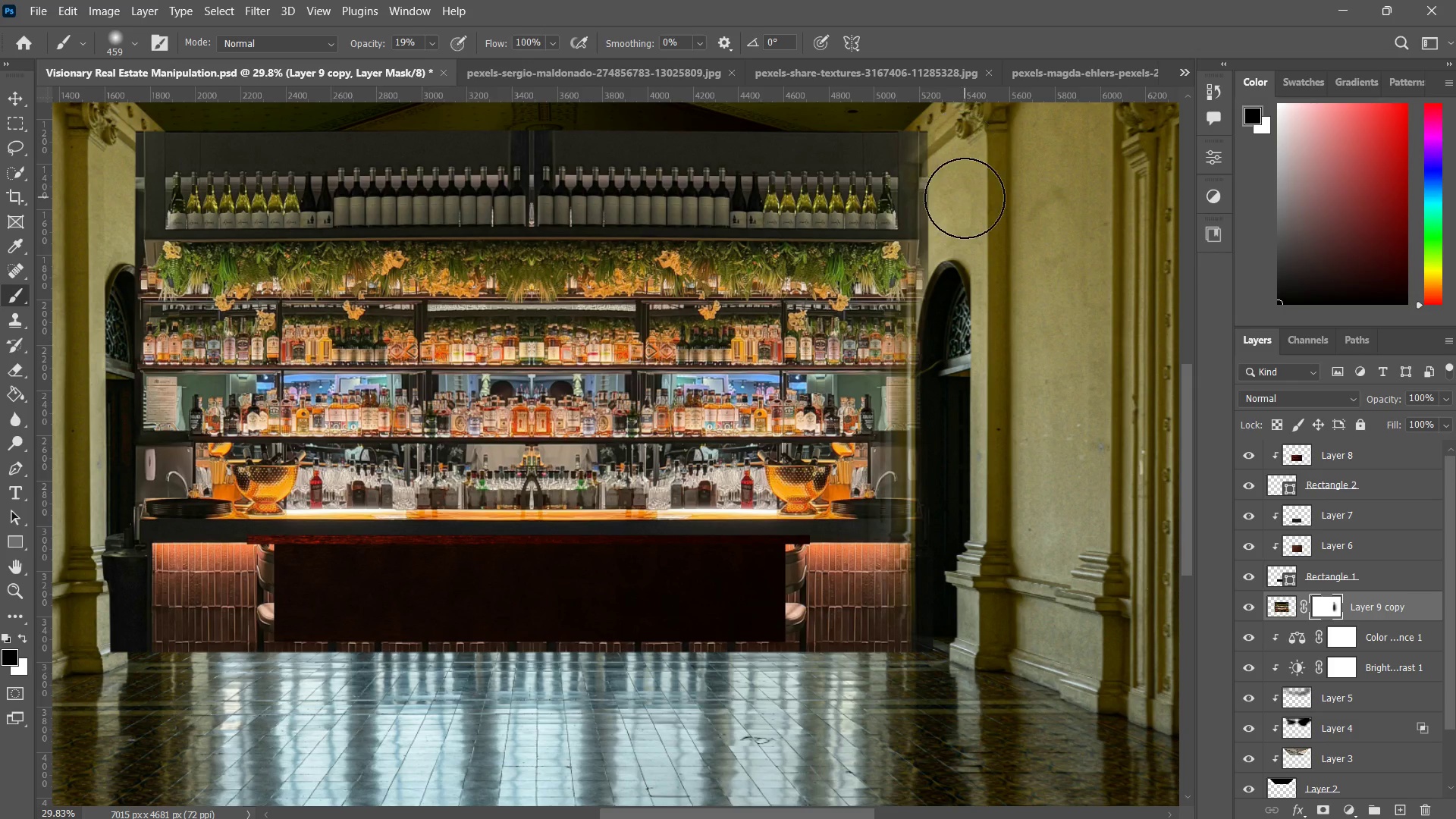 
left_click_drag(start_coordinate=[959, 149], to_coordinate=[962, 184])
 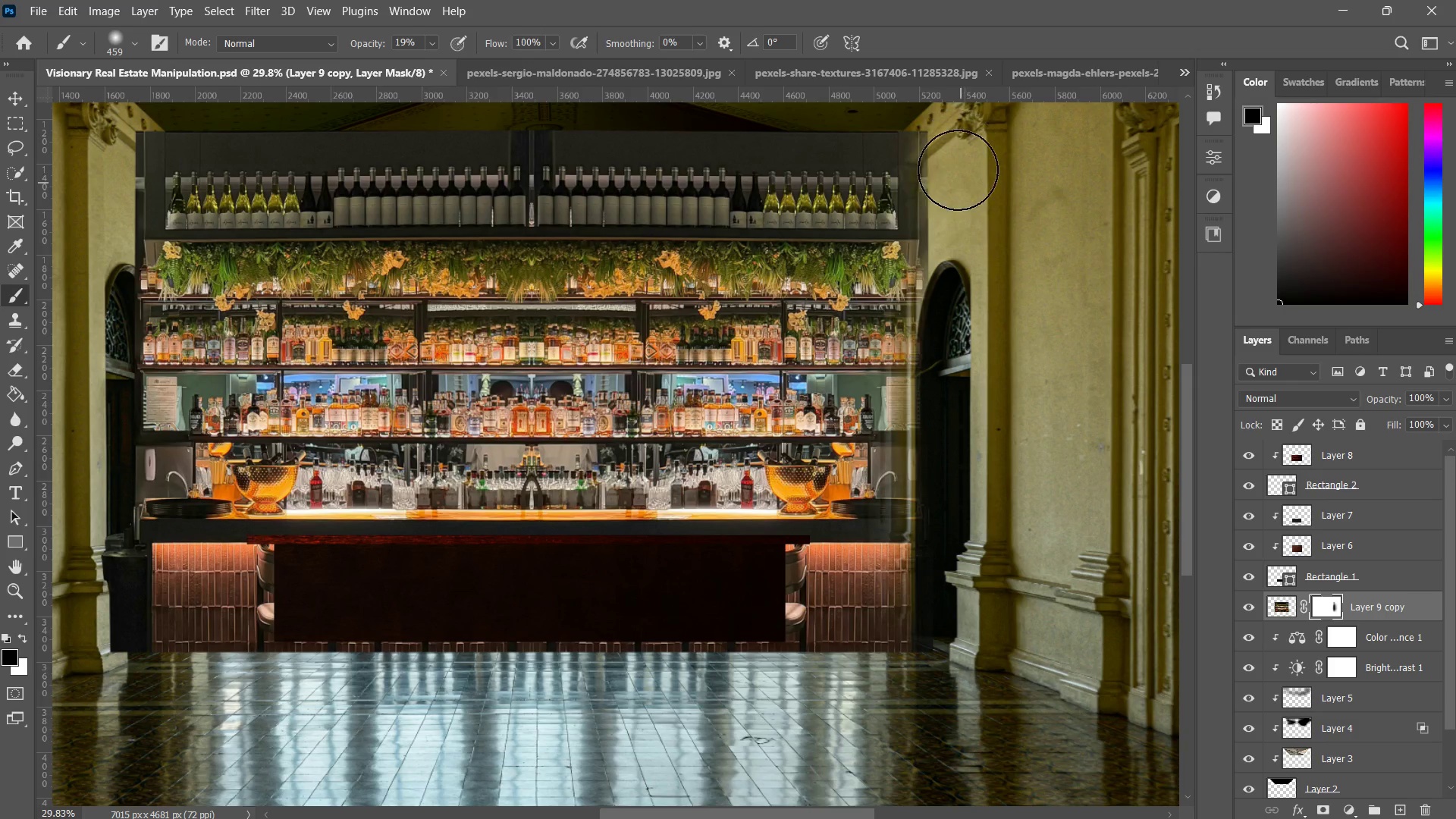 
left_click_drag(start_coordinate=[959, 145], to_coordinate=[961, 180])
 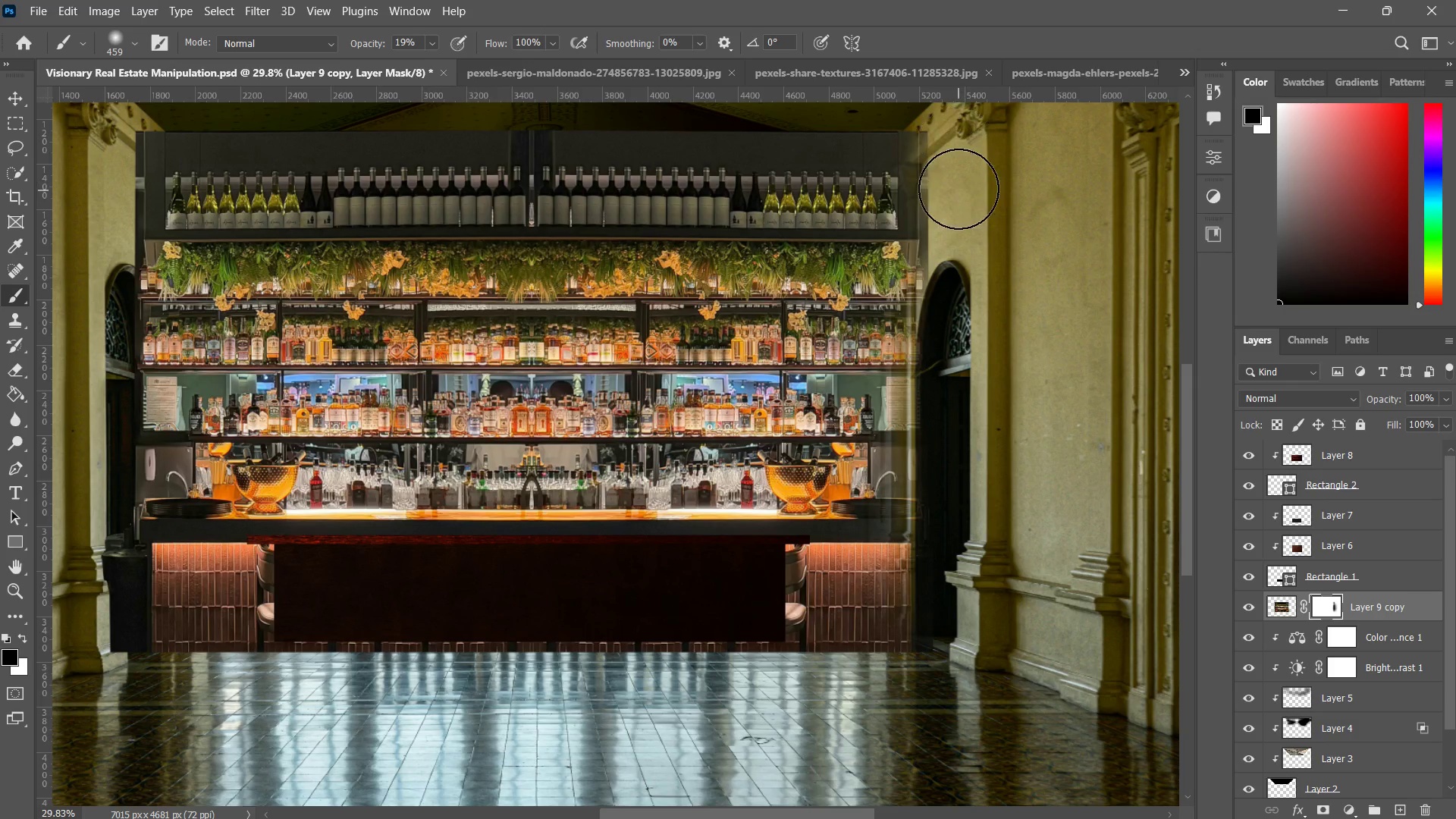 
left_click_drag(start_coordinate=[956, 146], to_coordinate=[959, 190])
 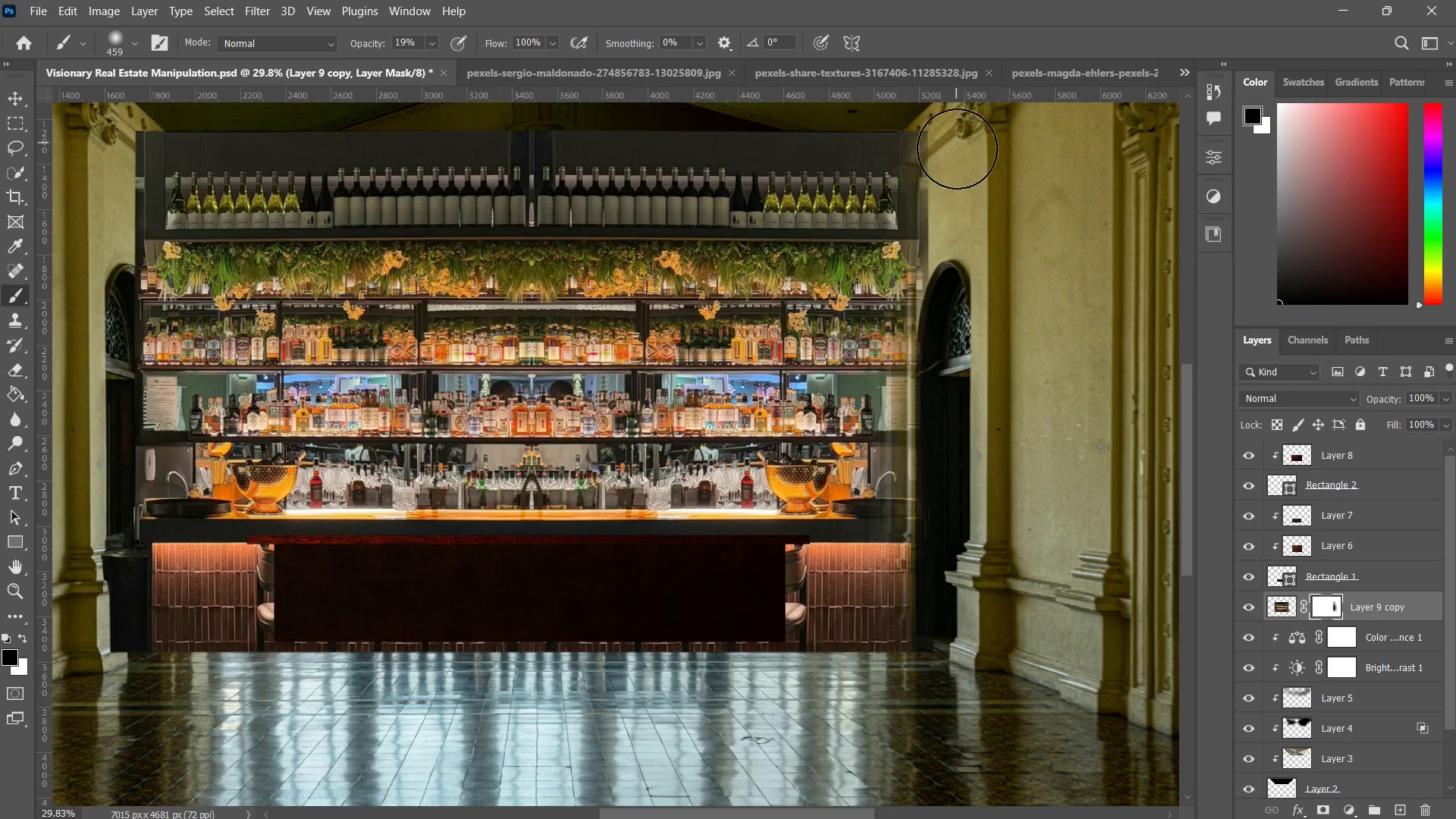 
left_click_drag(start_coordinate=[958, 178], to_coordinate=[956, 162])
 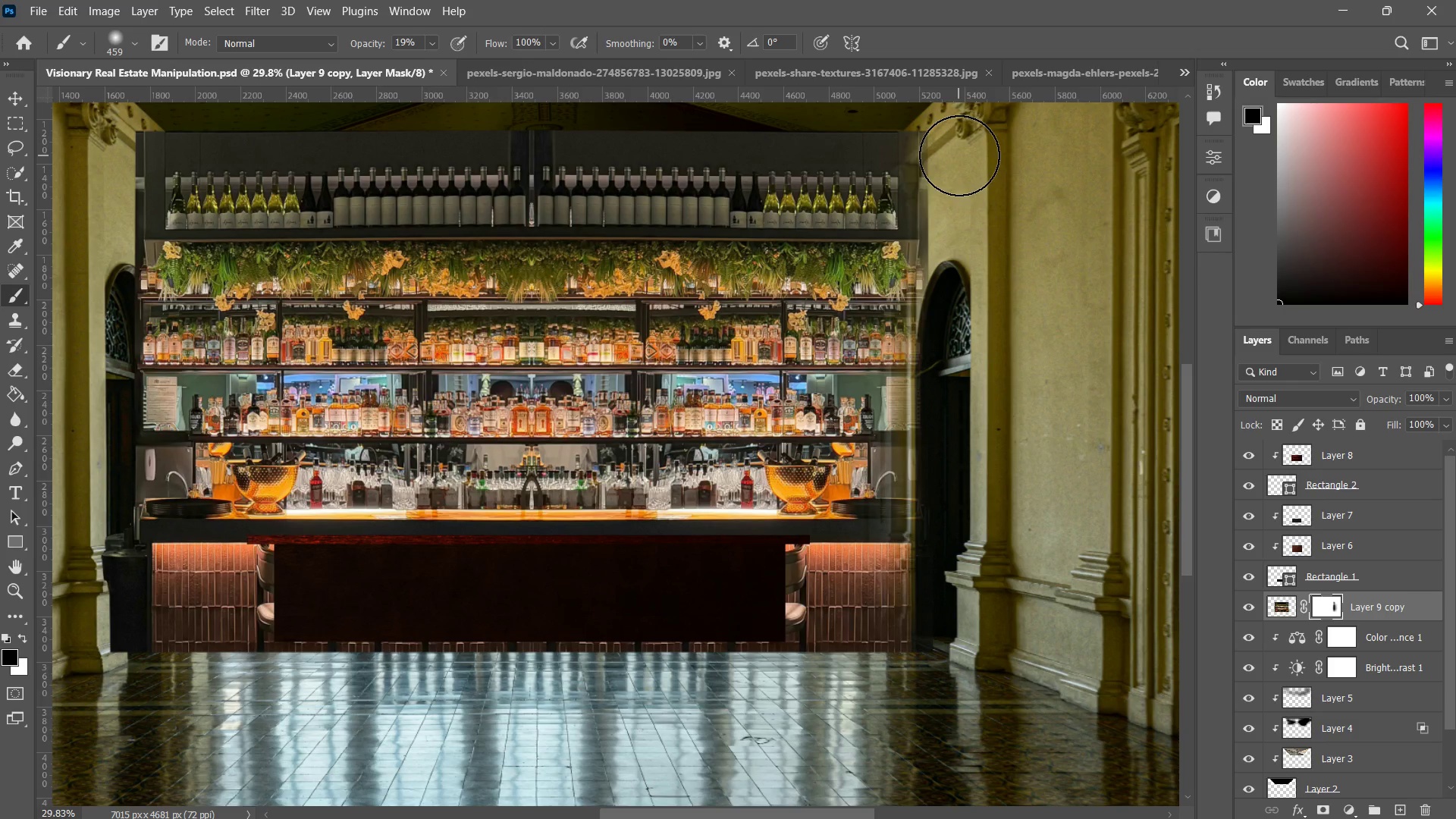 
left_click_drag(start_coordinate=[956, 143], to_coordinate=[959, 160])
 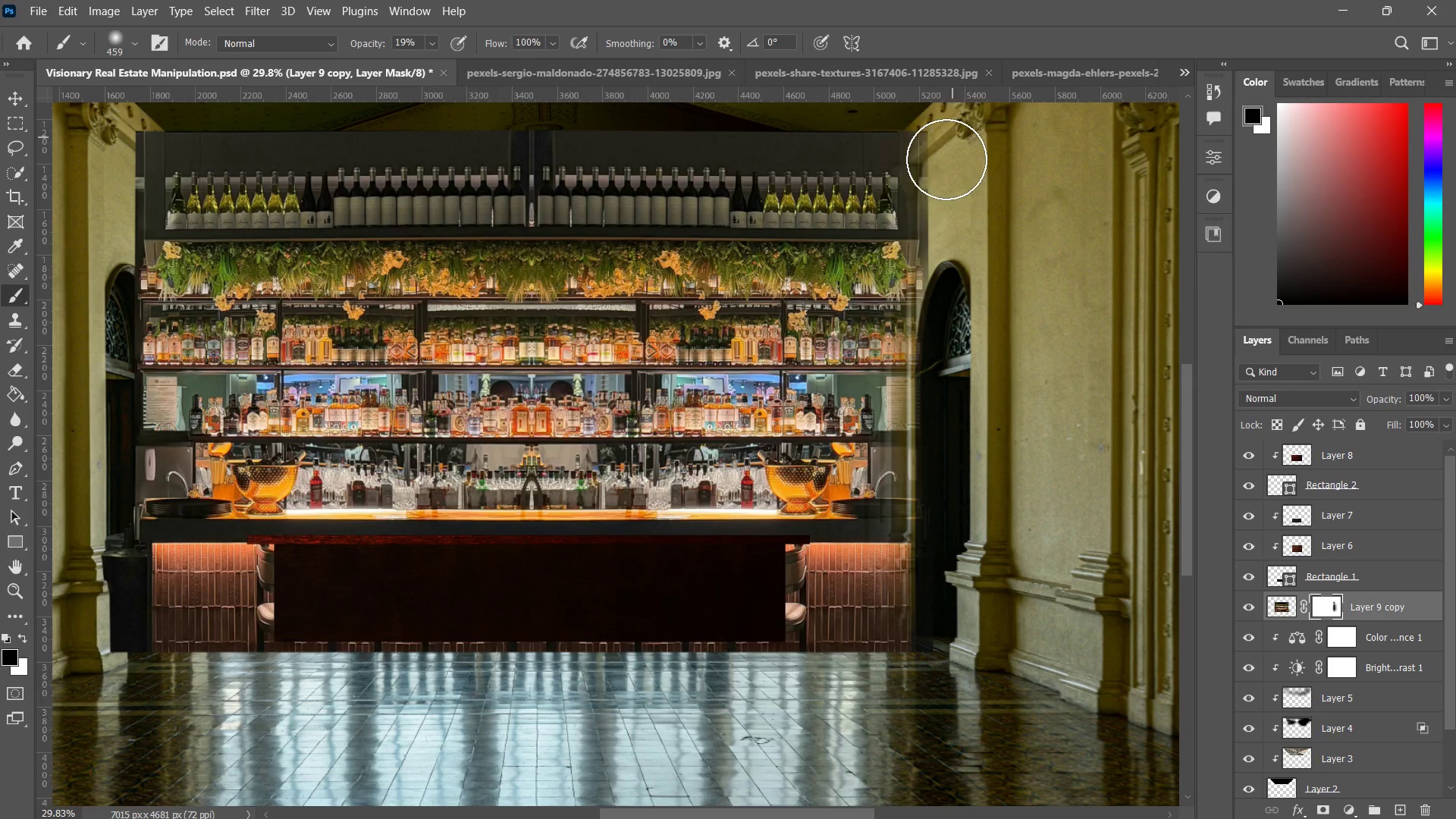 
left_click_drag(start_coordinate=[954, 133], to_coordinate=[946, 161])
 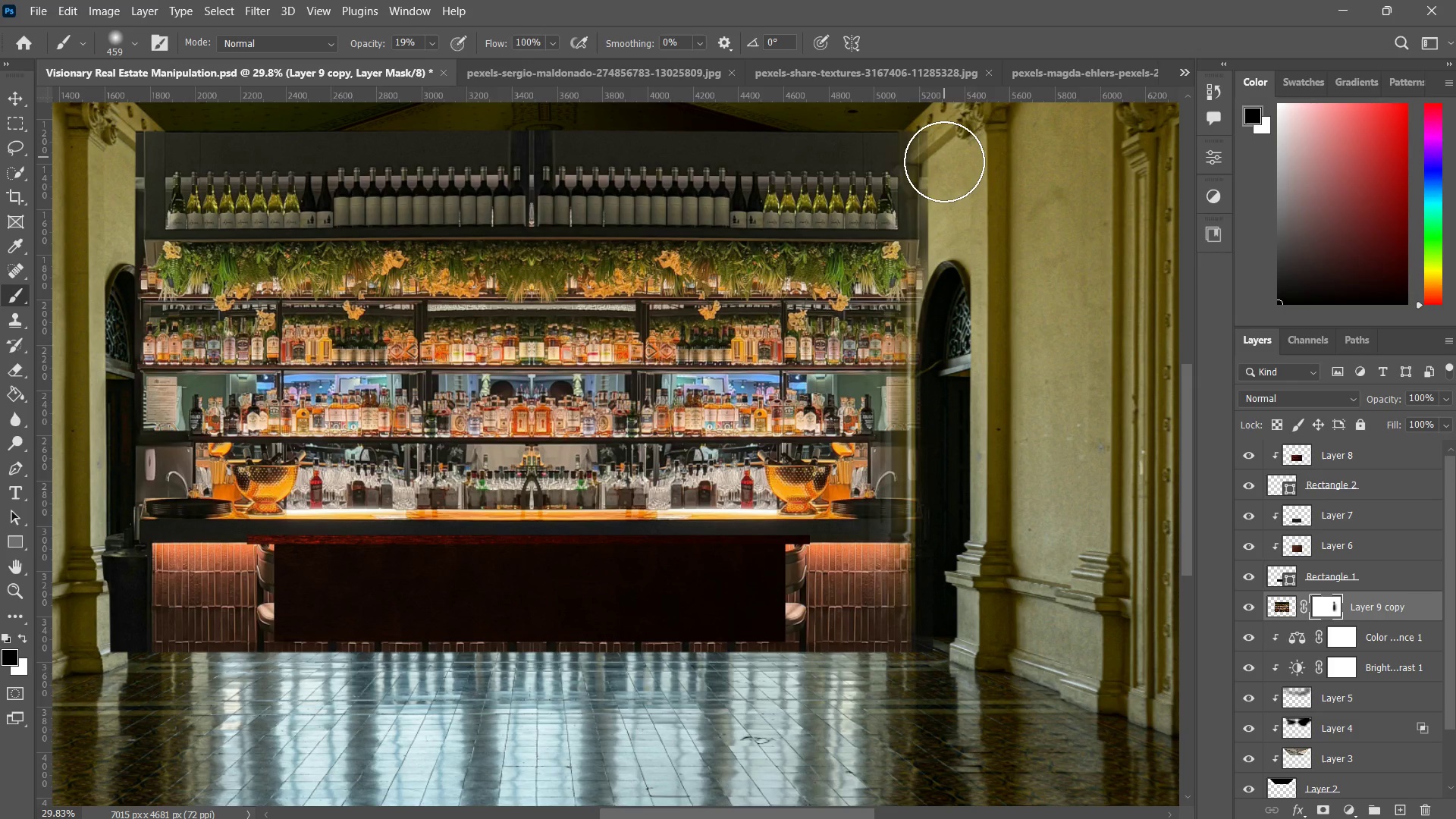 
left_click_drag(start_coordinate=[946, 138], to_coordinate=[944, 162])
 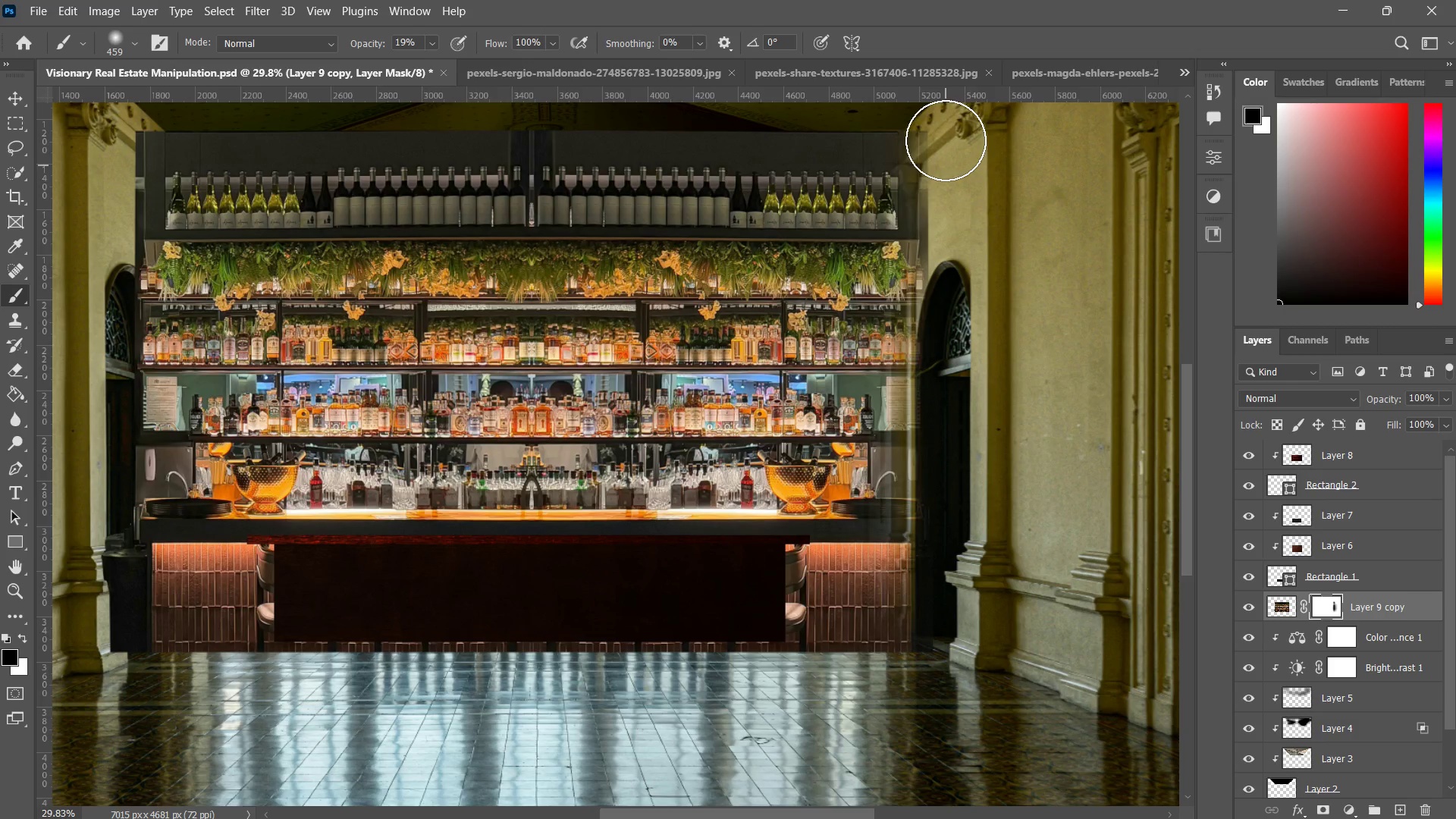 
left_click_drag(start_coordinate=[944, 139], to_coordinate=[946, 165])
 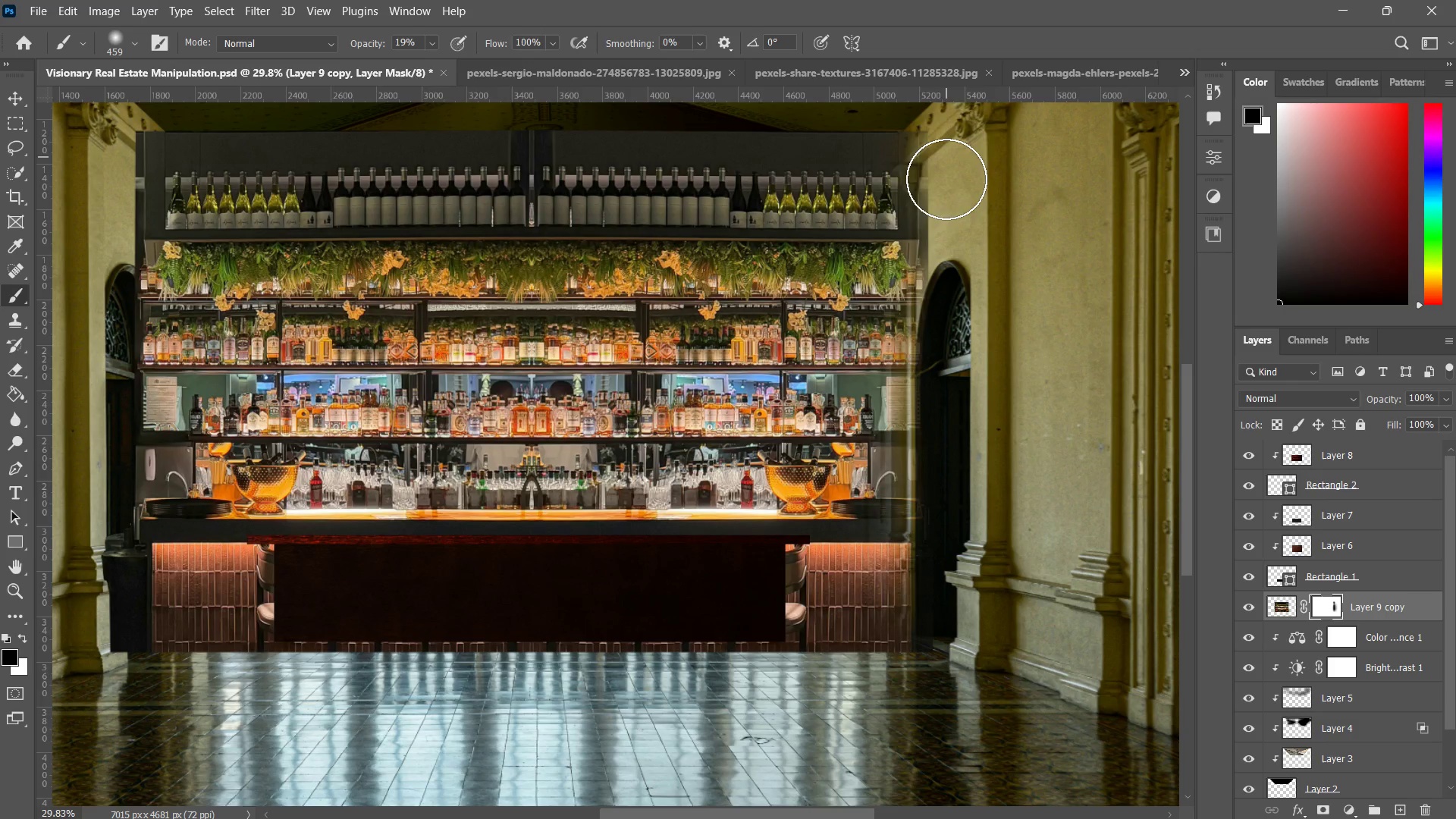 
left_click_drag(start_coordinate=[946, 139], to_coordinate=[946, 176])
 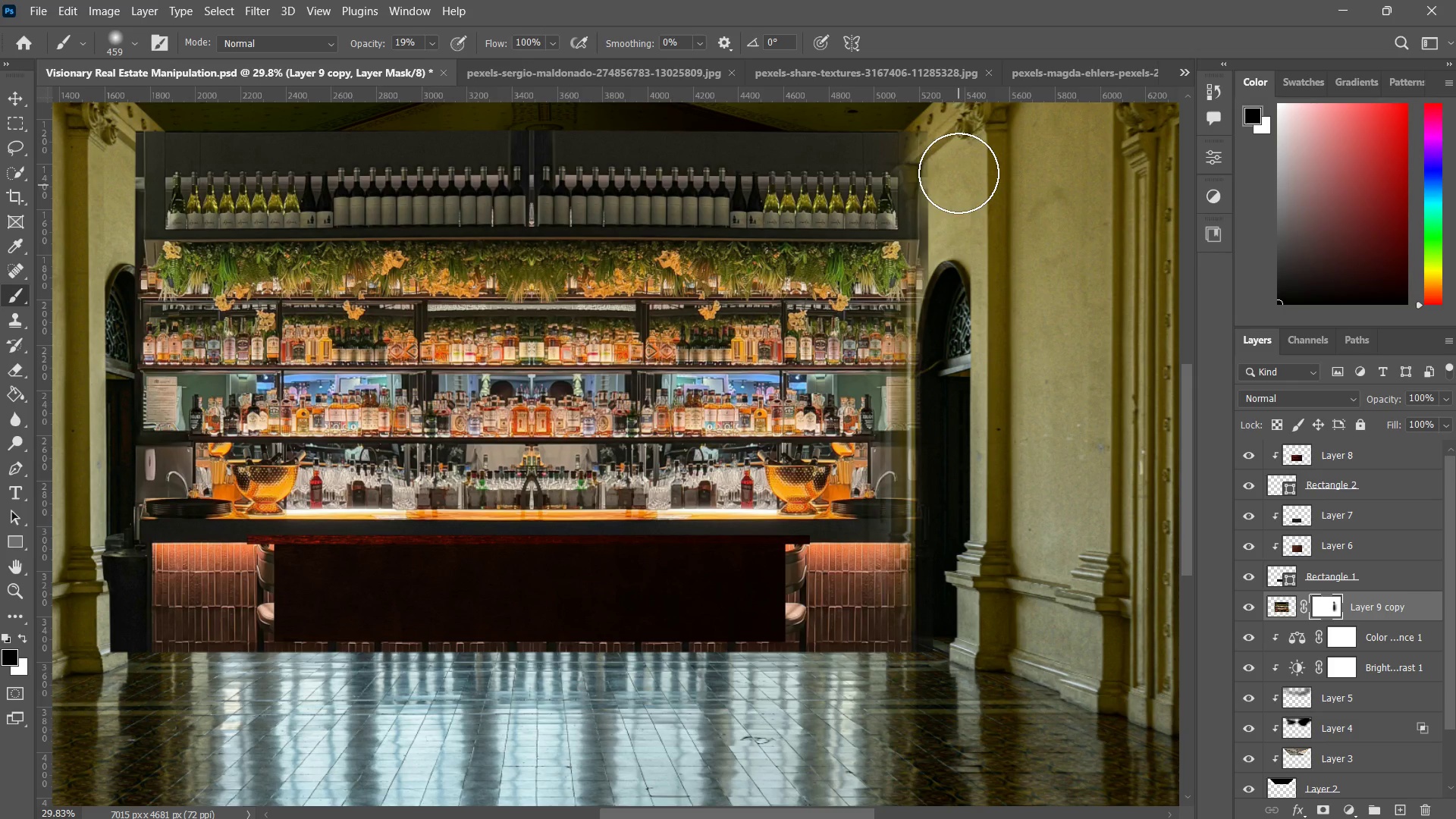 
left_click_drag(start_coordinate=[949, 140], to_coordinate=[959, 184])
 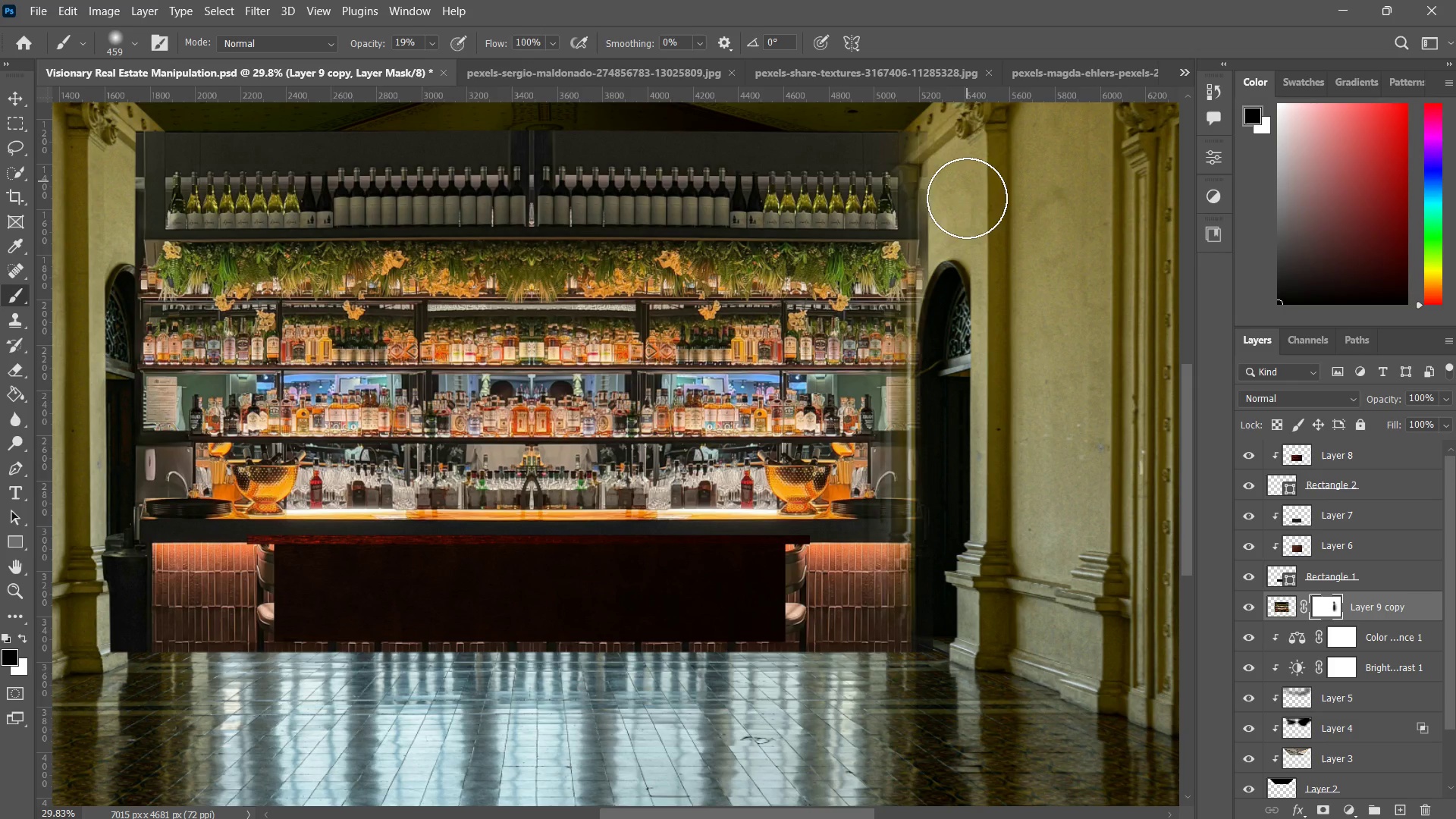 
left_click_drag(start_coordinate=[961, 148], to_coordinate=[963, 179])
 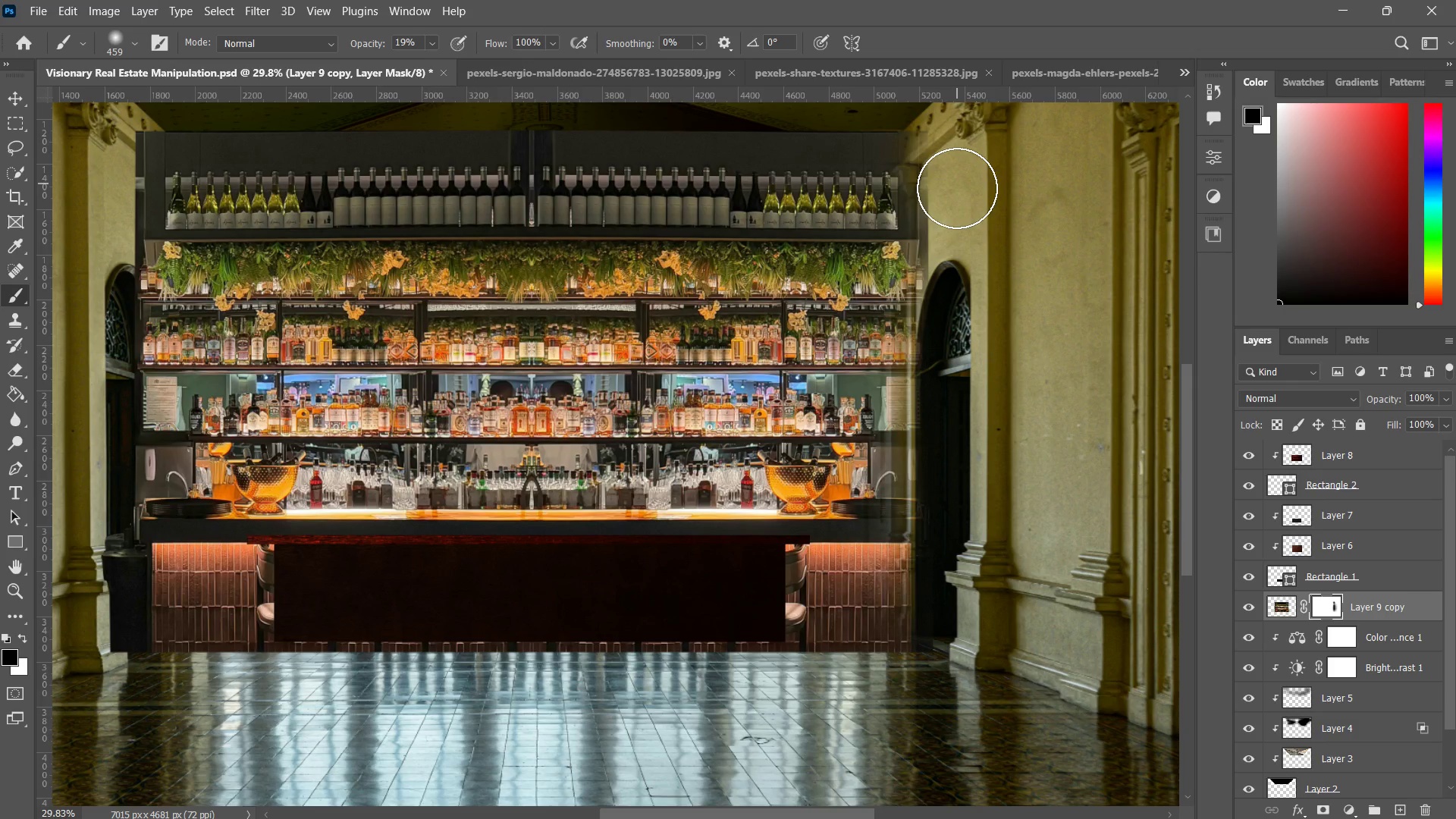 
left_click_drag(start_coordinate=[957, 158], to_coordinate=[957, 188])
 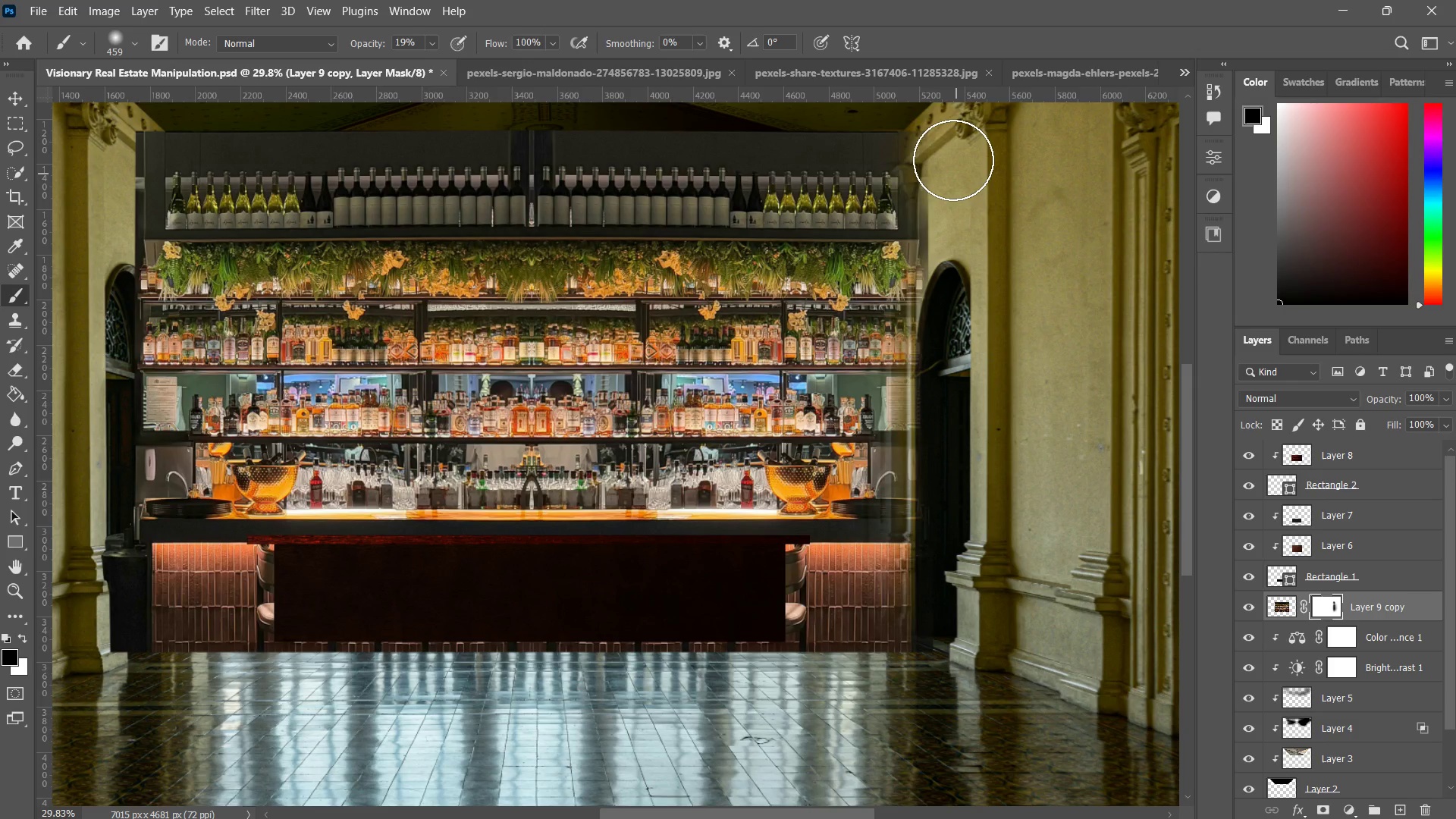 
left_click_drag(start_coordinate=[957, 145], to_coordinate=[954, 162])
 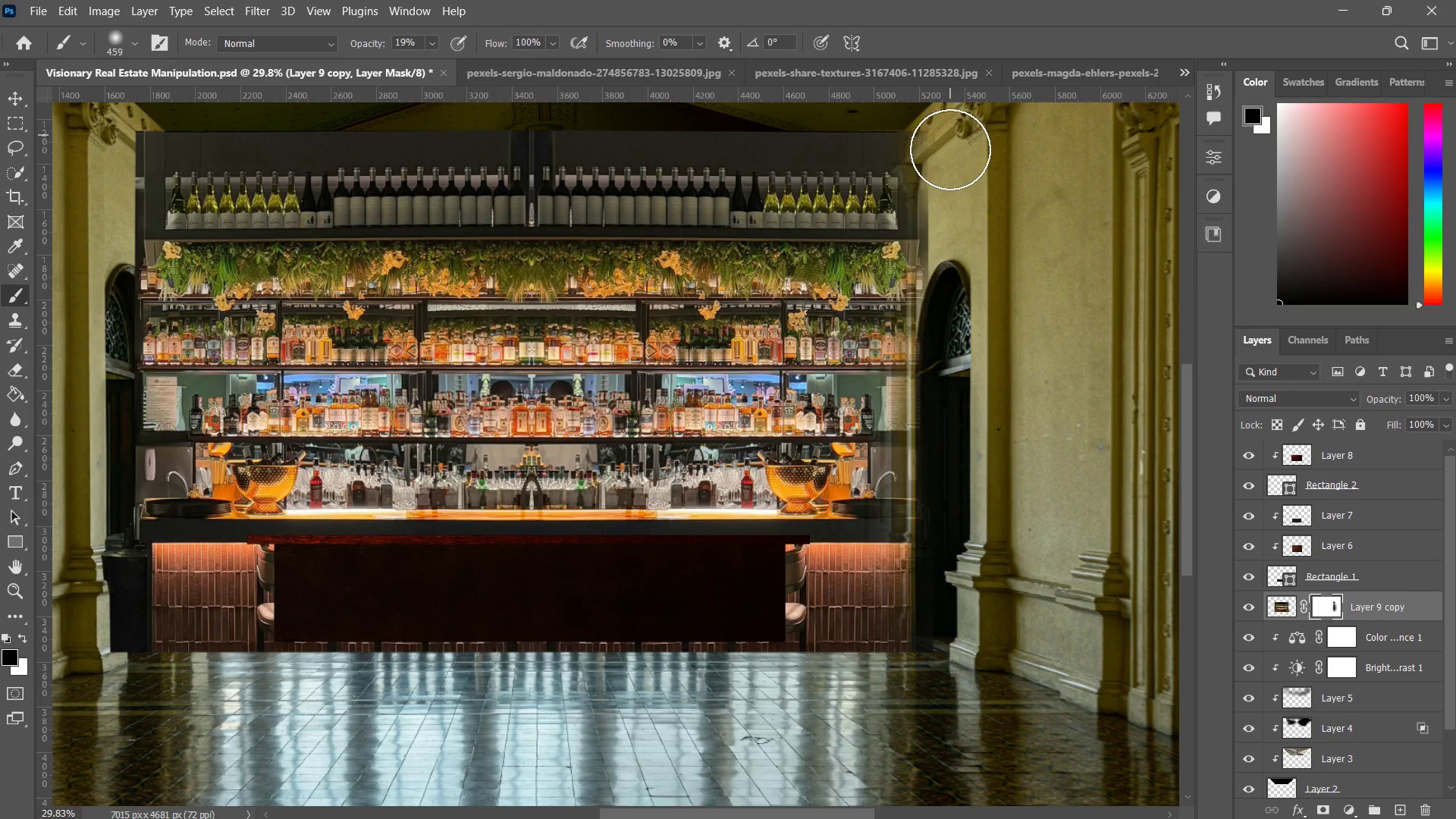 
left_click_drag(start_coordinate=[950, 135], to_coordinate=[950, 152])
 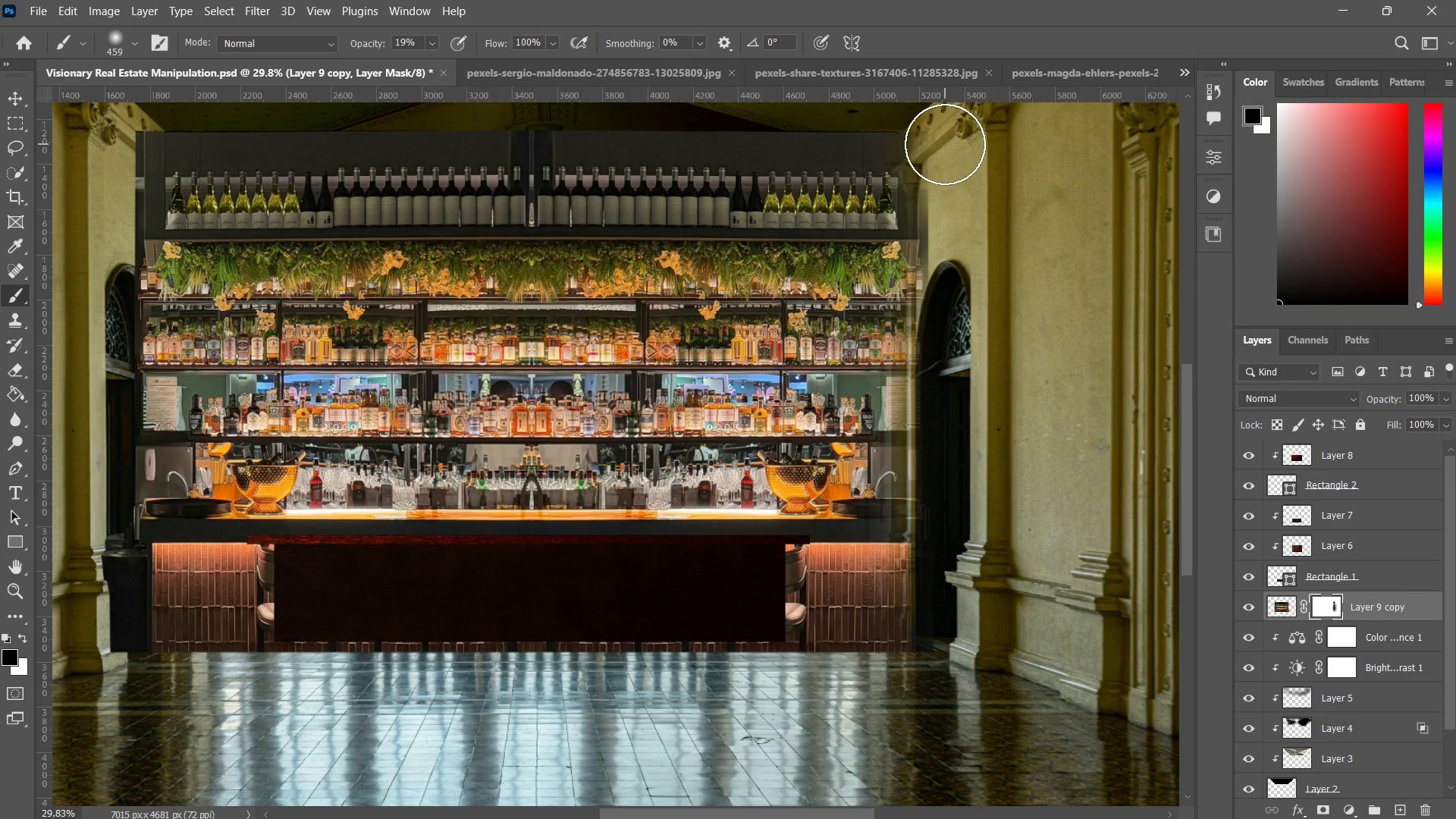 
triple_click([945, 144])
 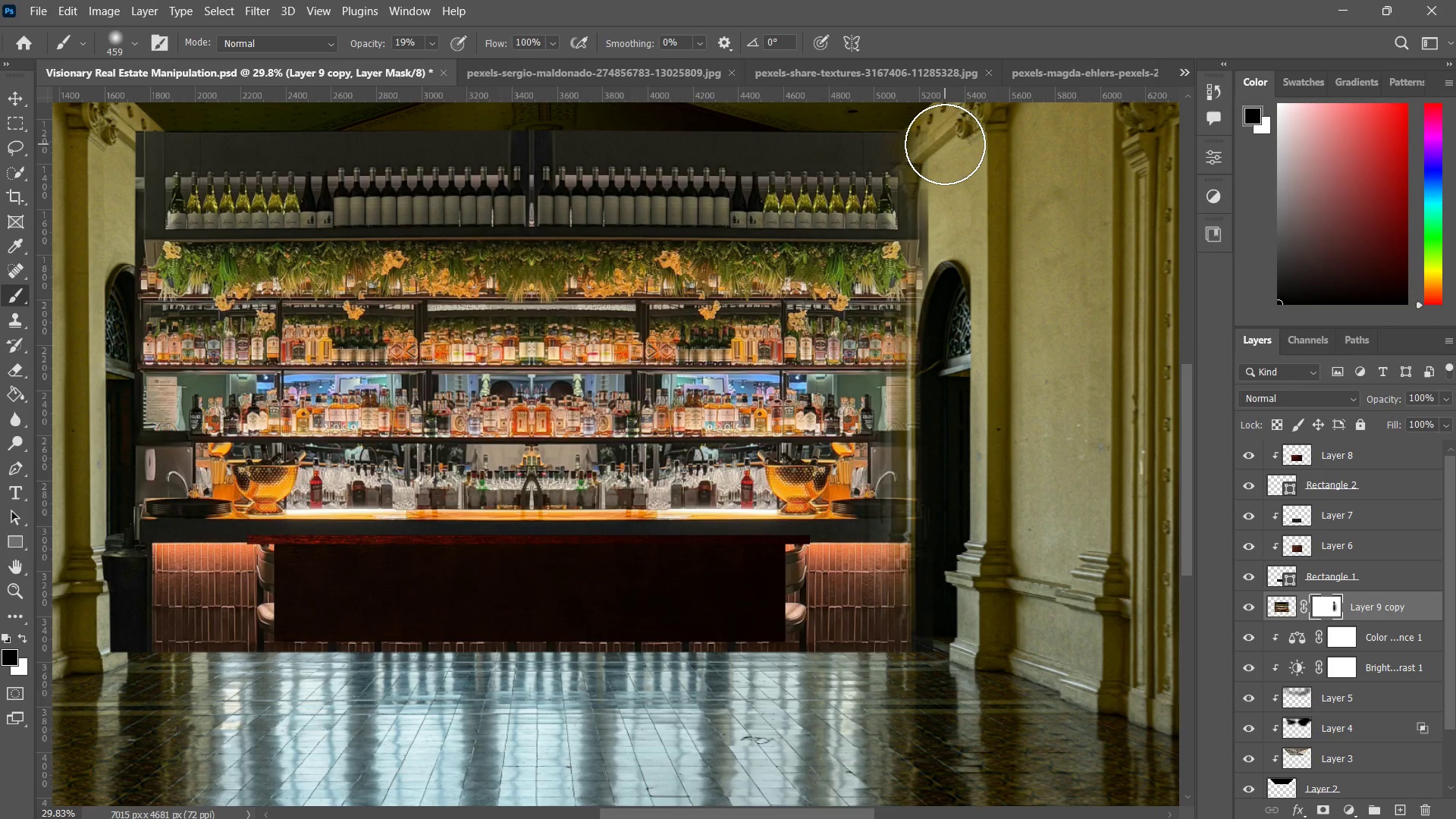 
triple_click([945, 144])
 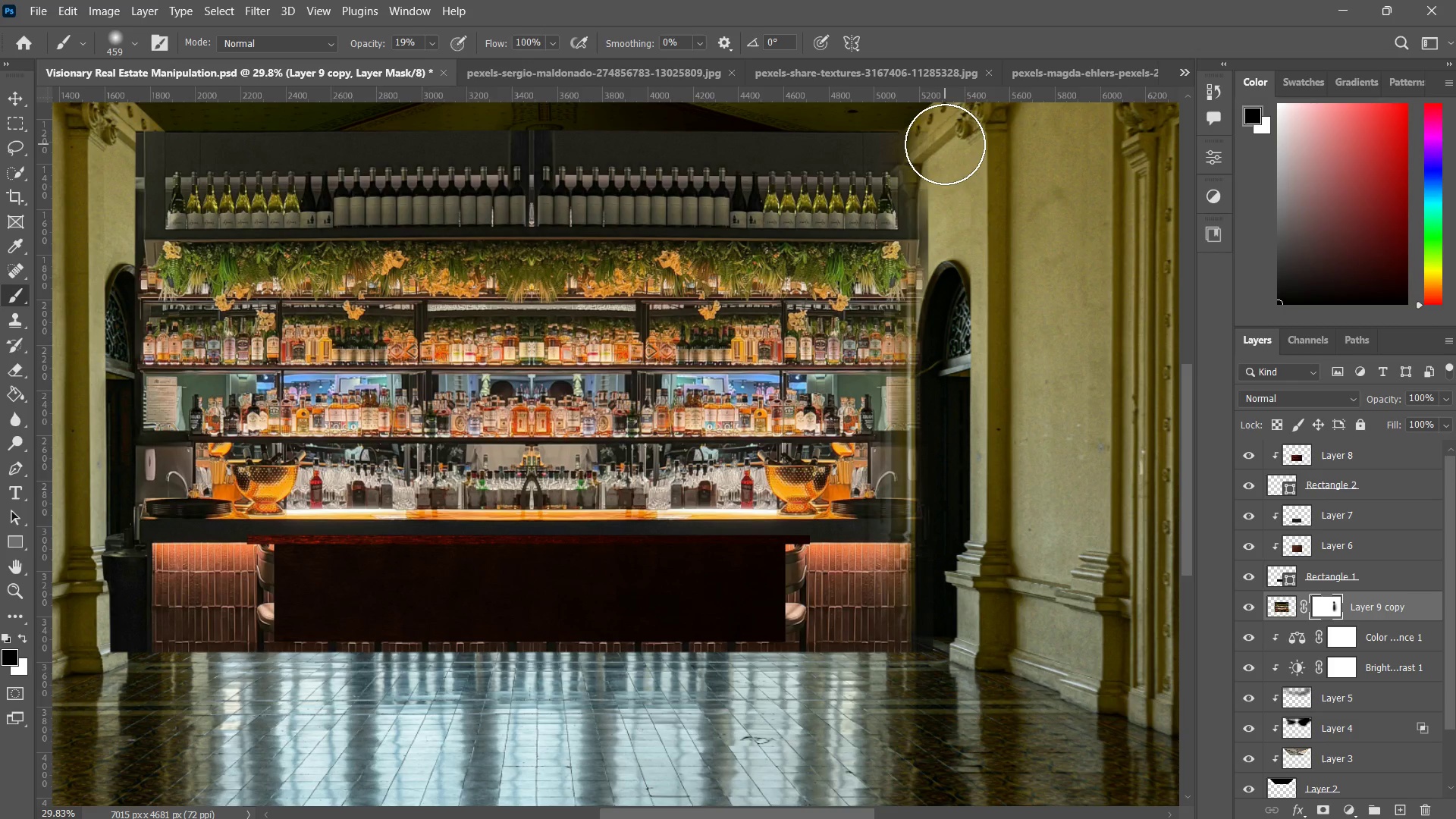 
left_click_drag(start_coordinate=[945, 144], to_coordinate=[945, 163])
 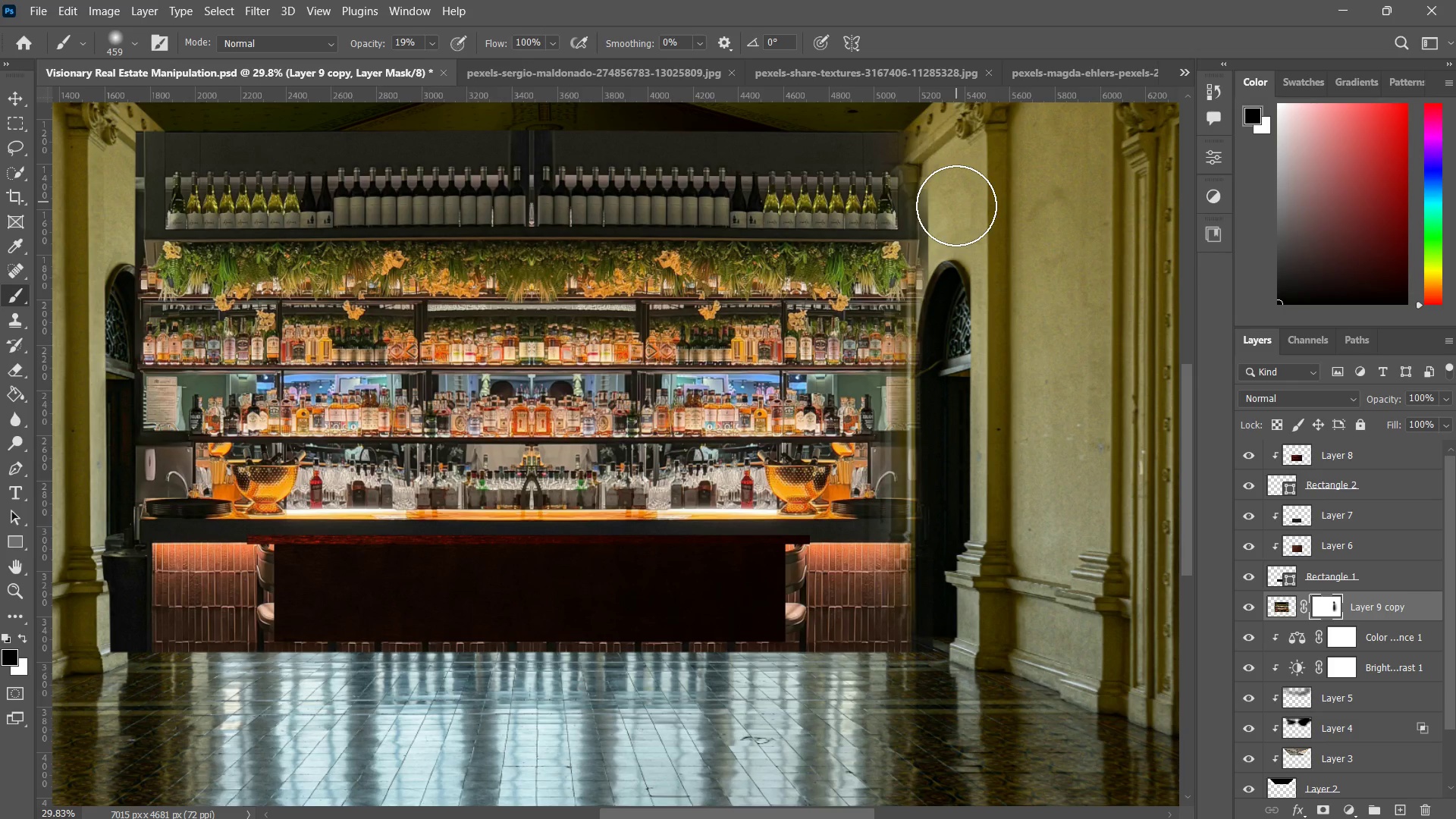 
left_click_drag(start_coordinate=[956, 155], to_coordinate=[956, 203])
 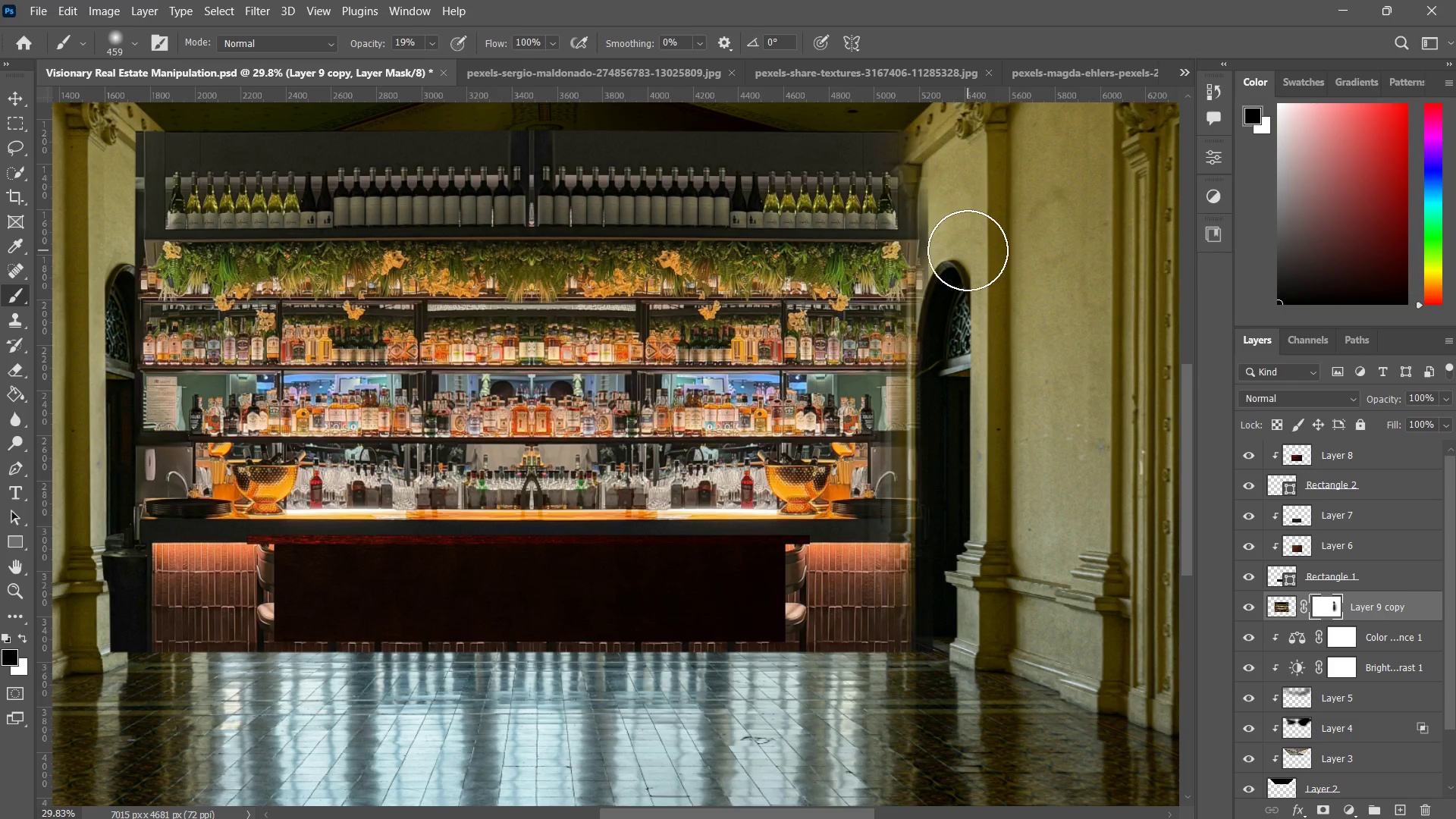 
left_click_drag(start_coordinate=[962, 178], to_coordinate=[968, 248])
 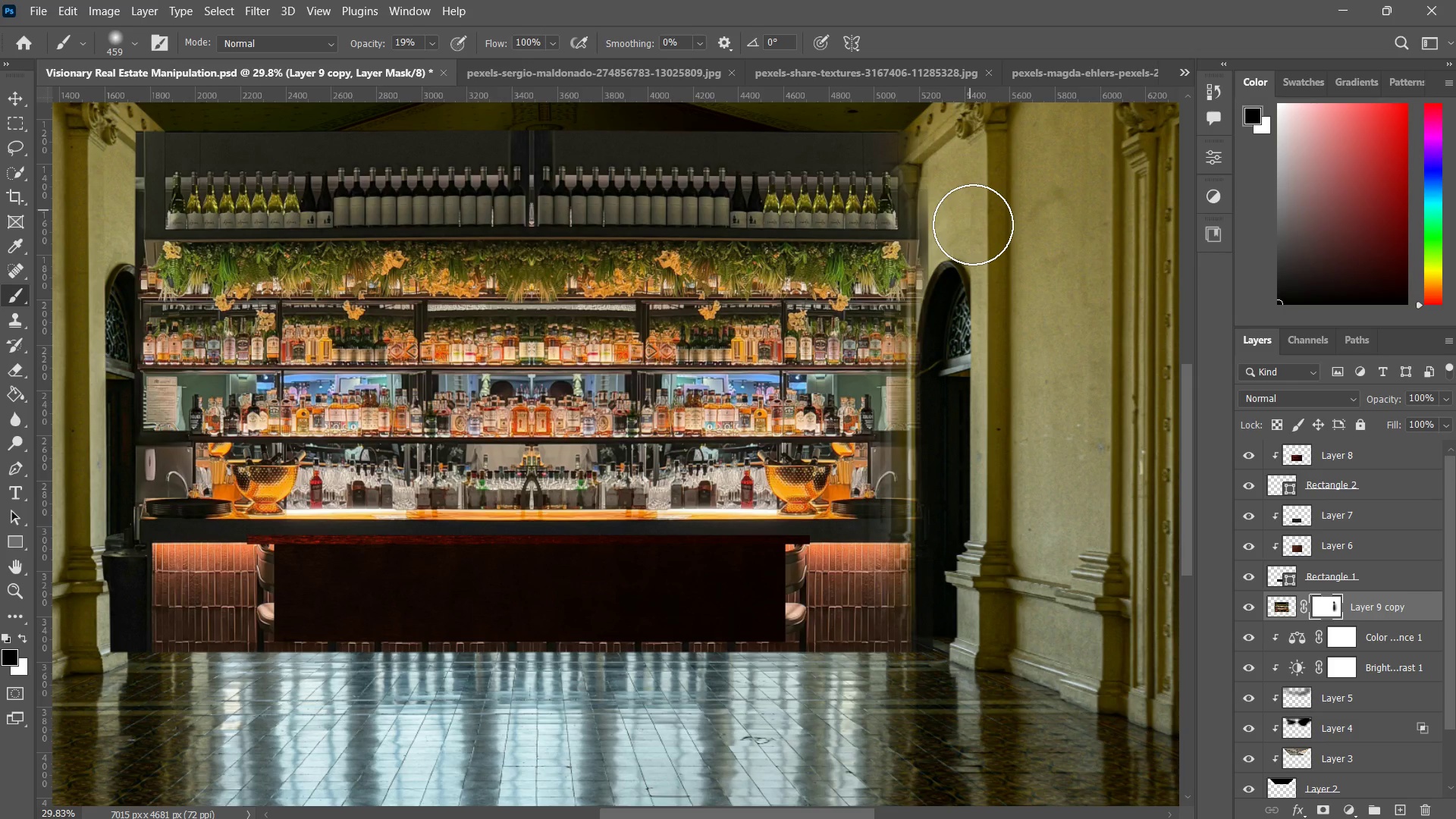 
left_click_drag(start_coordinate=[970, 212], to_coordinate=[968, 263])
 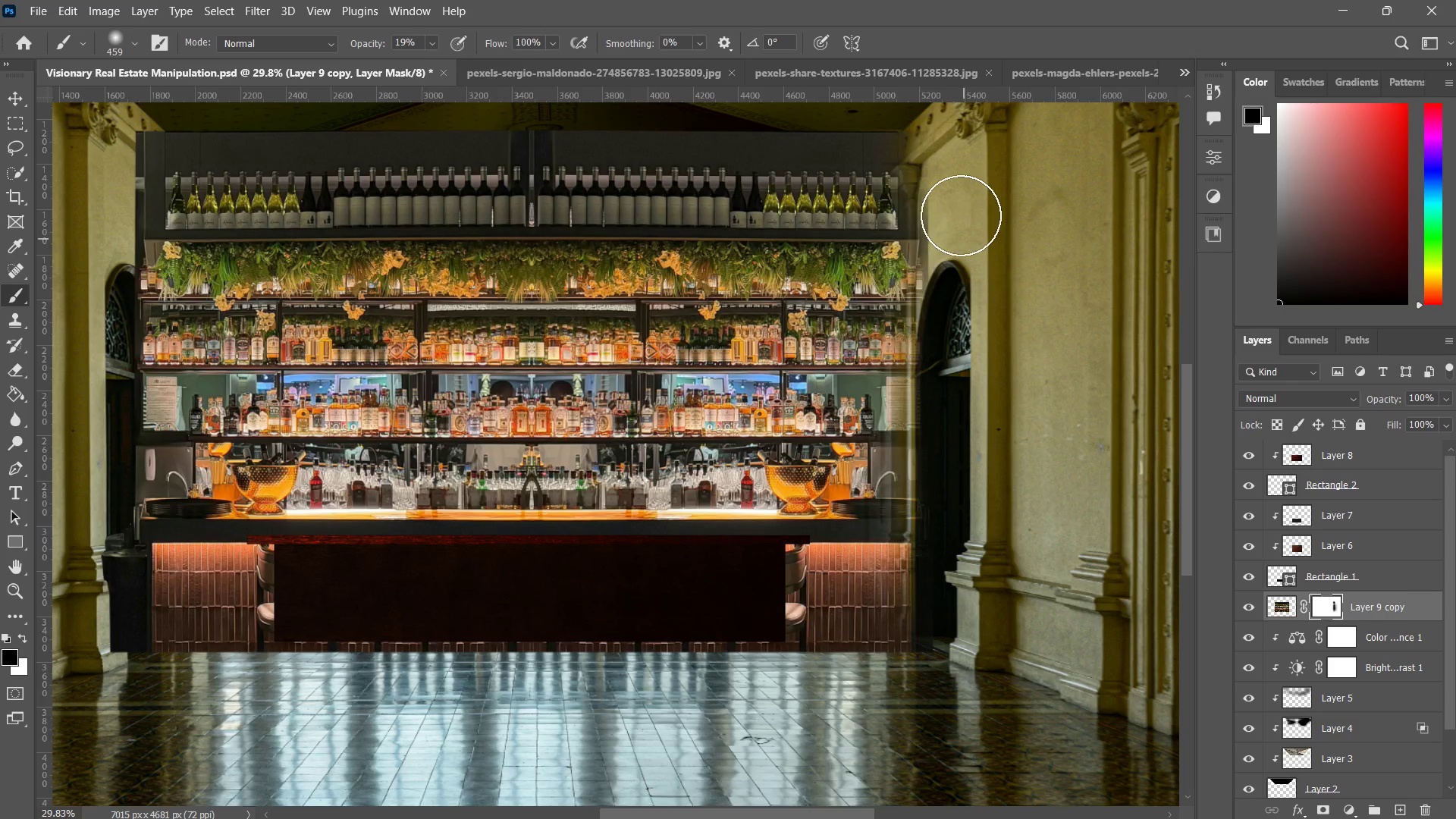 
left_click_drag(start_coordinate=[963, 210], to_coordinate=[965, 244])
 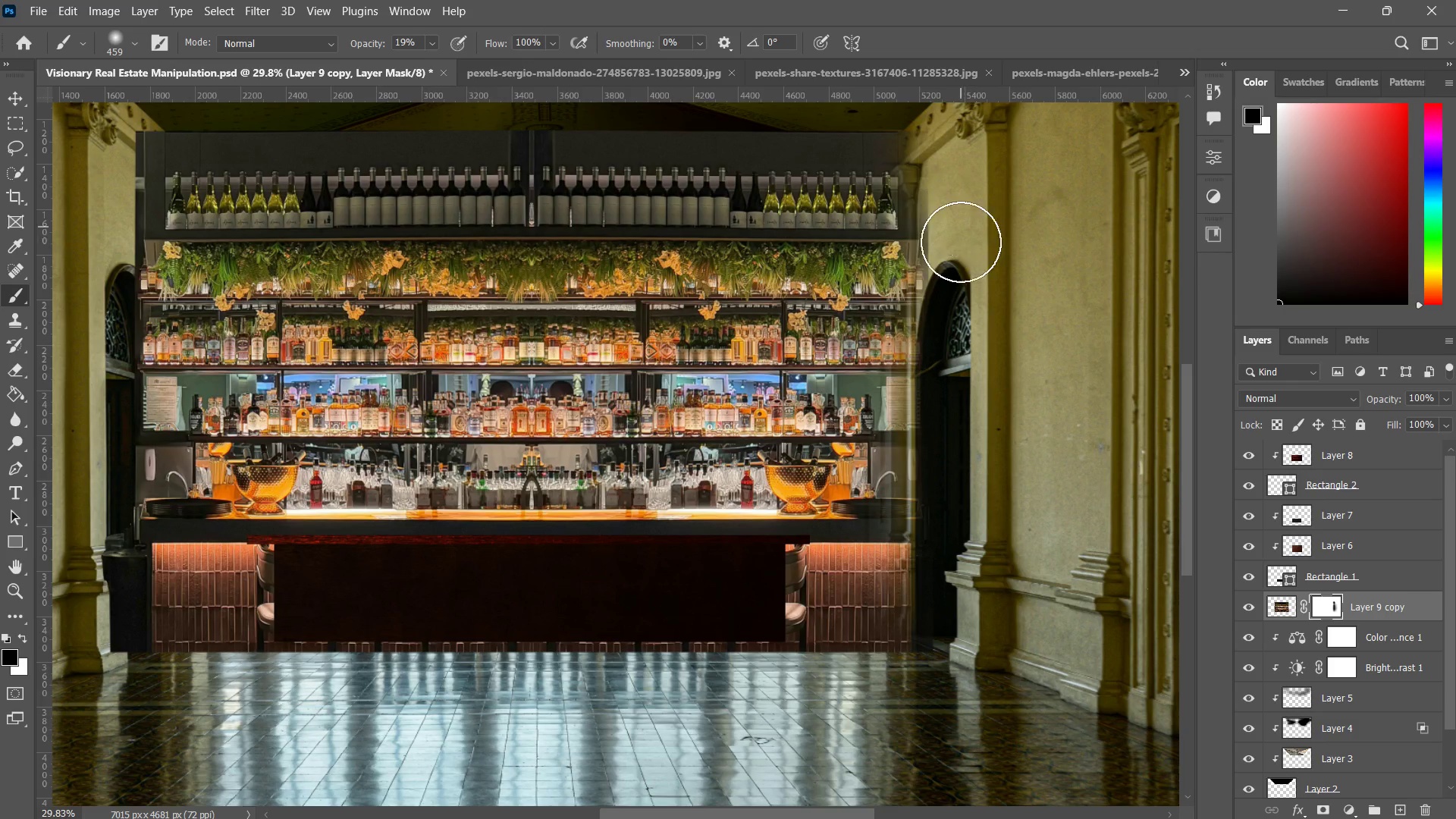 
left_click_drag(start_coordinate=[961, 215], to_coordinate=[961, 242])
 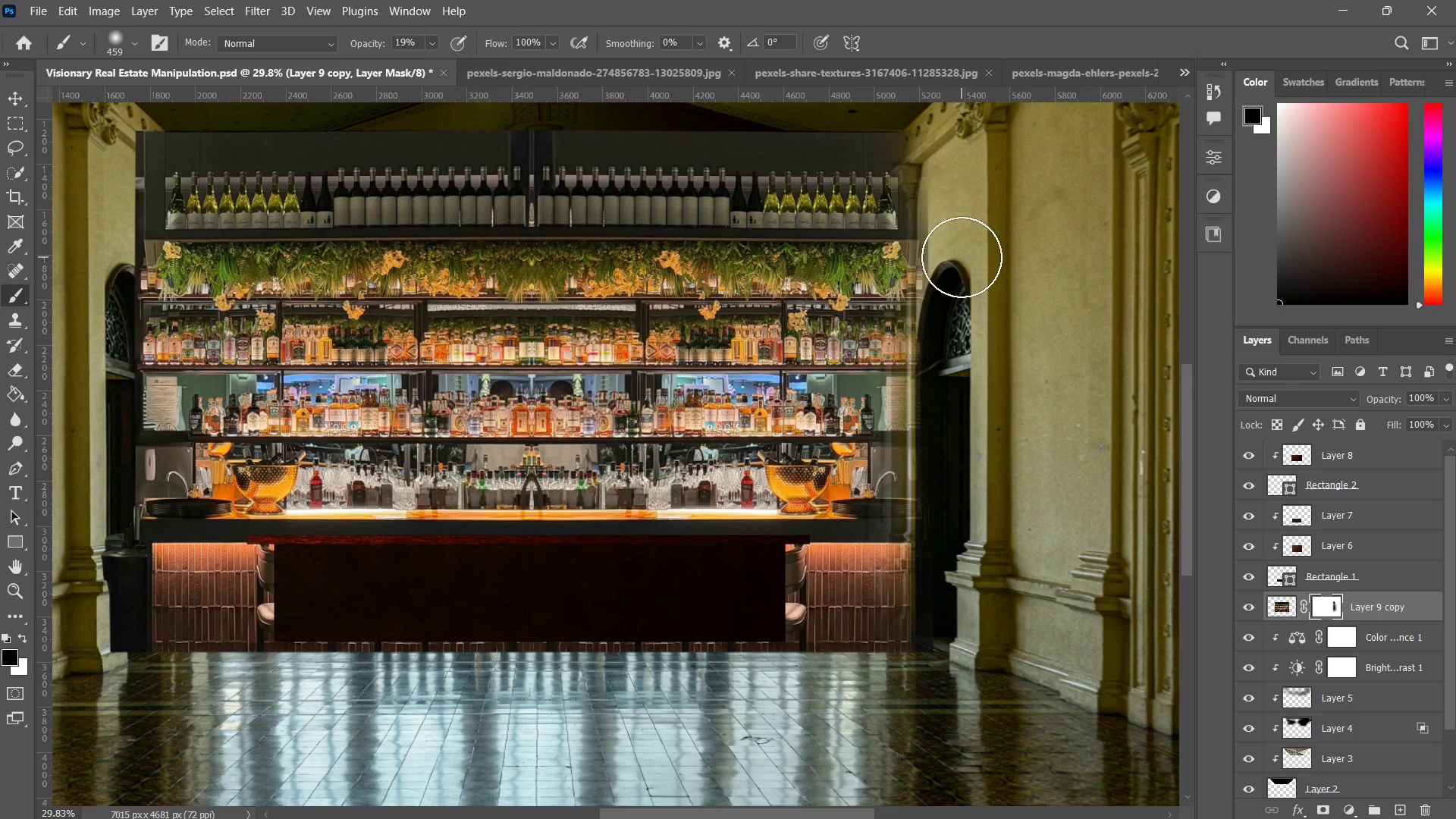 
left_click_drag(start_coordinate=[958, 221], to_coordinate=[962, 253])
 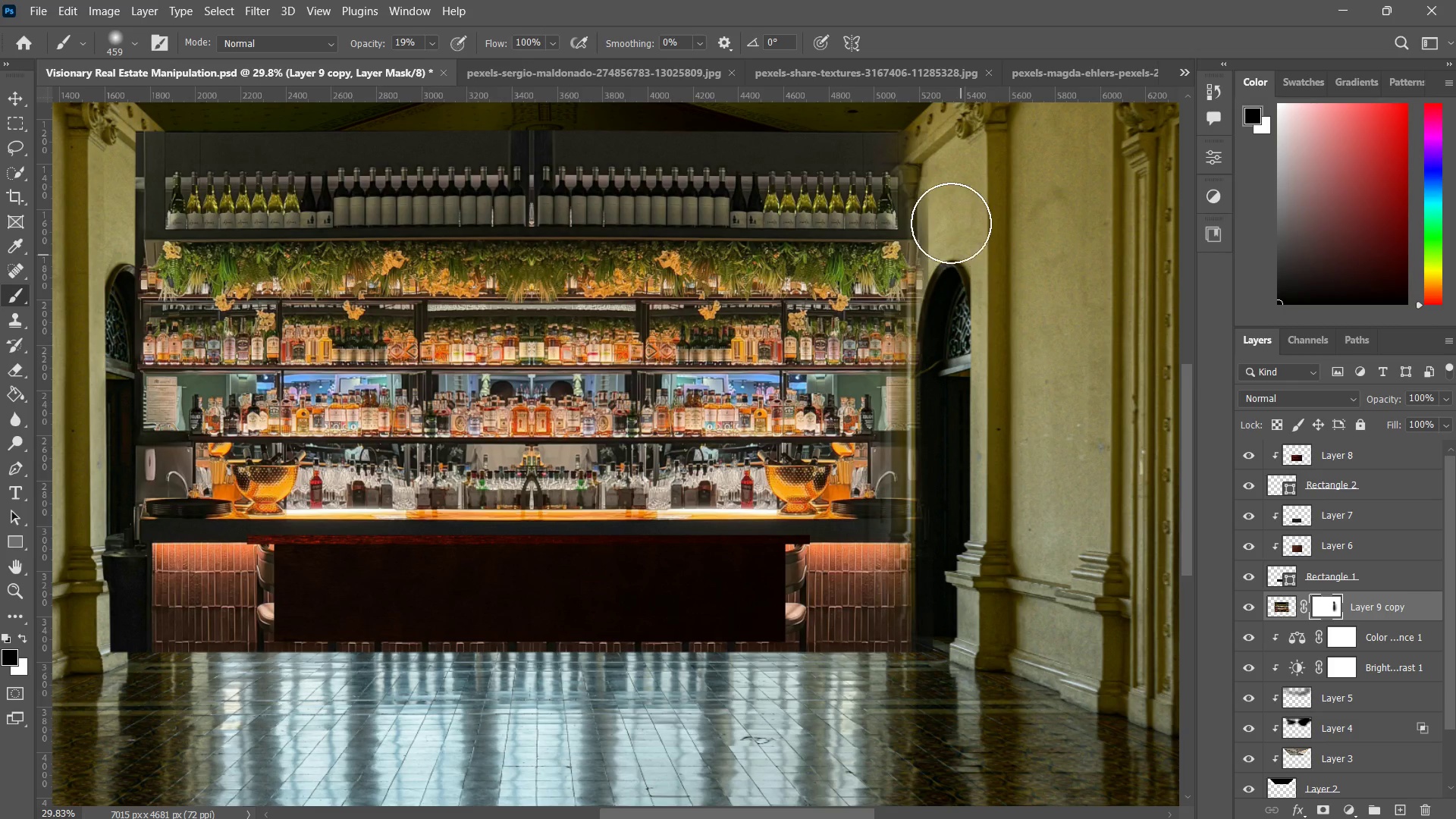 
left_click_drag(start_coordinate=[957, 215], to_coordinate=[958, 244])
 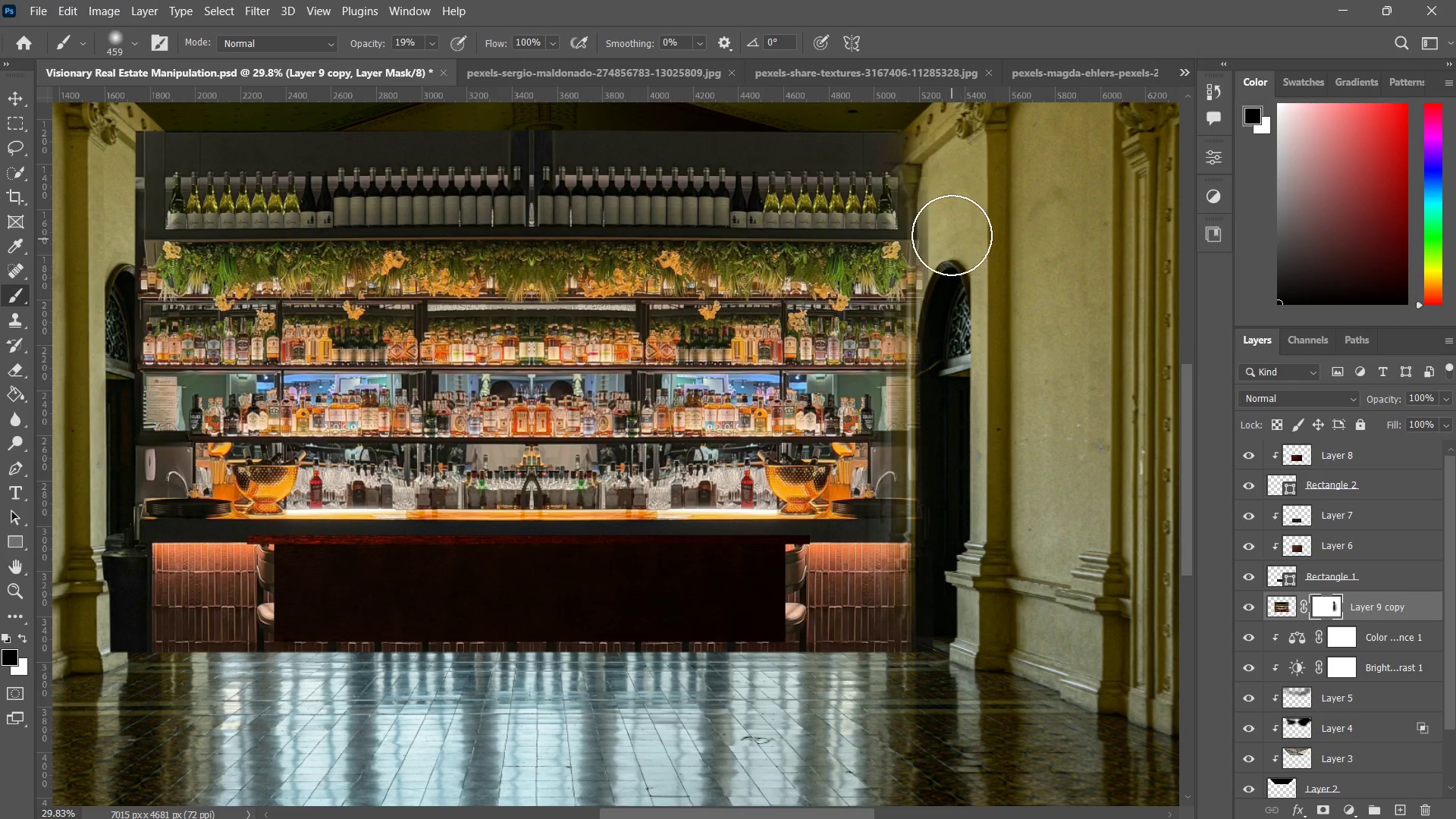 
left_click_drag(start_coordinate=[945, 196], to_coordinate=[952, 239])
 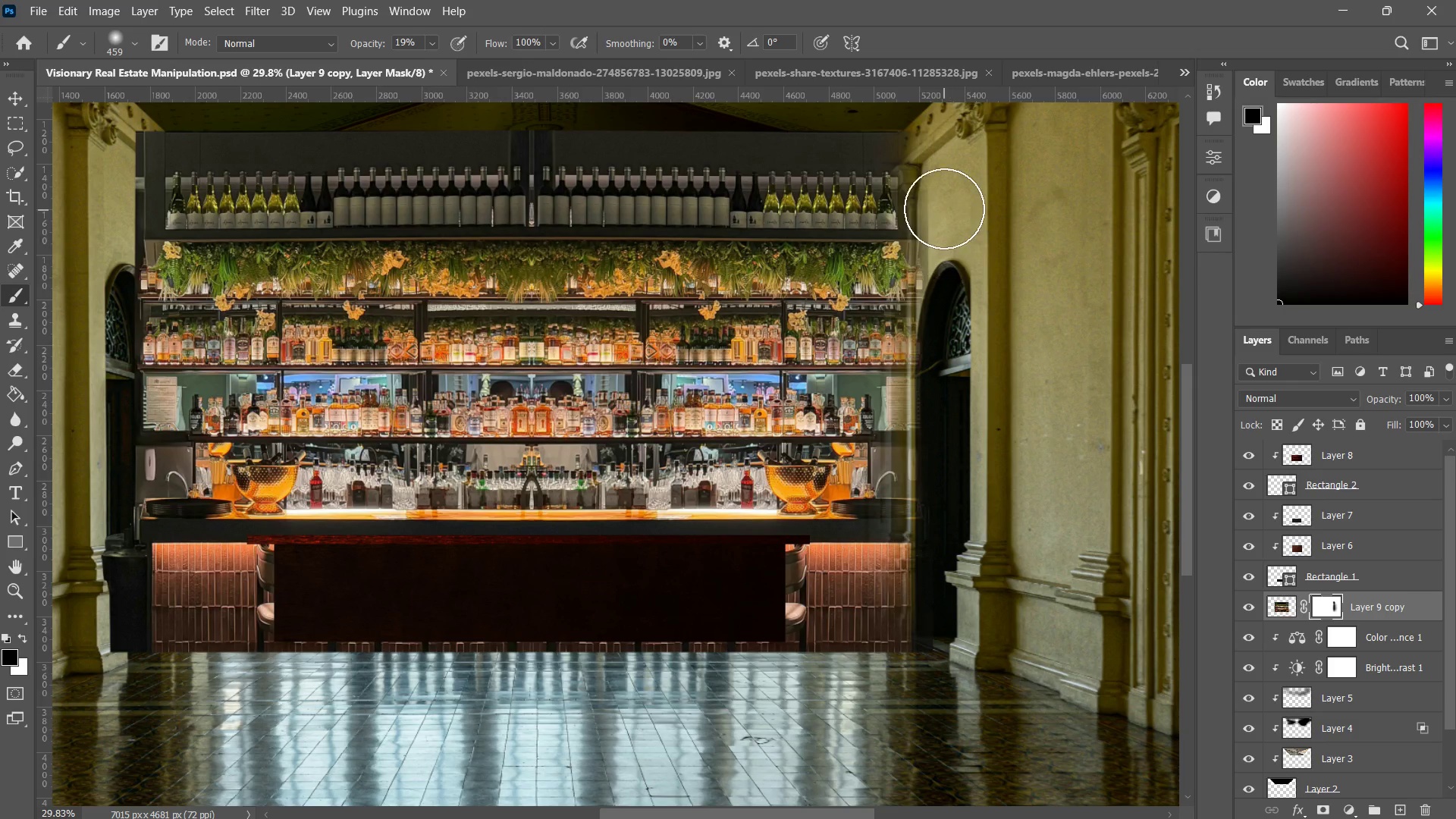 
left_click_drag(start_coordinate=[946, 199], to_coordinate=[951, 249])
 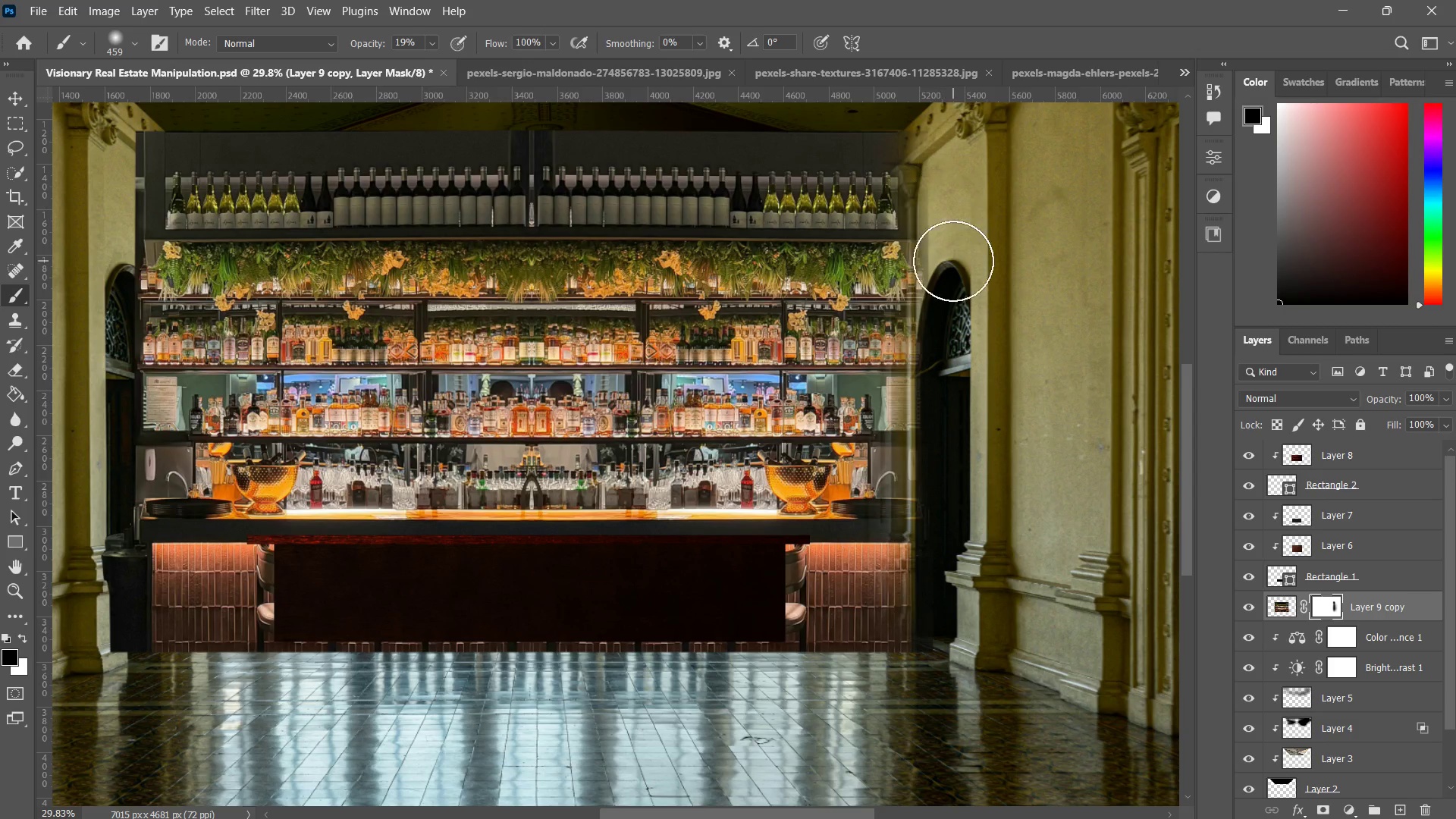 
left_click_drag(start_coordinate=[944, 209], to_coordinate=[953, 253])
 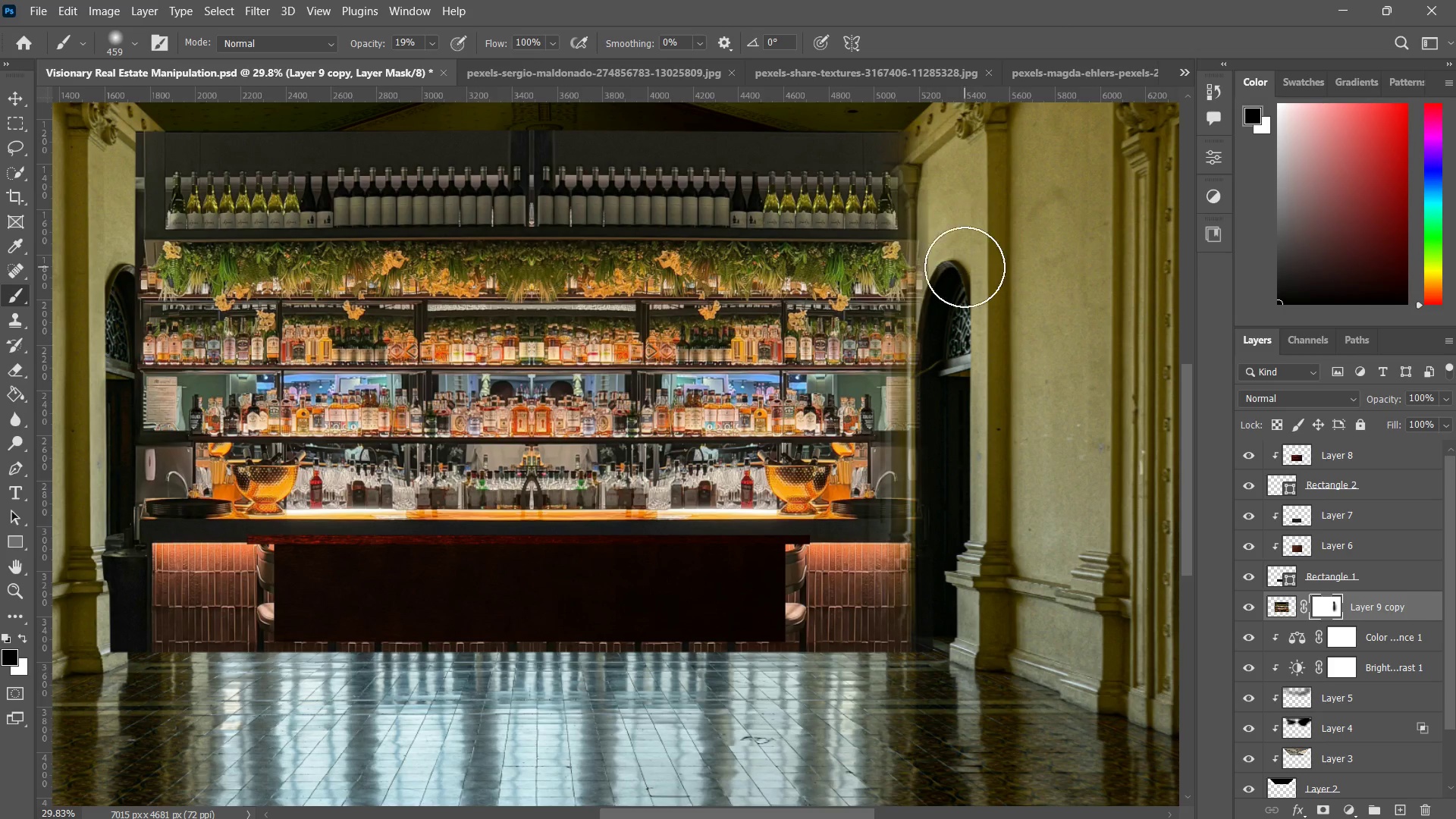 
left_click_drag(start_coordinate=[952, 215], to_coordinate=[962, 251])
 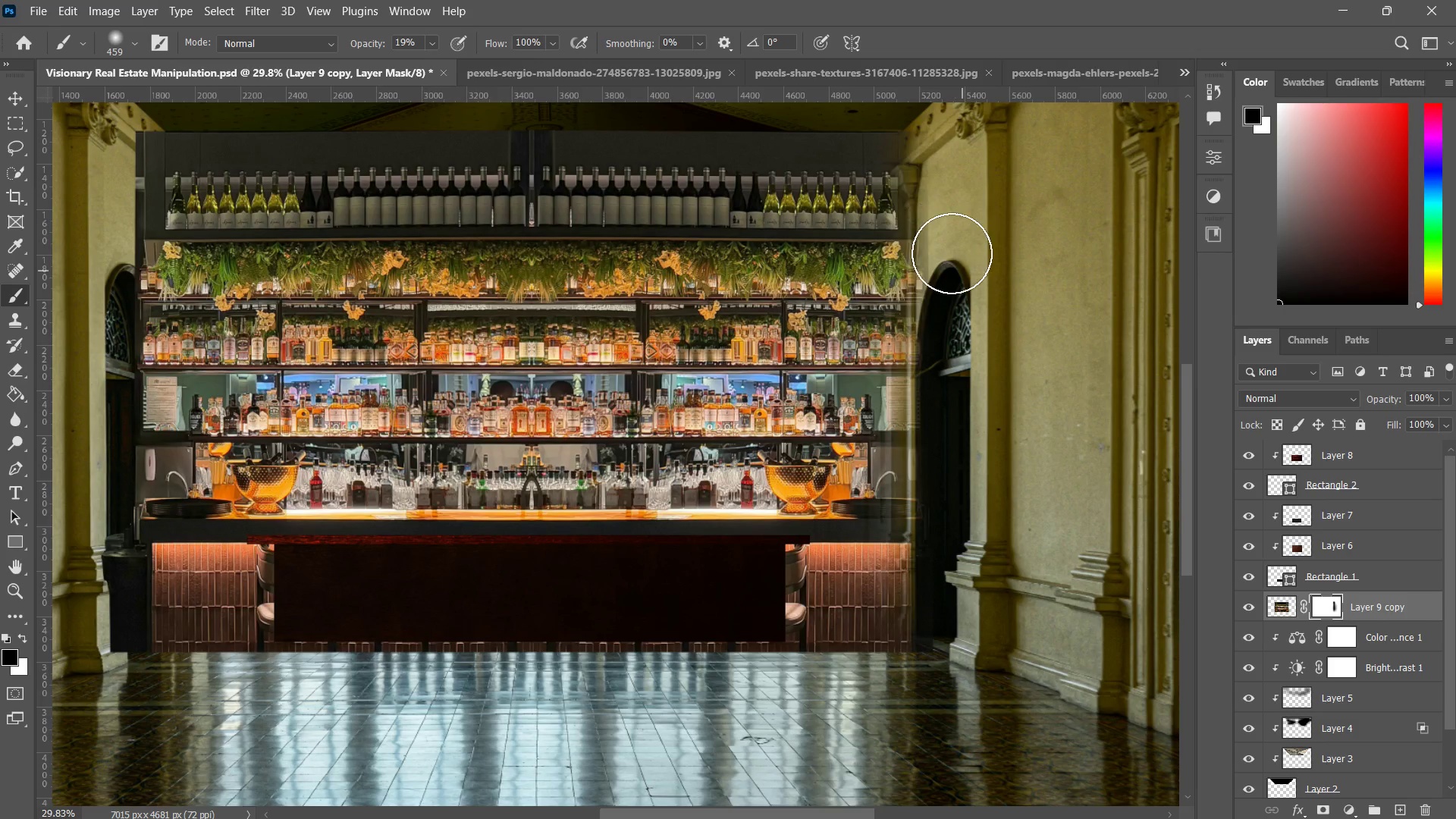 
left_click_drag(start_coordinate=[956, 224], to_coordinate=[962, 270])
 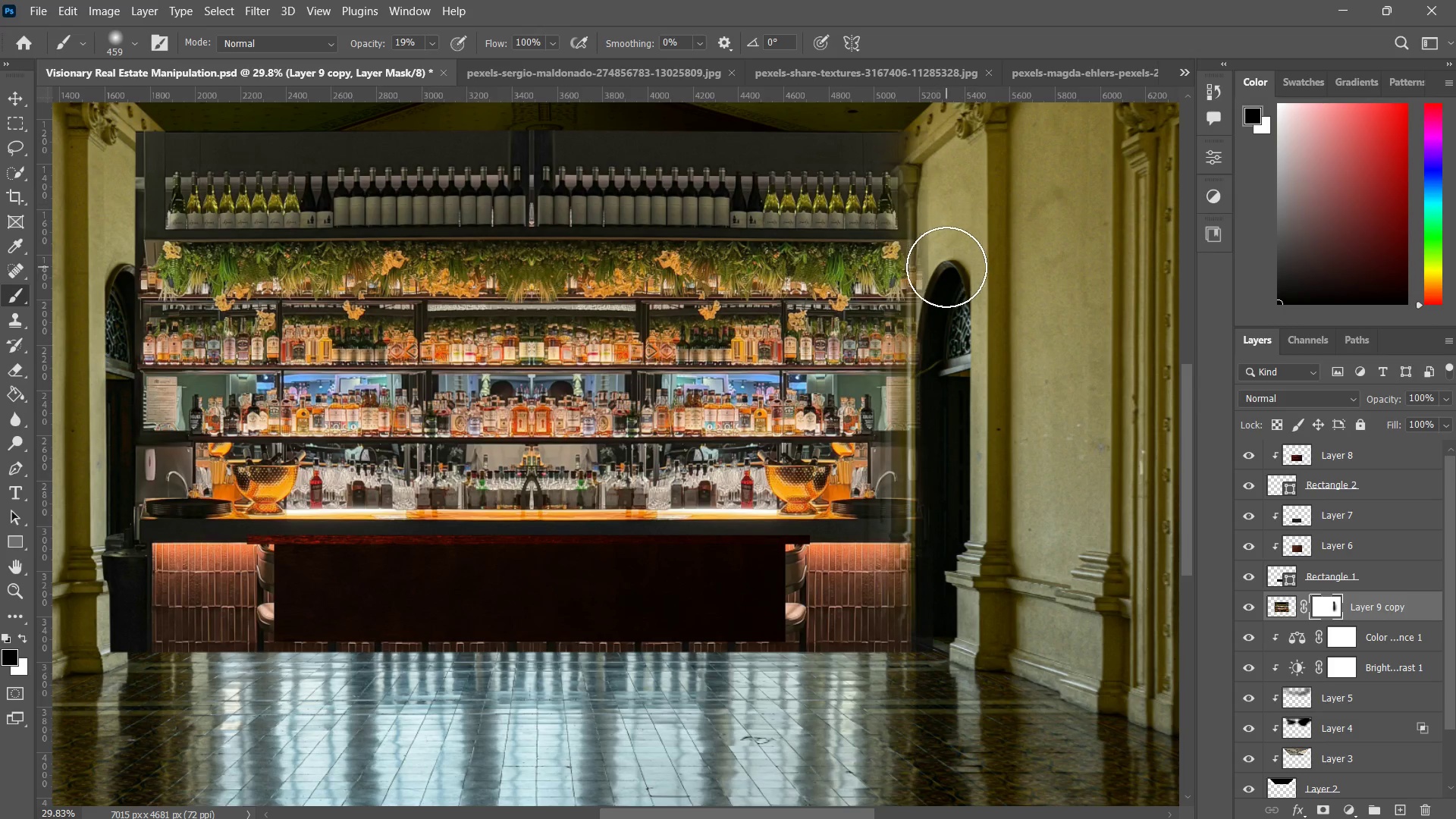 
left_click_drag(start_coordinate=[938, 206], to_coordinate=[946, 264])
 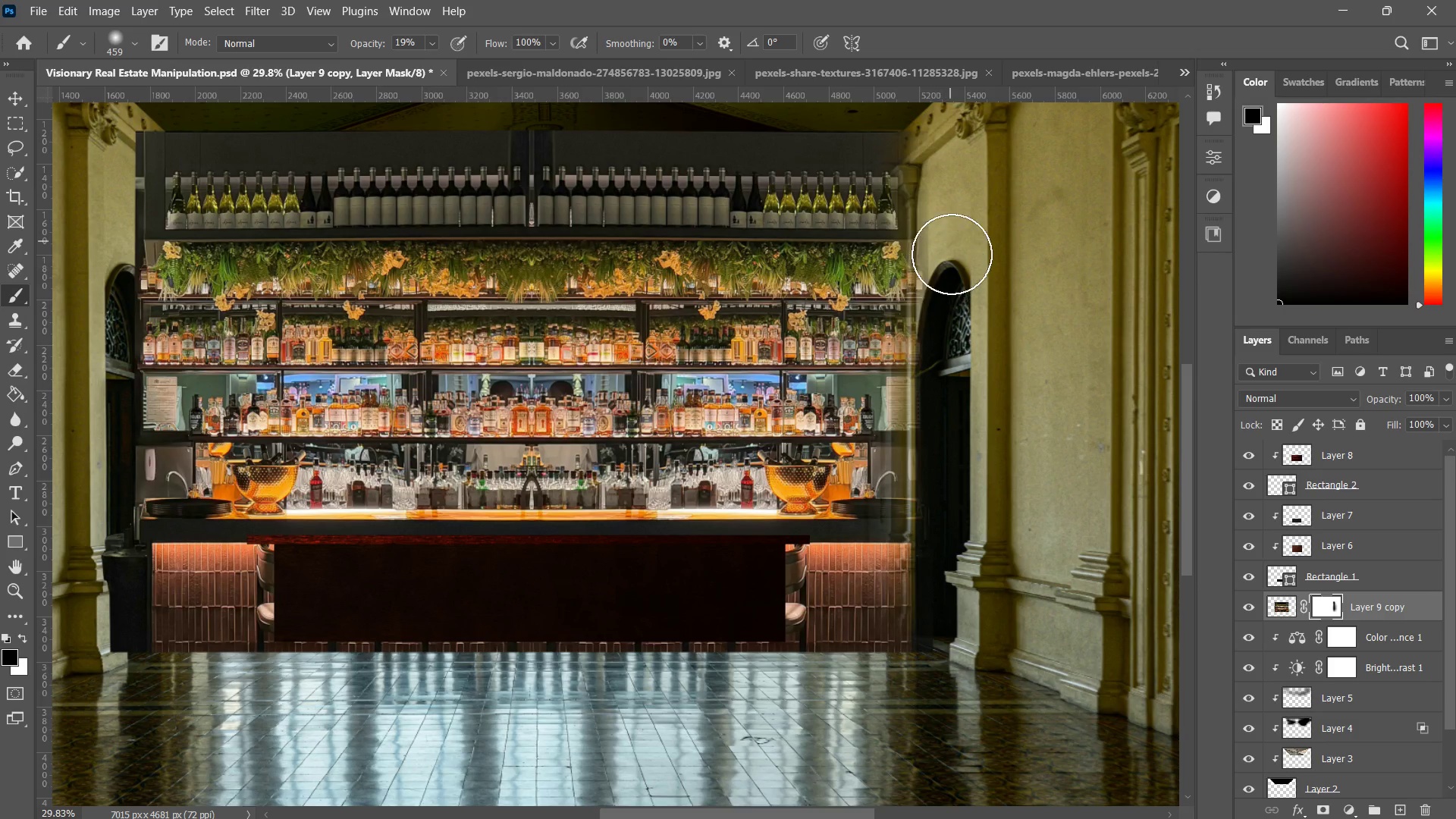 
left_click_drag(start_coordinate=[946, 226], to_coordinate=[953, 272])
 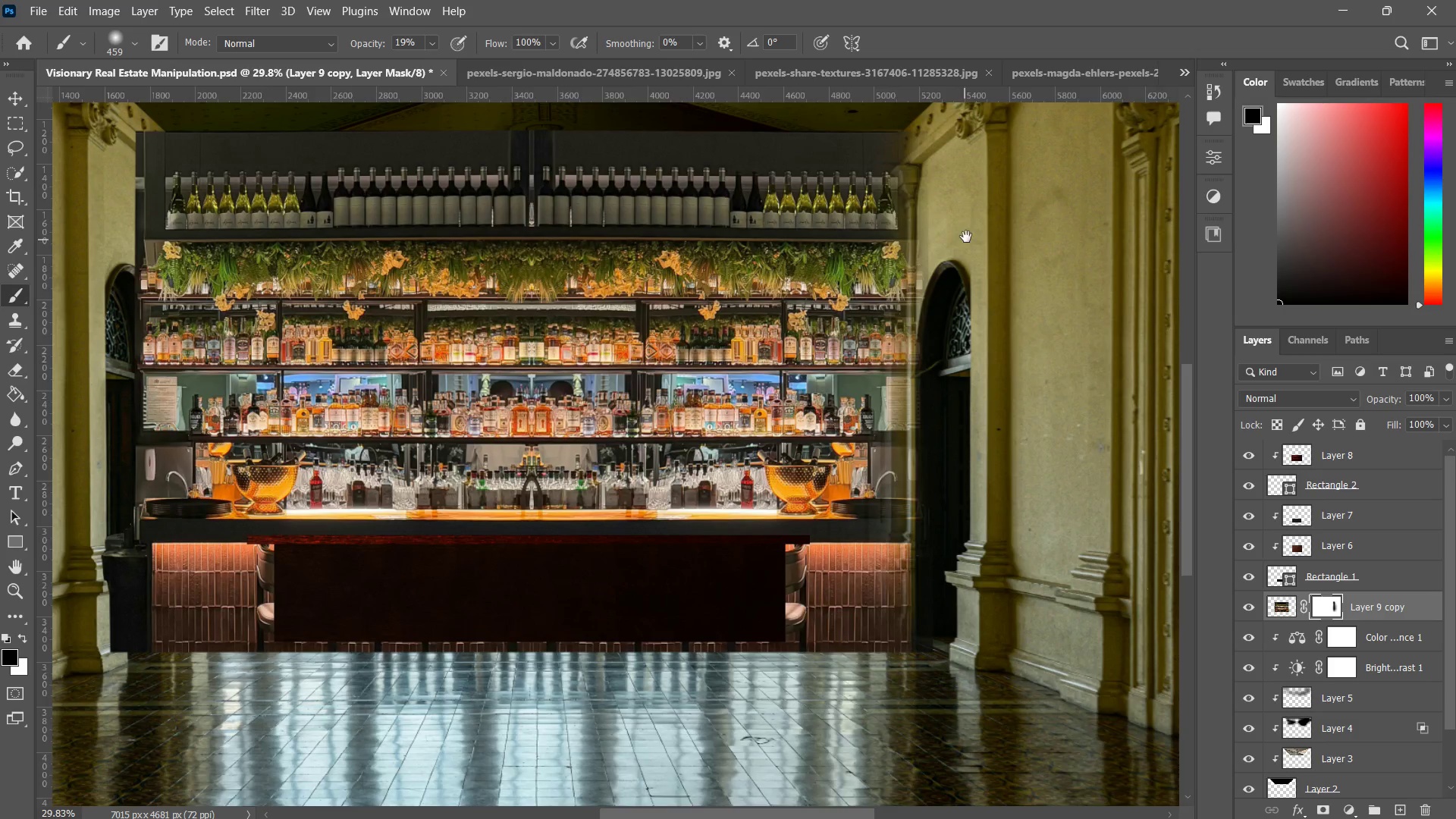 
hold_key(key=Space, duration=0.61)
 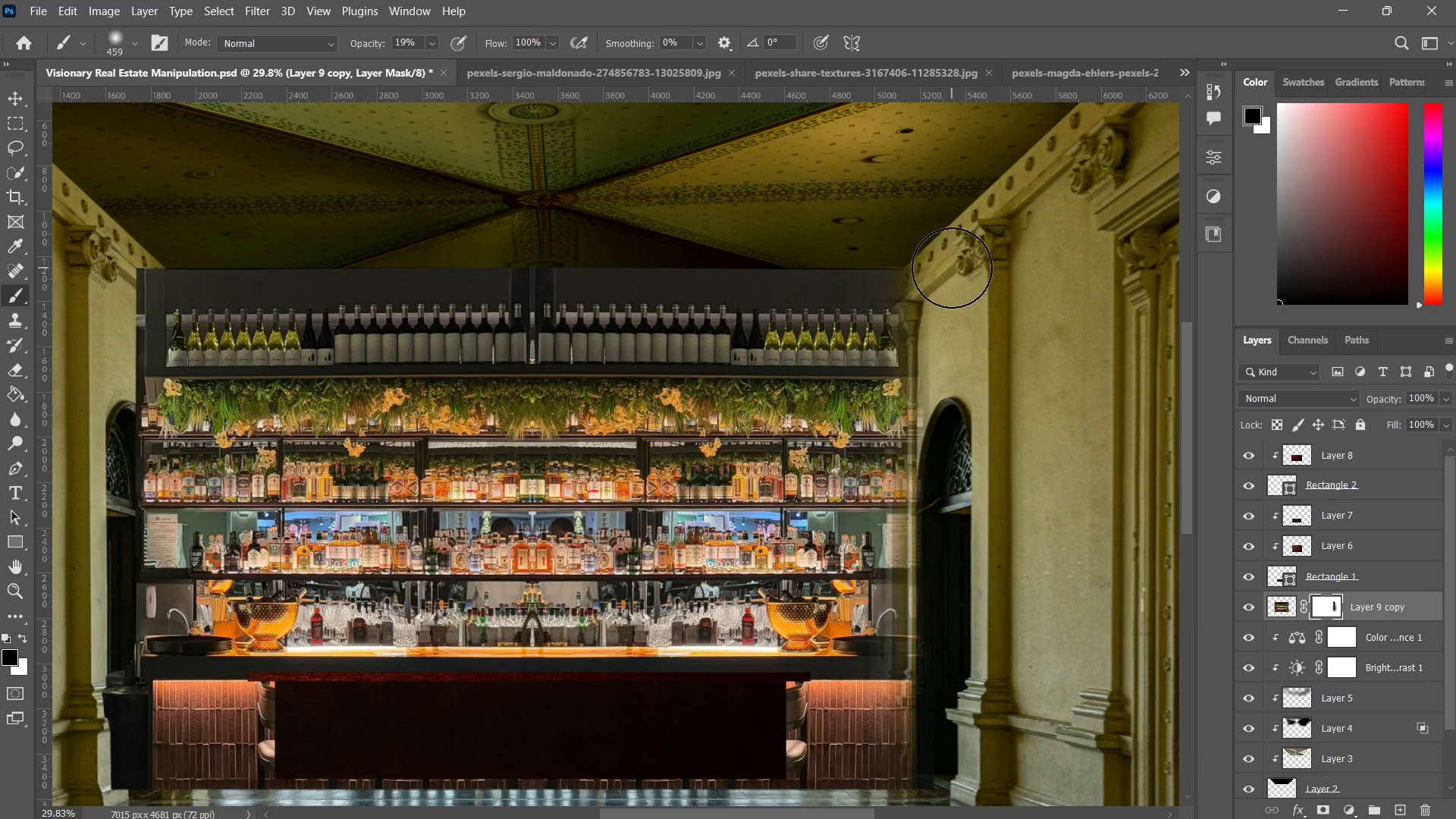 
left_click_drag(start_coordinate=[974, 209], to_coordinate=[974, 346])
 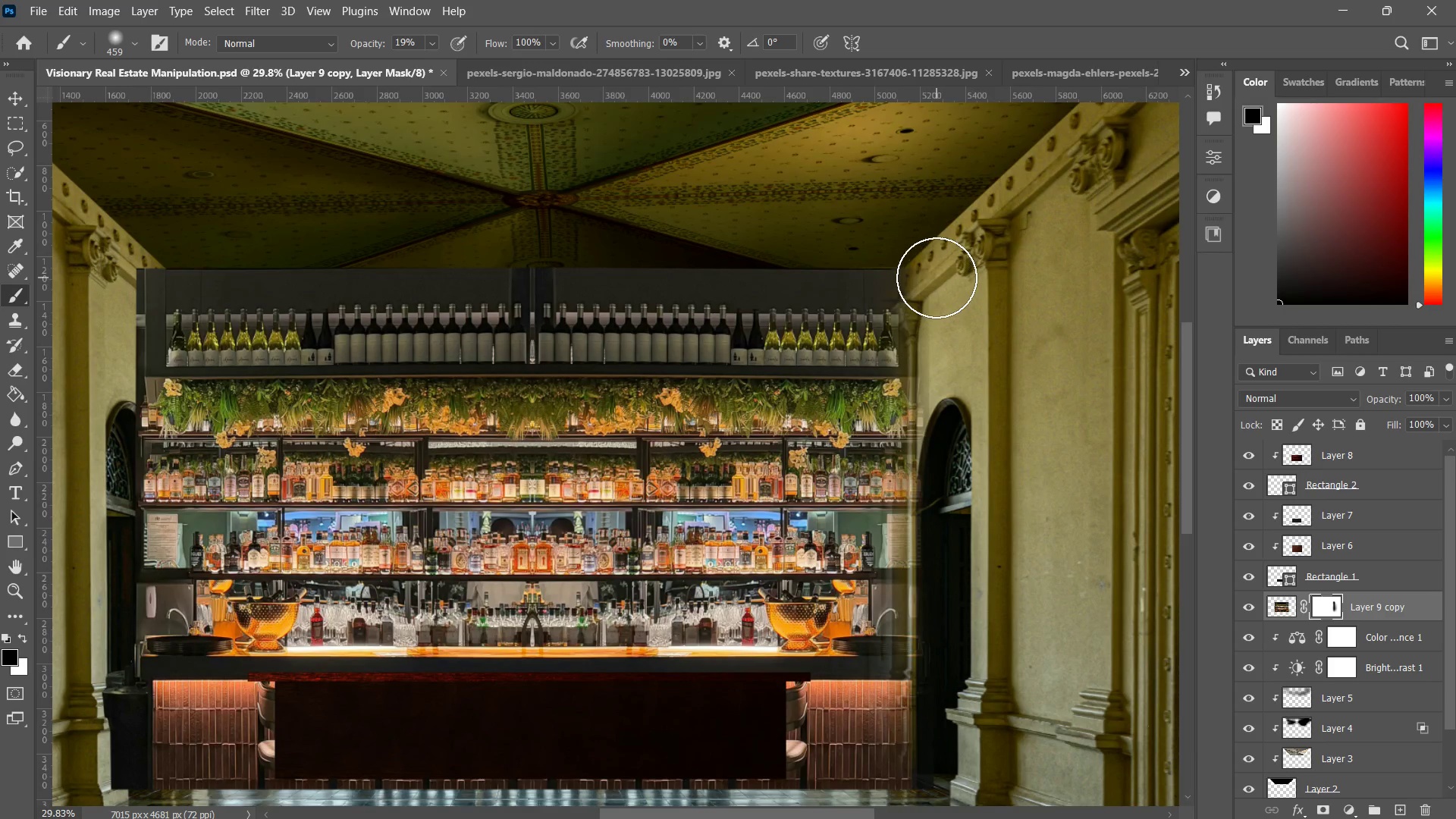 
left_click([937, 278])
 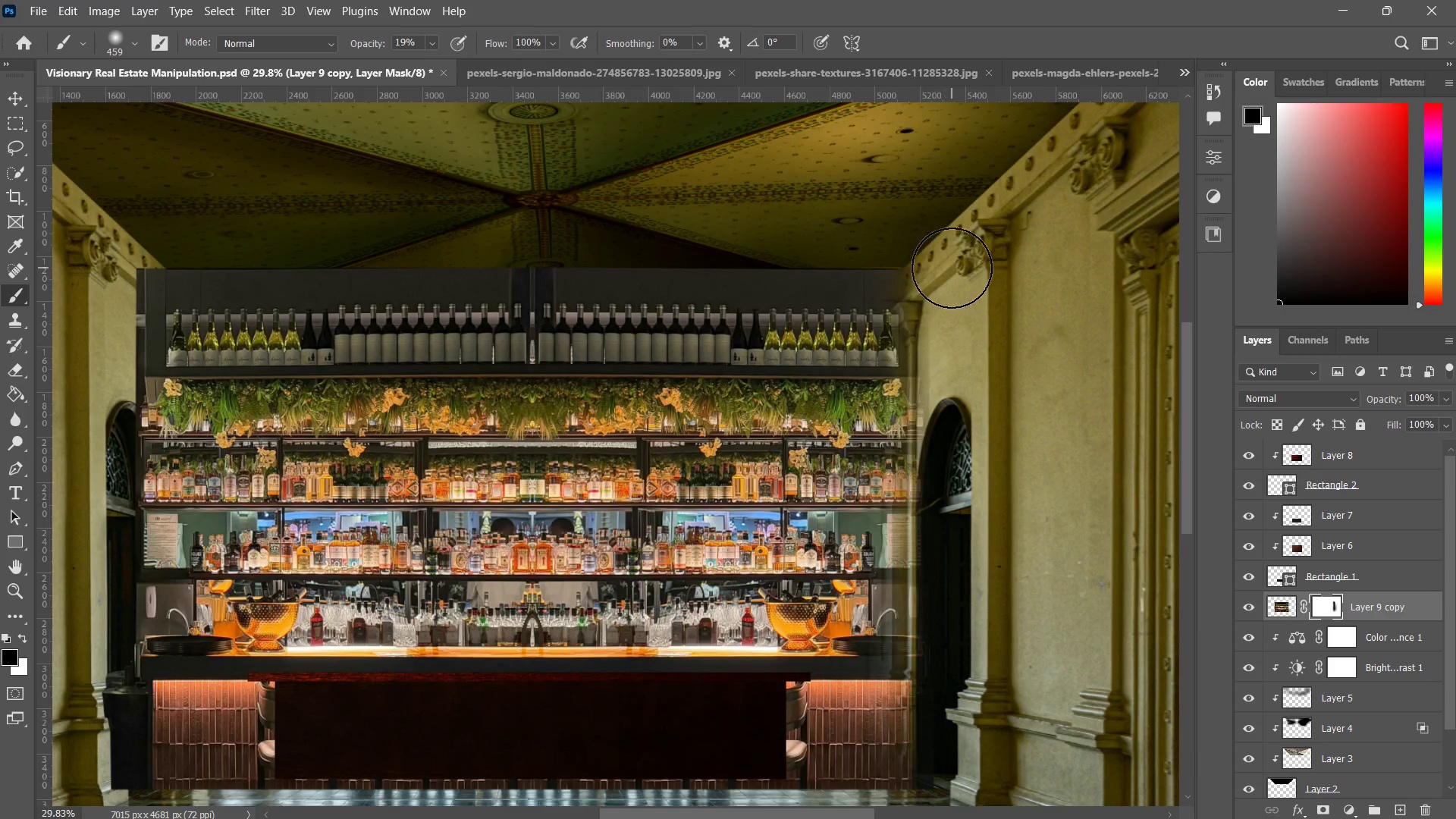 
triple_click([952, 268])
 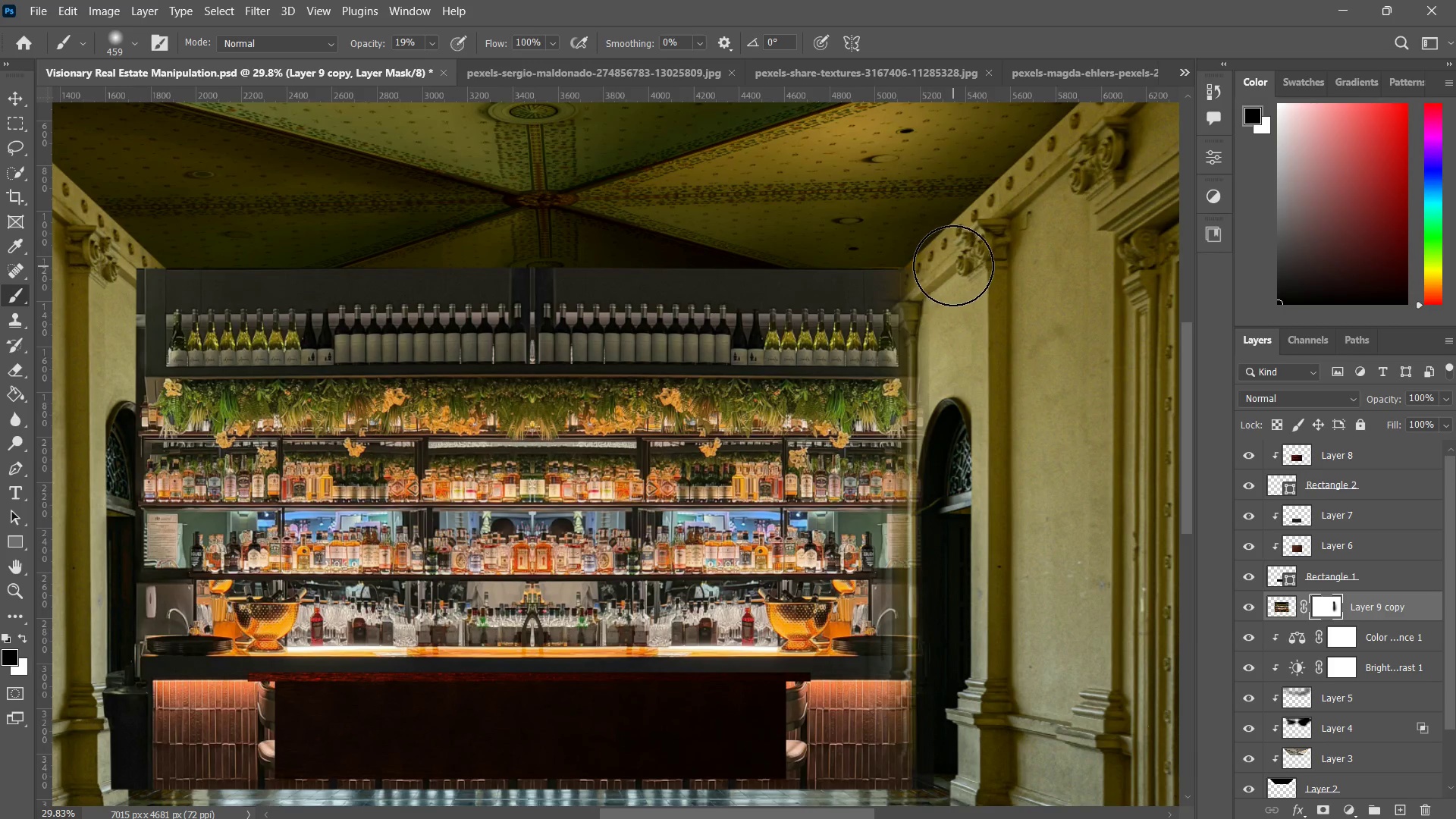 
triple_click([953, 266])
 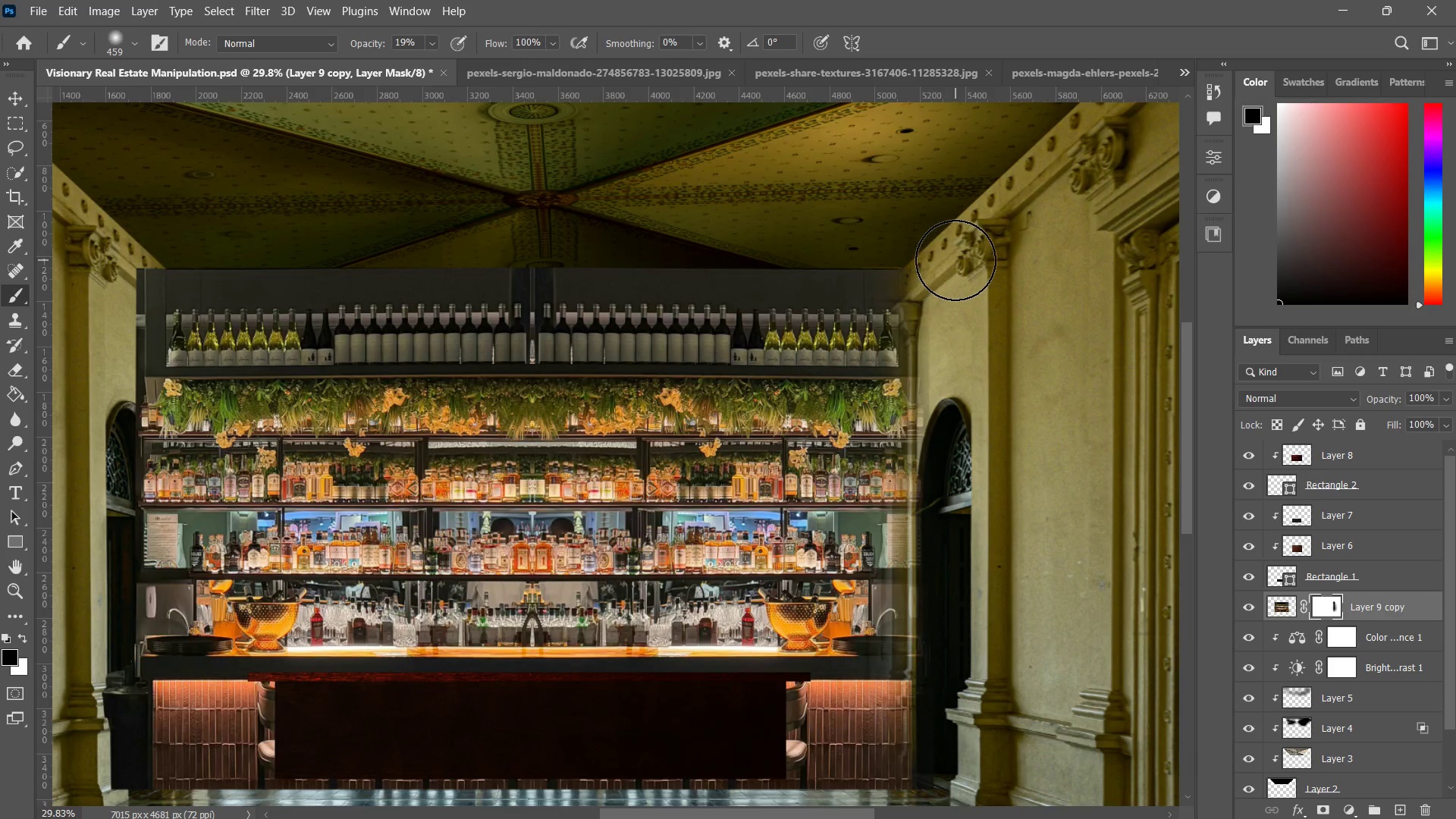 
triple_click([956, 260])
 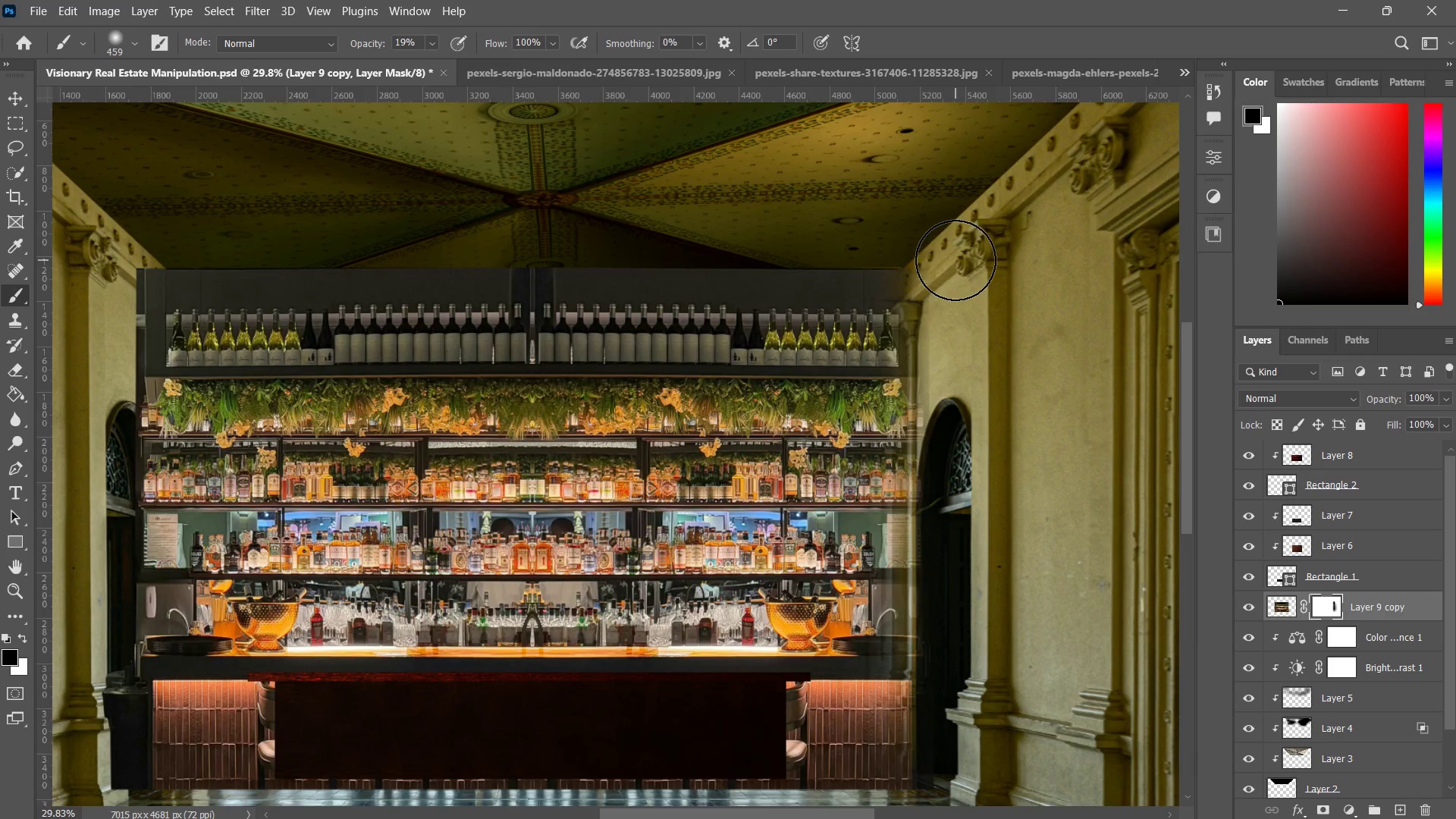 
triple_click([956, 260])
 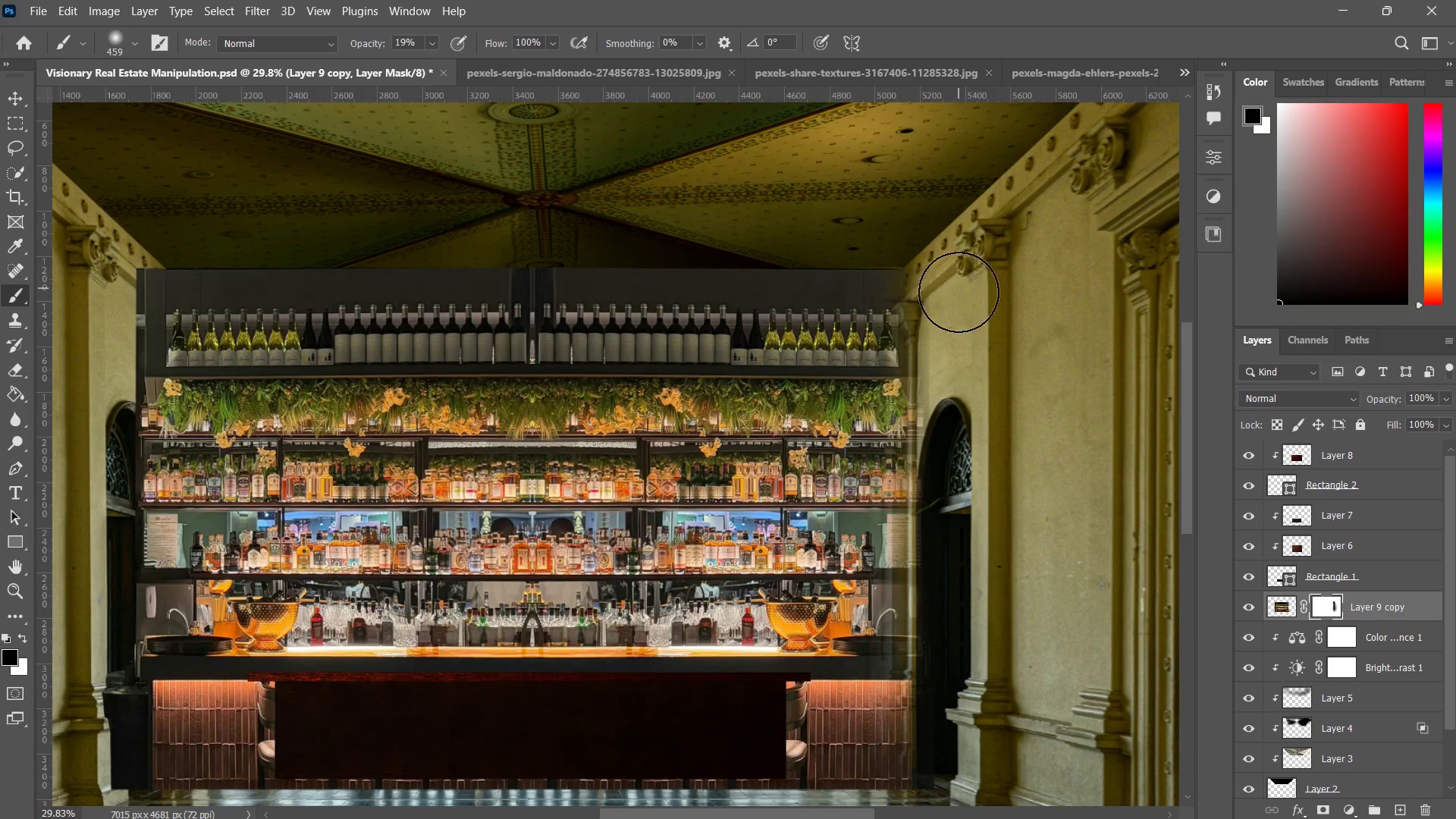 
left_click_drag(start_coordinate=[953, 257], to_coordinate=[959, 292])
 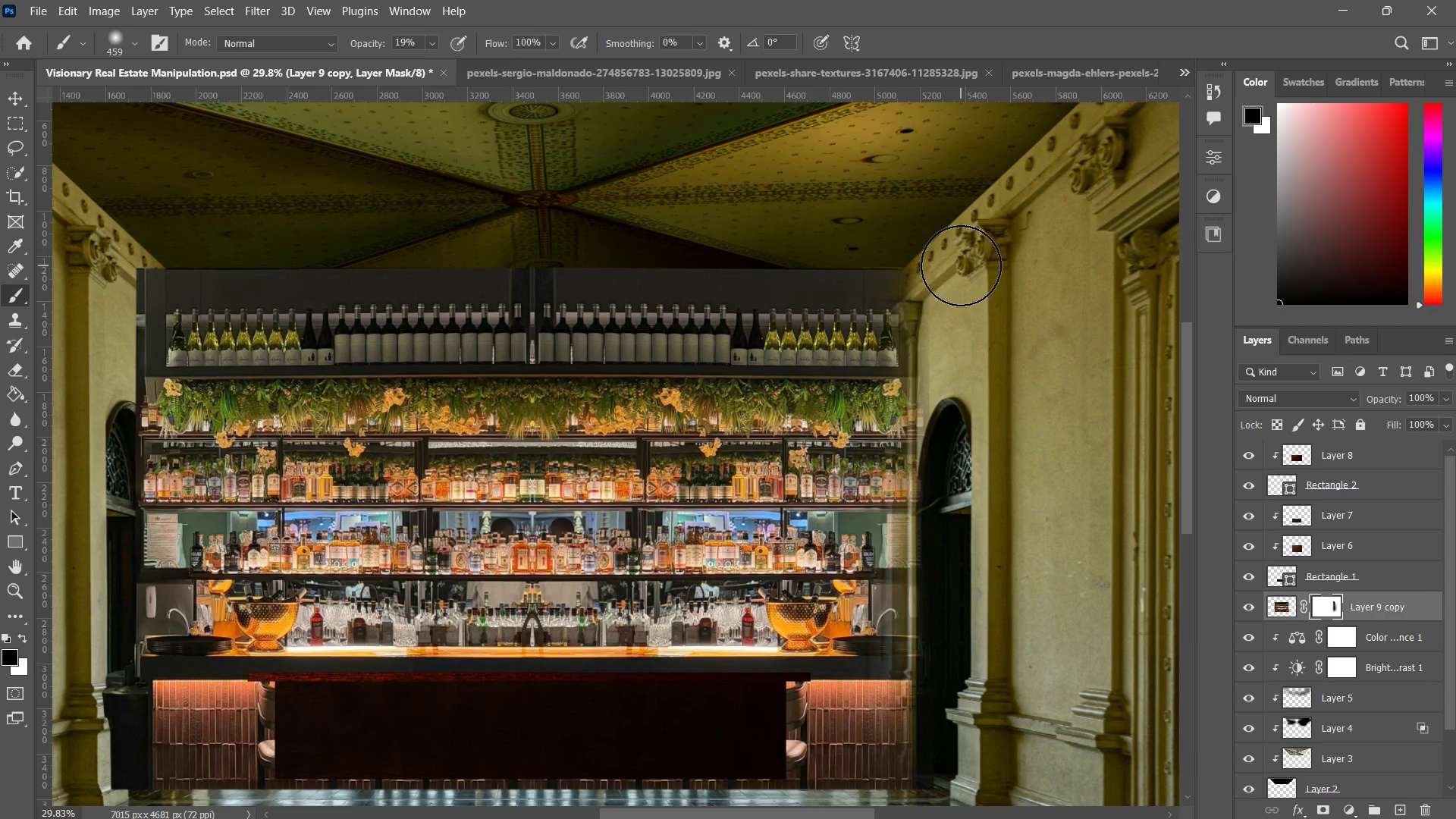 
left_click_drag(start_coordinate=[961, 265], to_coordinate=[966, 302])
 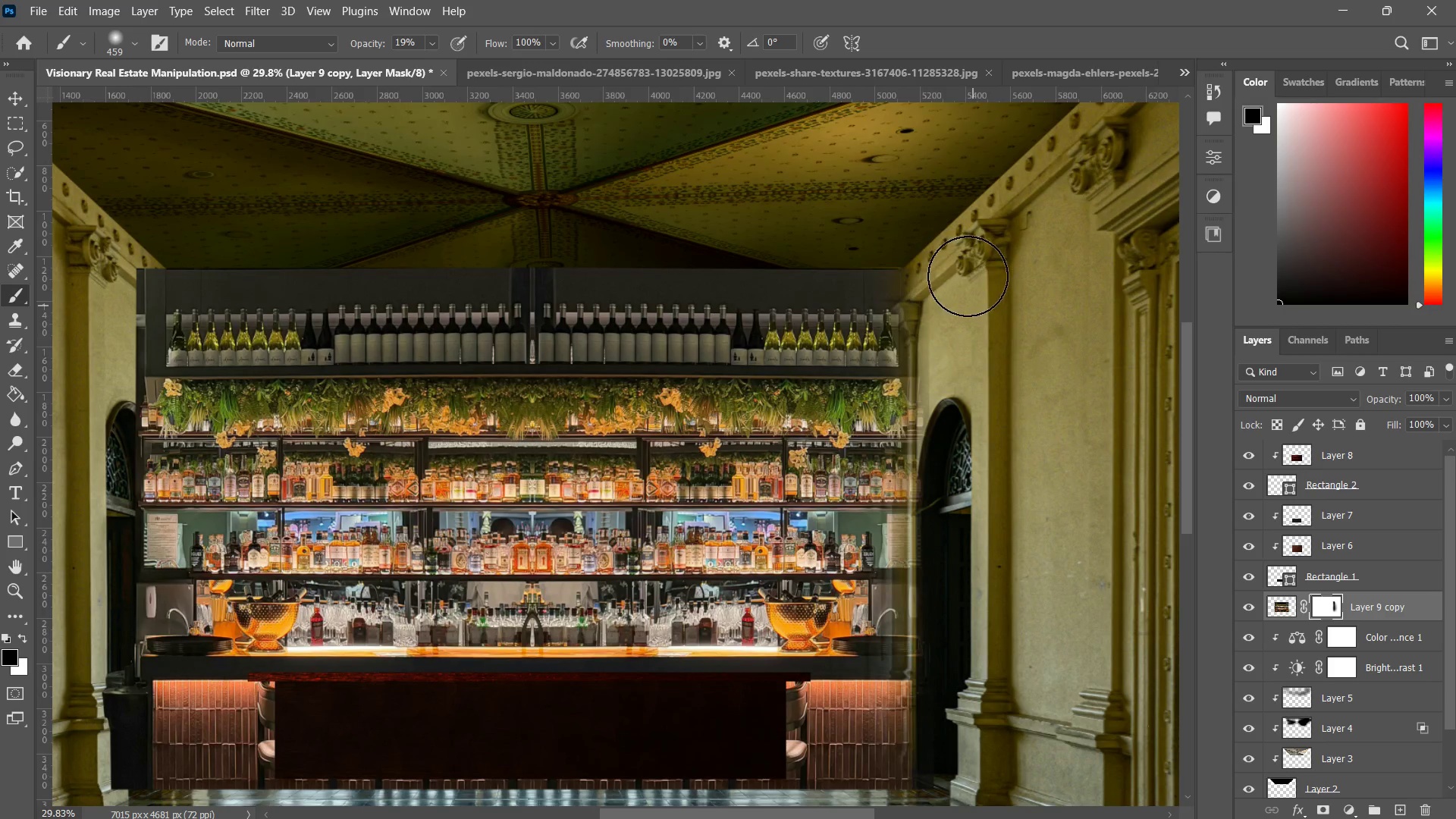 
left_click_drag(start_coordinate=[966, 253], to_coordinate=[969, 288])
 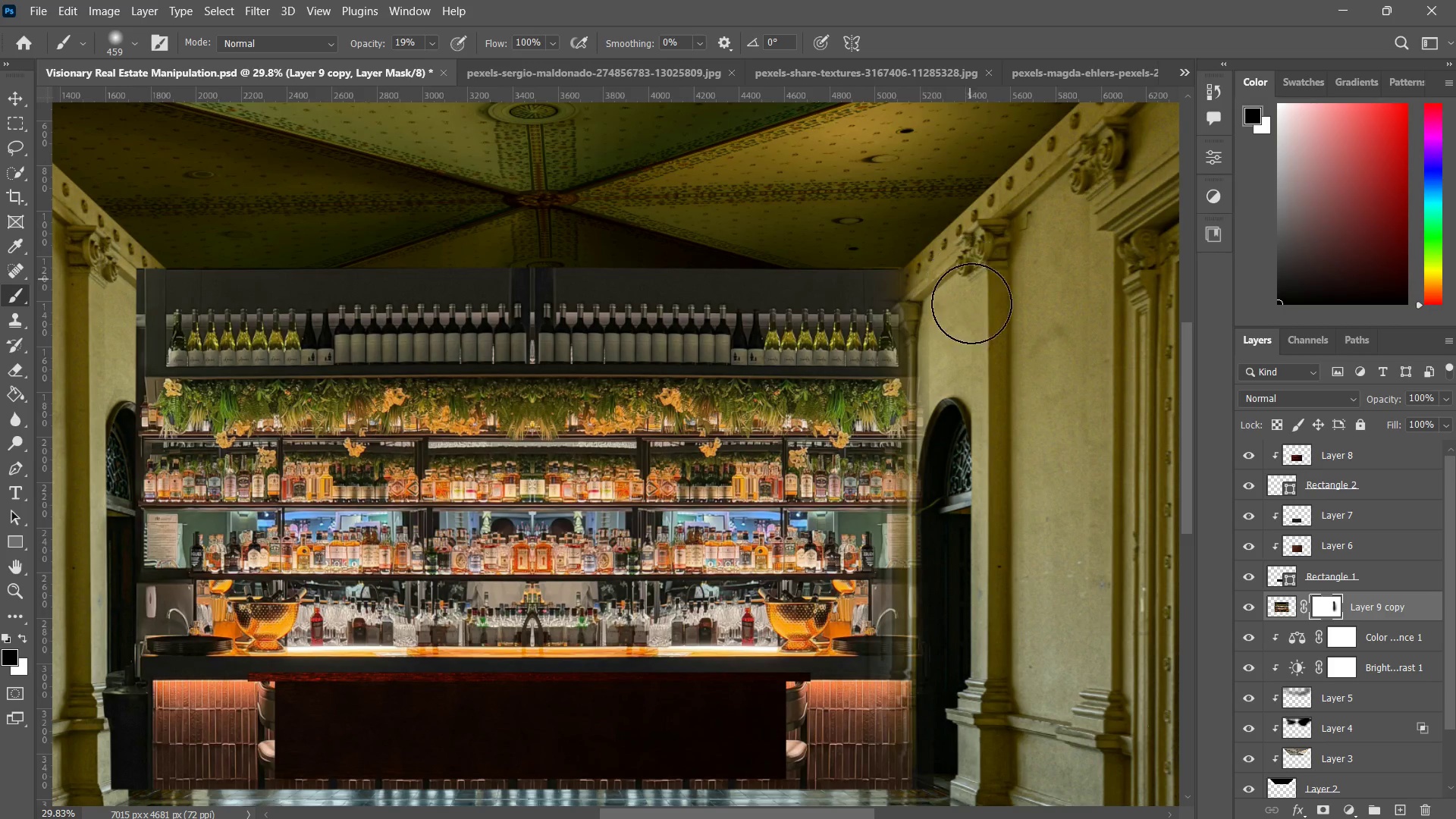 
left_click_drag(start_coordinate=[966, 259], to_coordinate=[969, 289])
 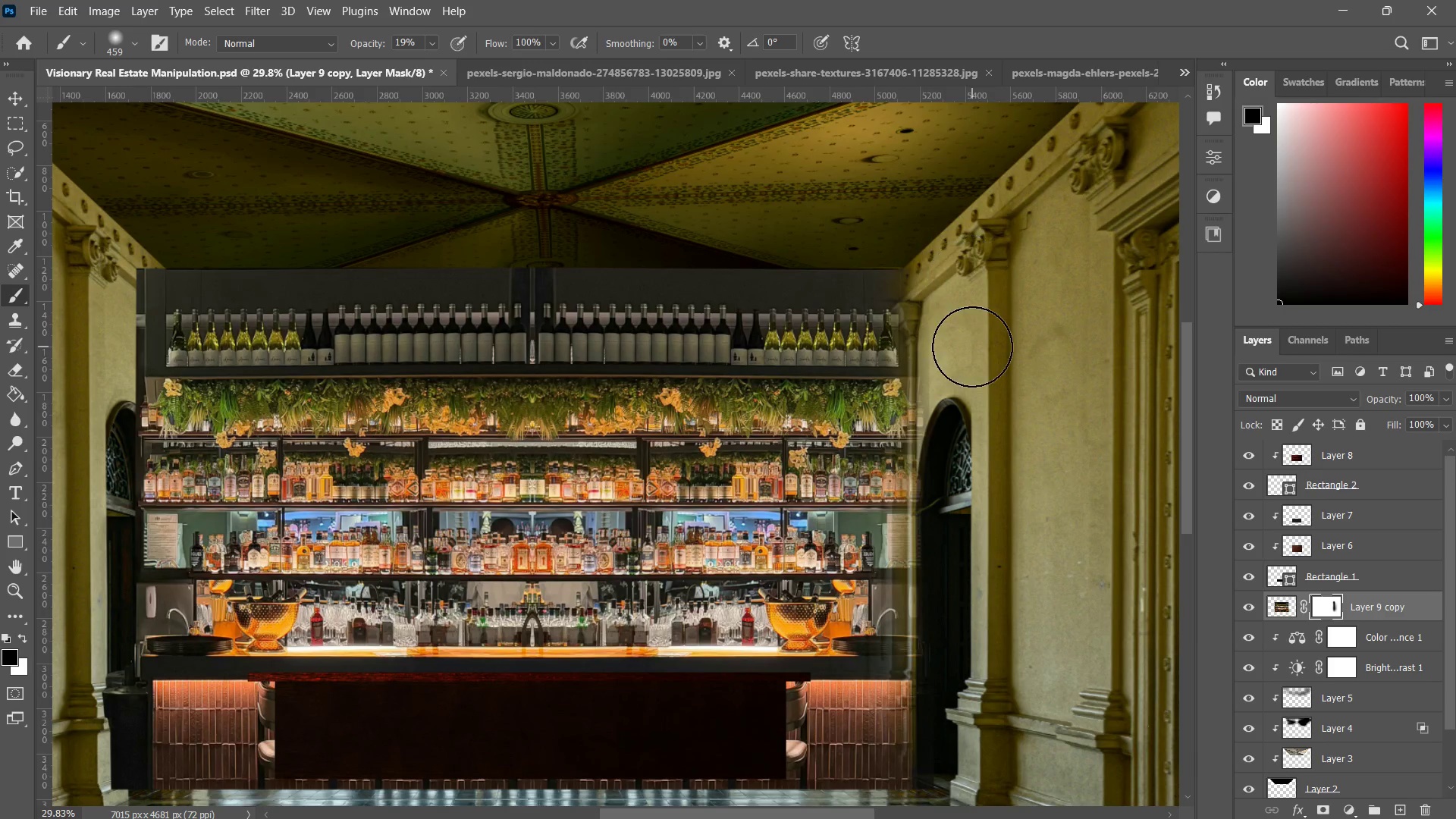 
left_click_drag(start_coordinate=[968, 276], to_coordinate=[971, 339])
 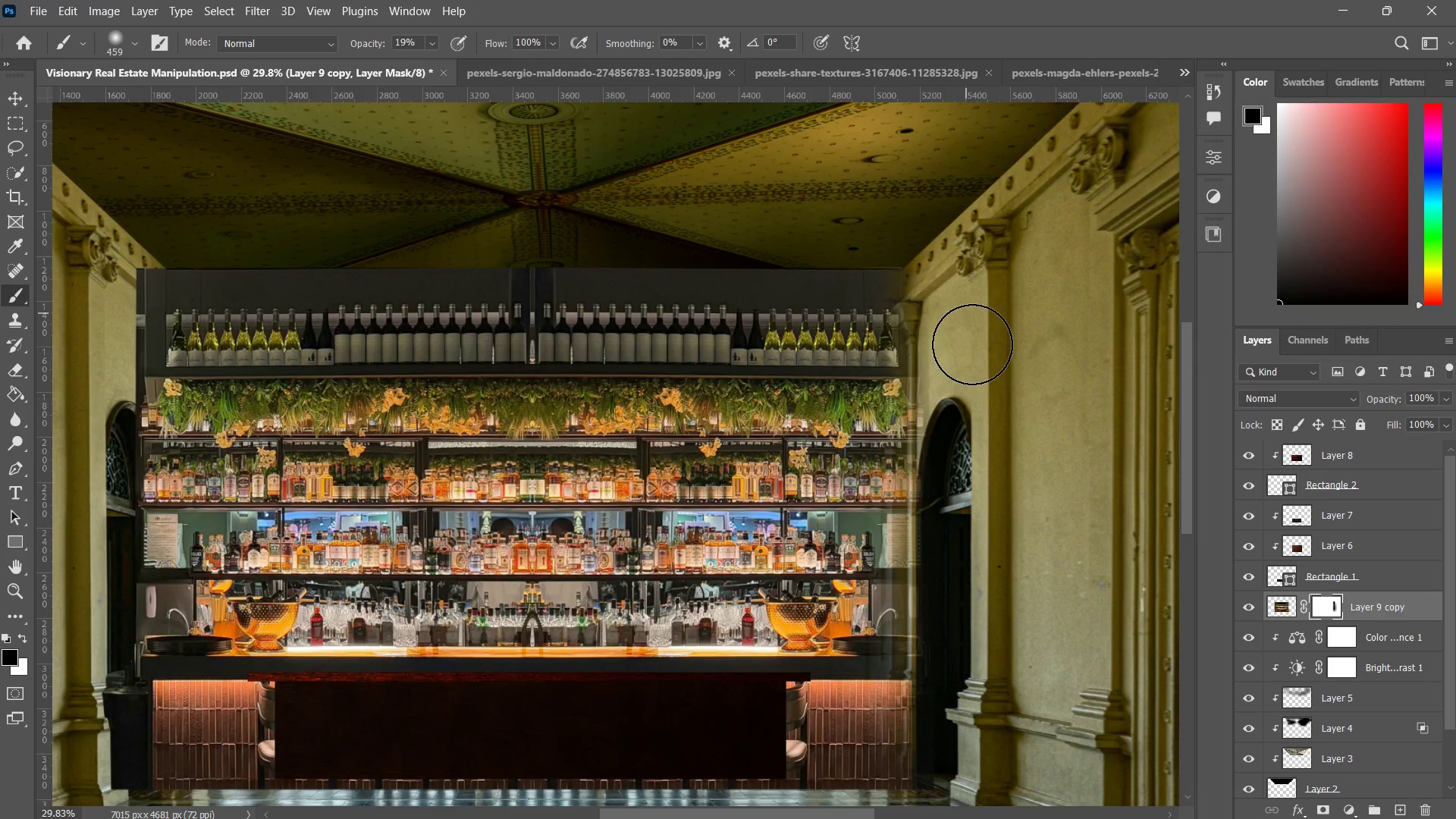 
left_click_drag(start_coordinate=[966, 313], to_coordinate=[969, 386])
 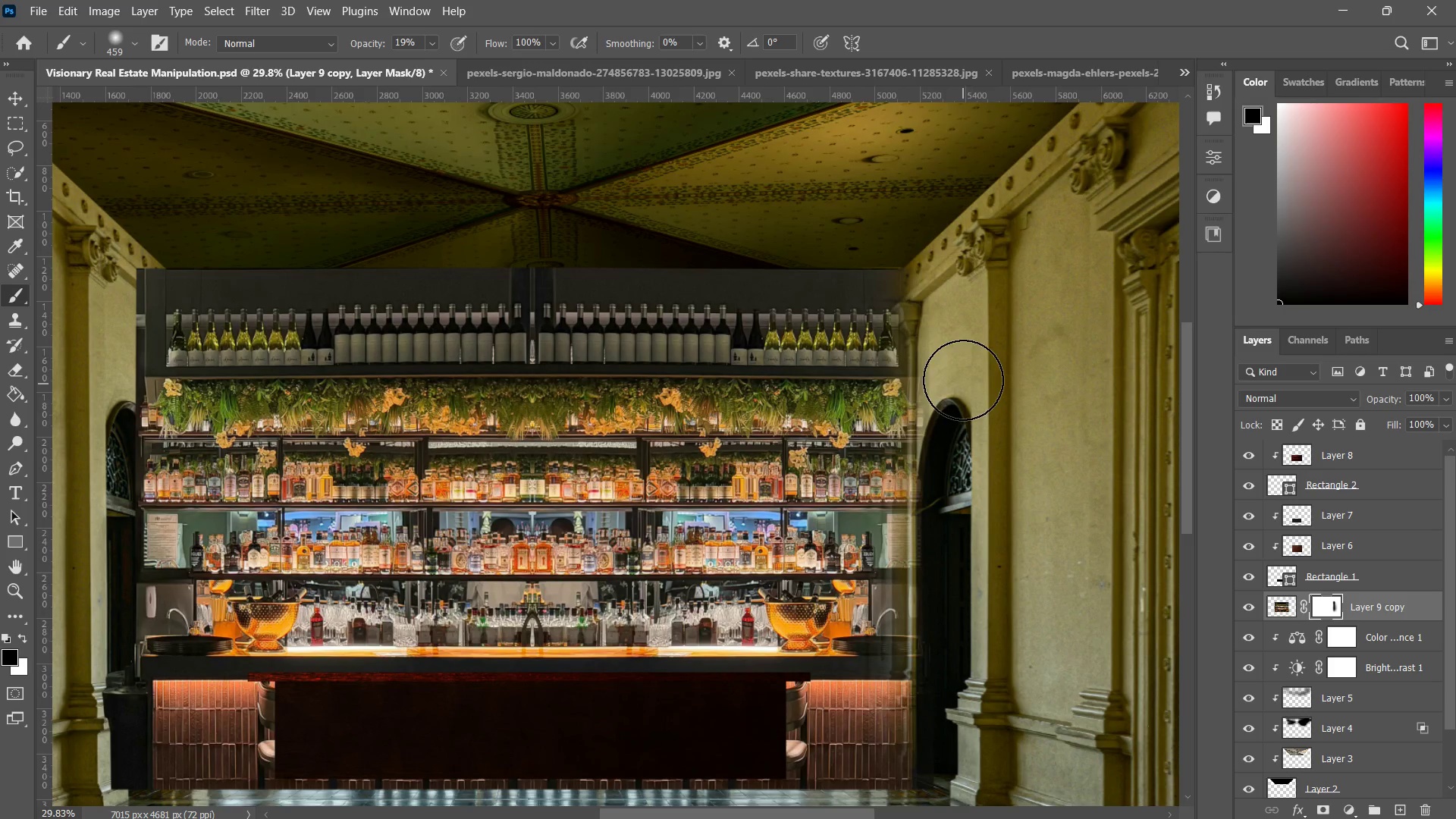 
left_click_drag(start_coordinate=[968, 367], to_coordinate=[963, 384])
 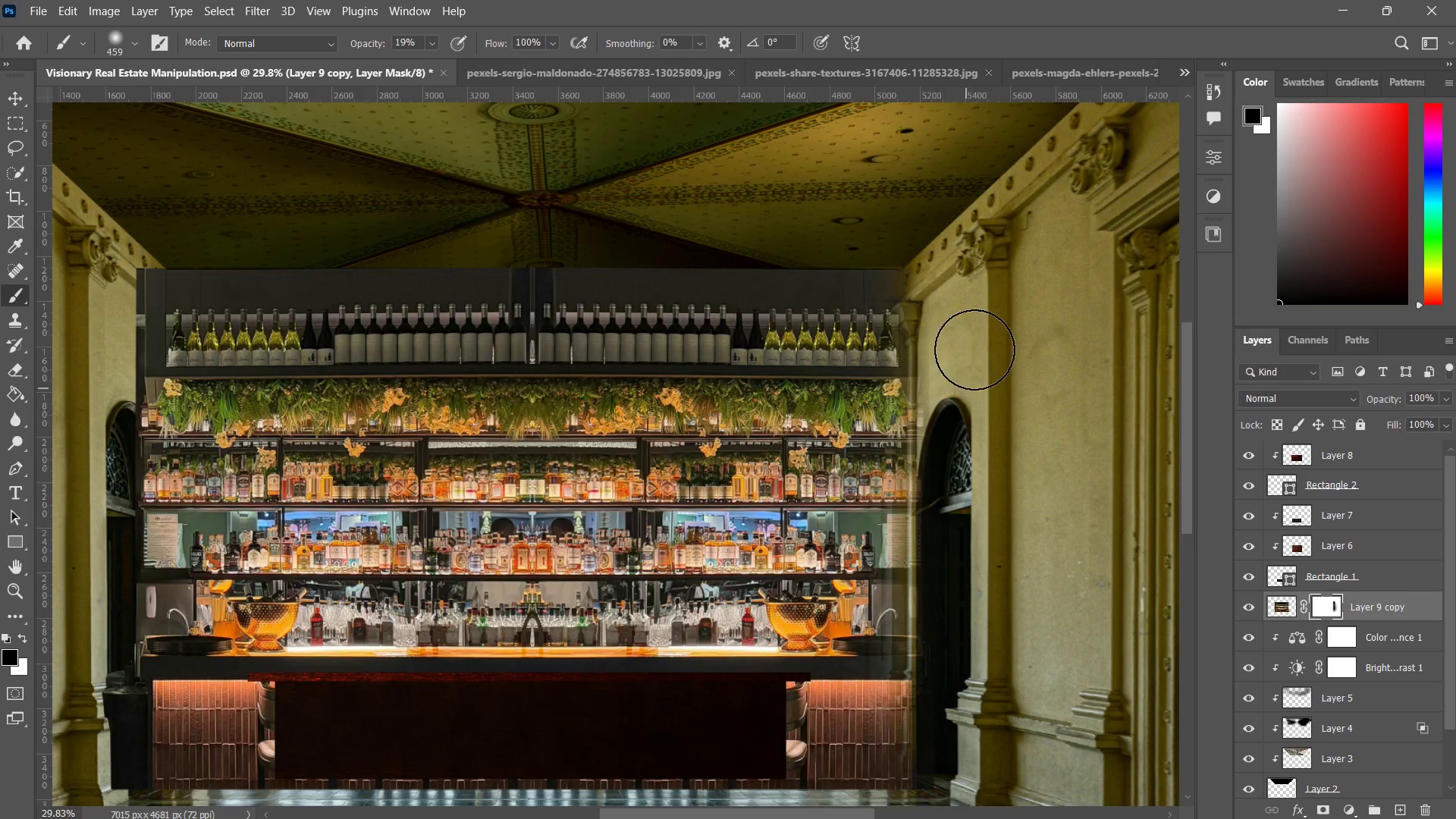 
left_click_drag(start_coordinate=[964, 382], to_coordinate=[971, 369])
 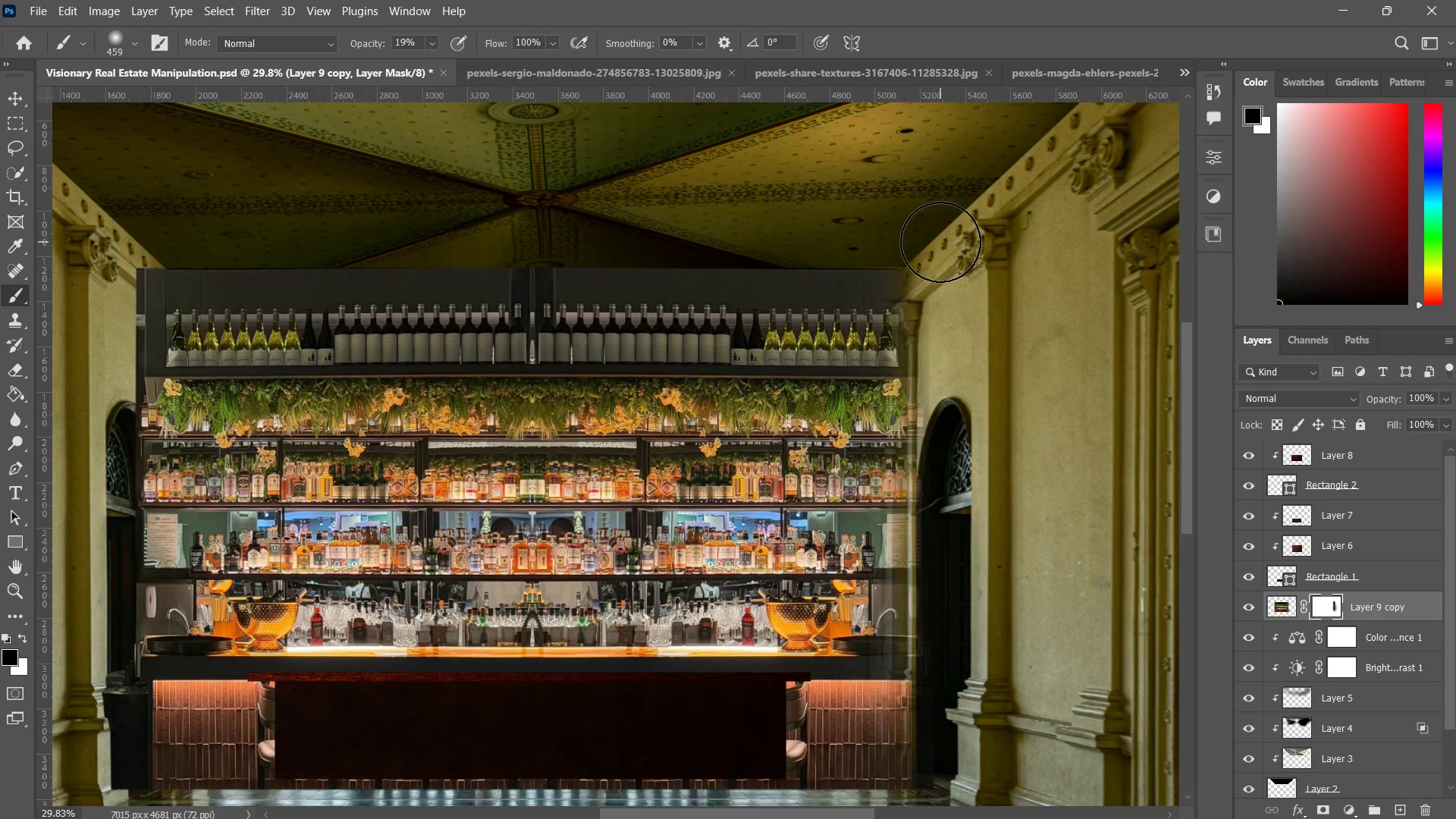 
left_click_drag(start_coordinate=[940, 242], to_coordinate=[837, 227])
 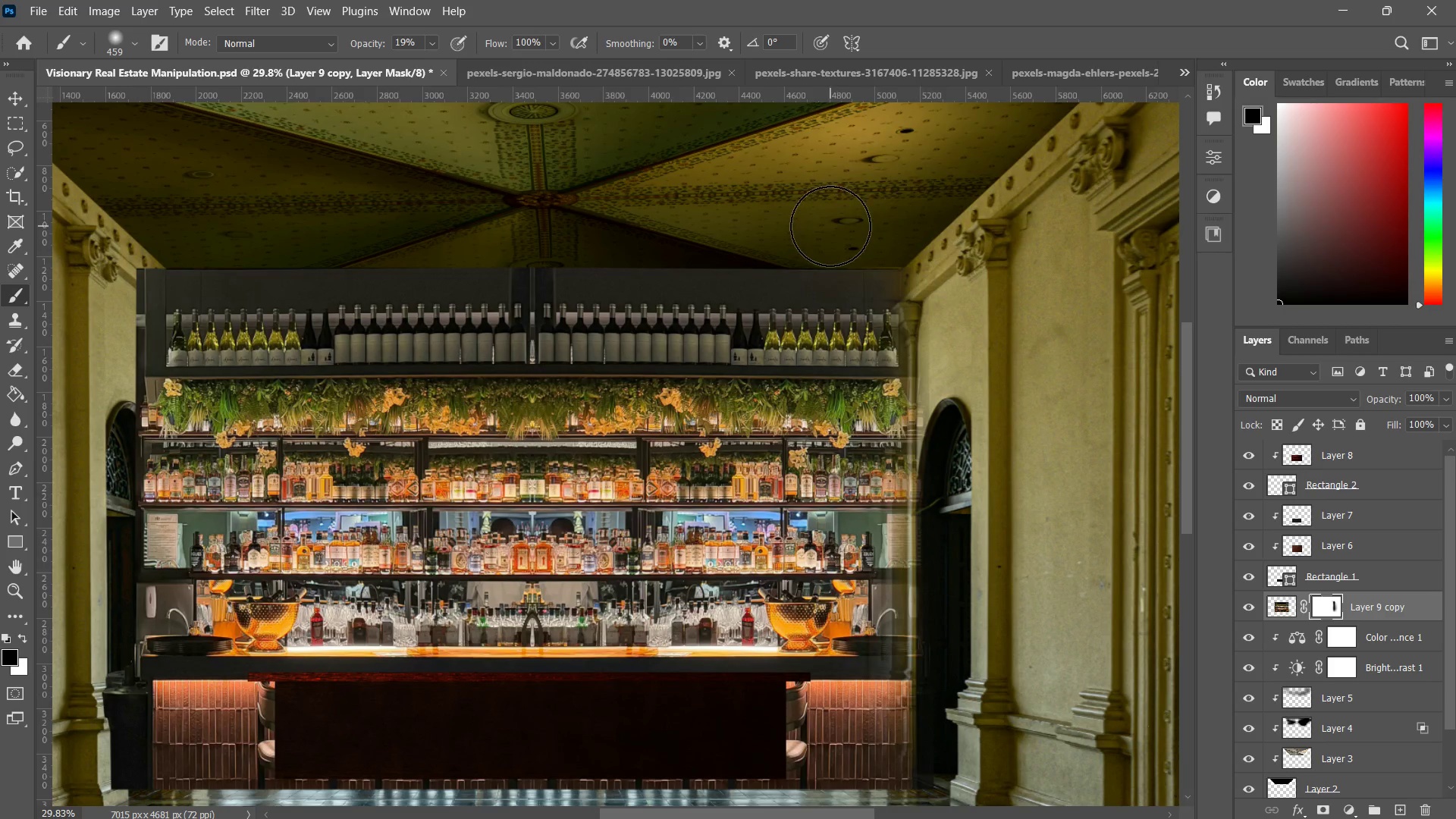 
left_click_drag(start_coordinate=[917, 224], to_coordinate=[830, 226])
 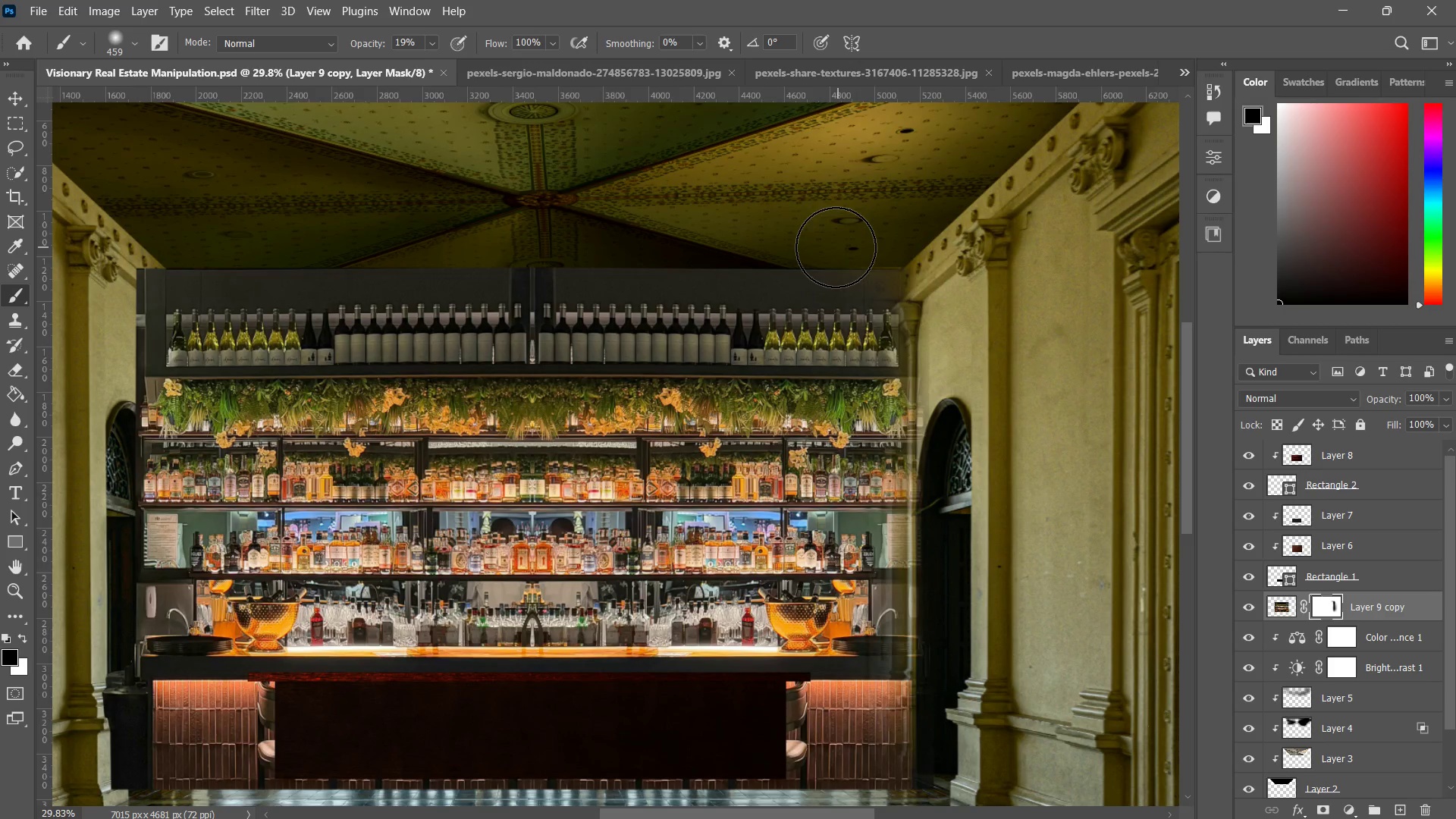 
left_click_drag(start_coordinate=[937, 247], to_coordinate=[833, 247])
 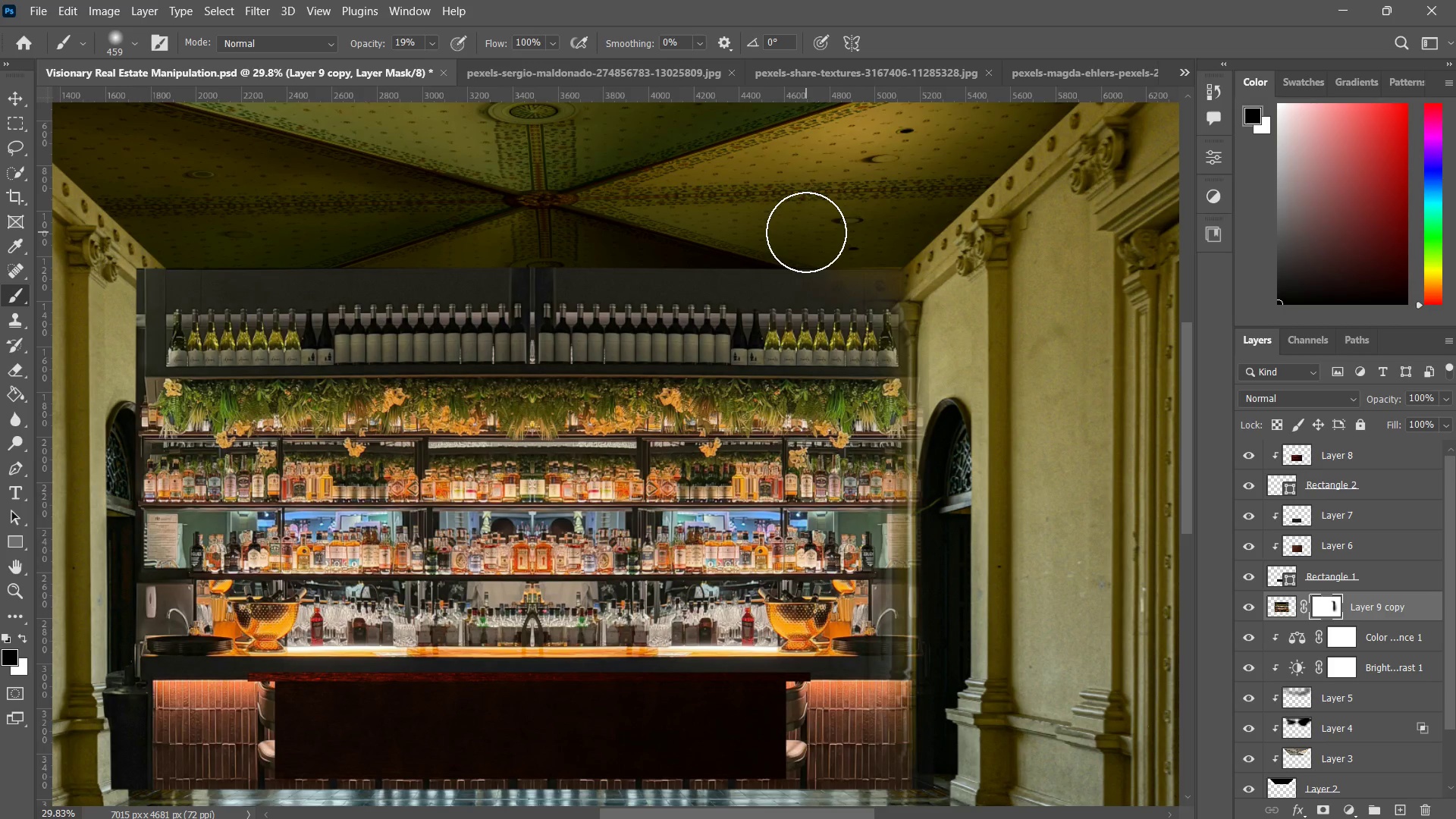 
left_click_drag(start_coordinate=[907, 247], to_coordinate=[806, 232])
 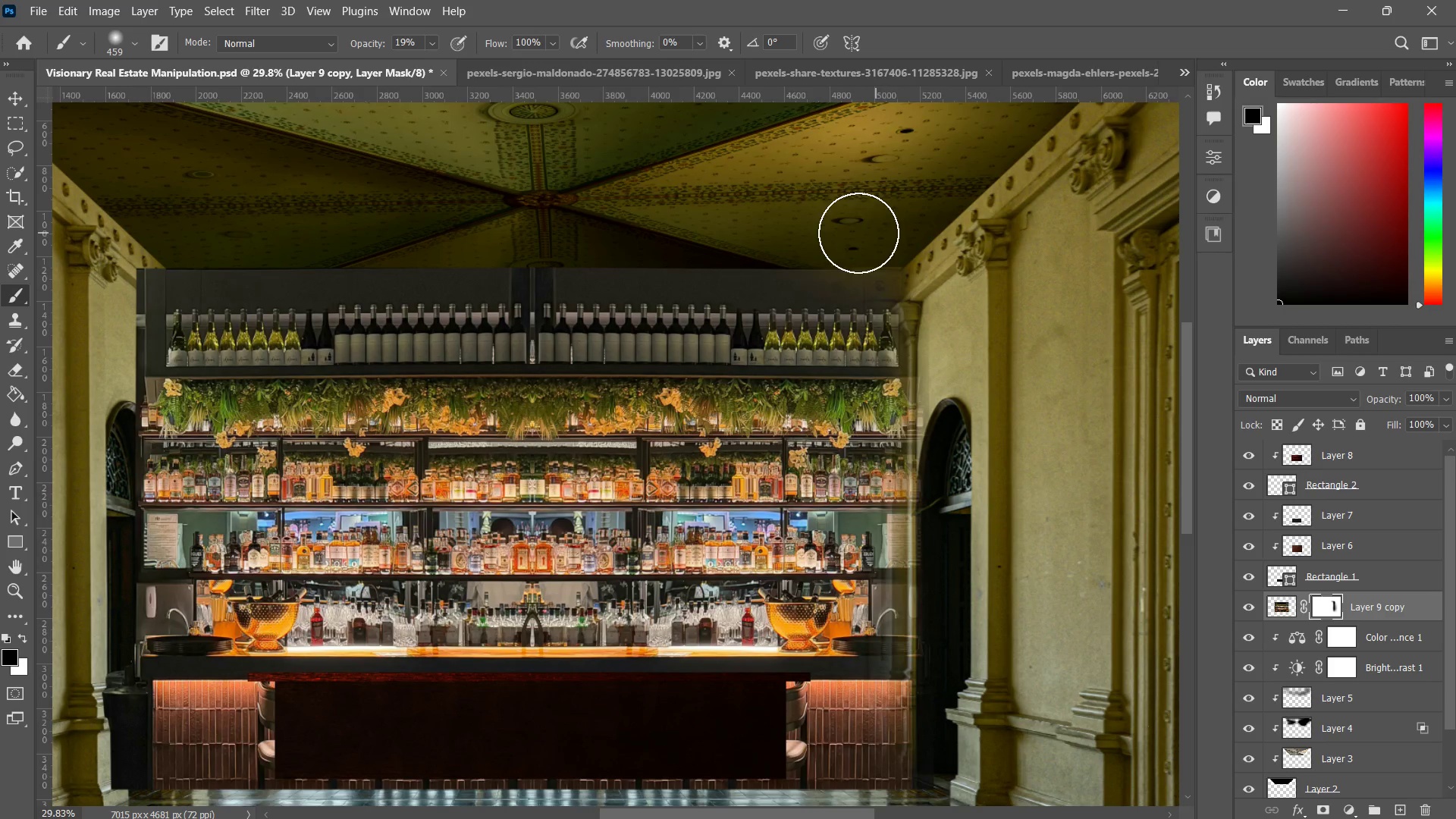 
left_click_drag(start_coordinate=[877, 233], to_coordinate=[790, 223])
 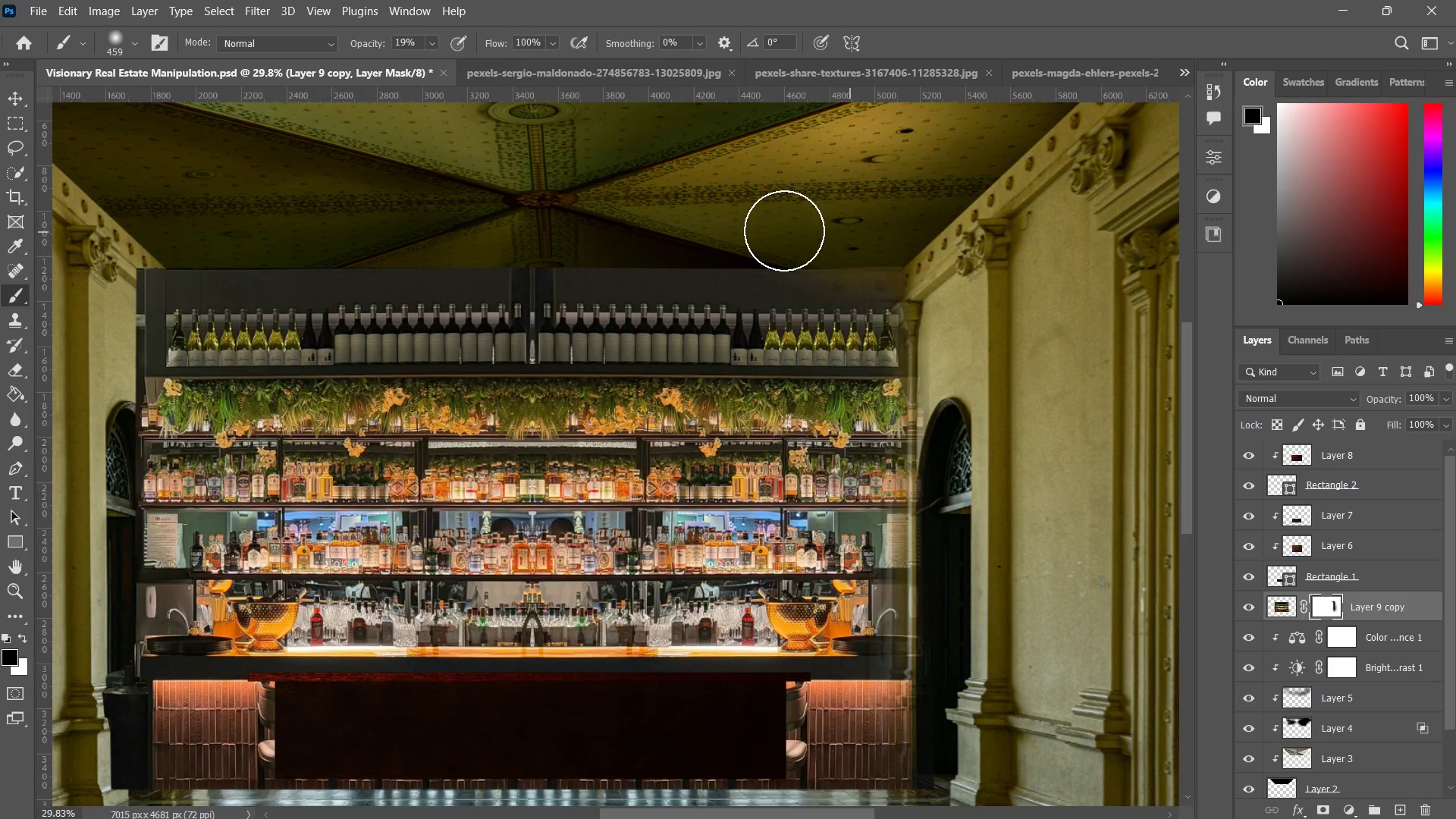 
left_click_drag(start_coordinate=[866, 232], to_coordinate=[758, 187])
 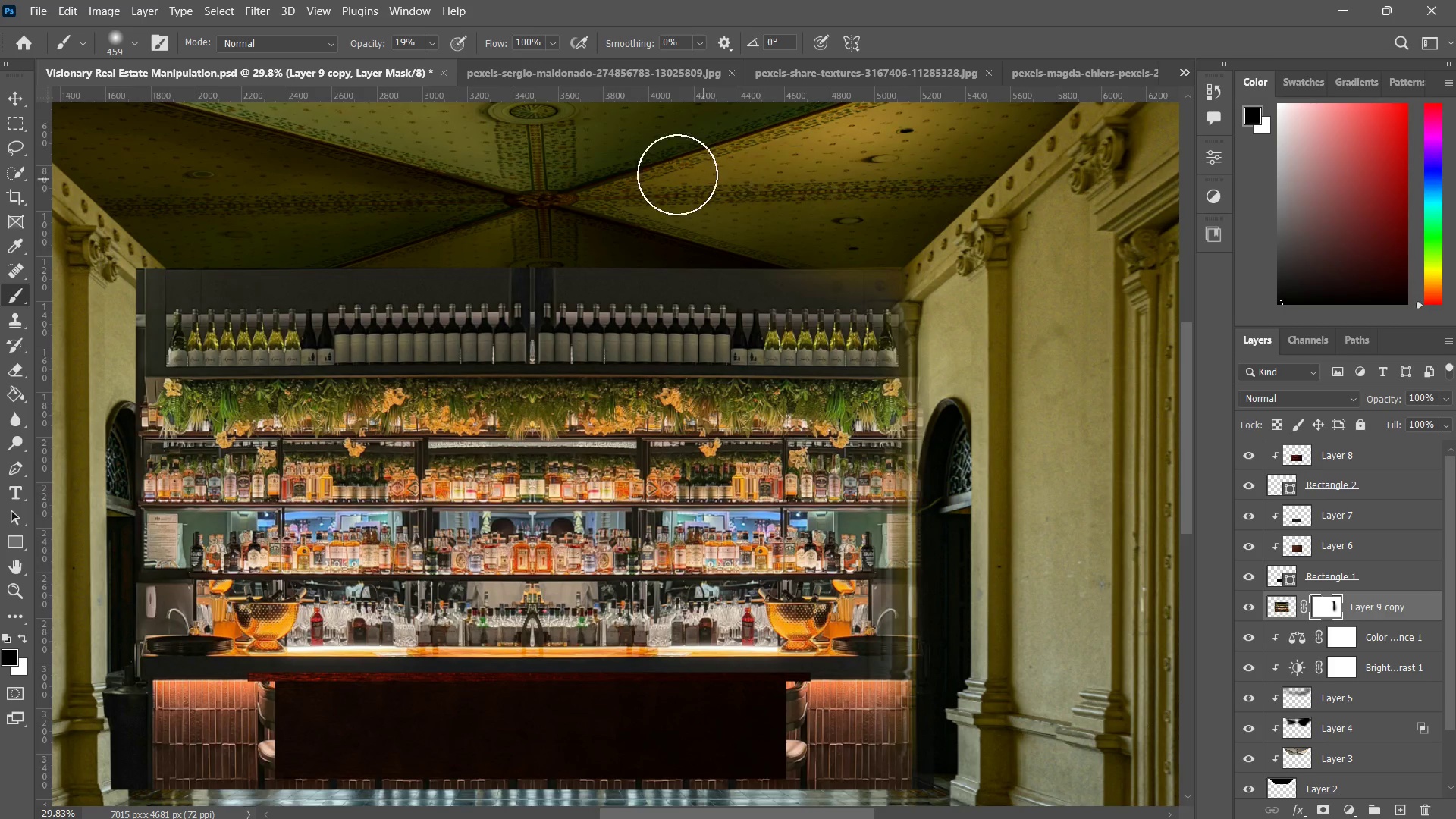 
left_click_drag(start_coordinate=[794, 184], to_coordinate=[659, 173])
 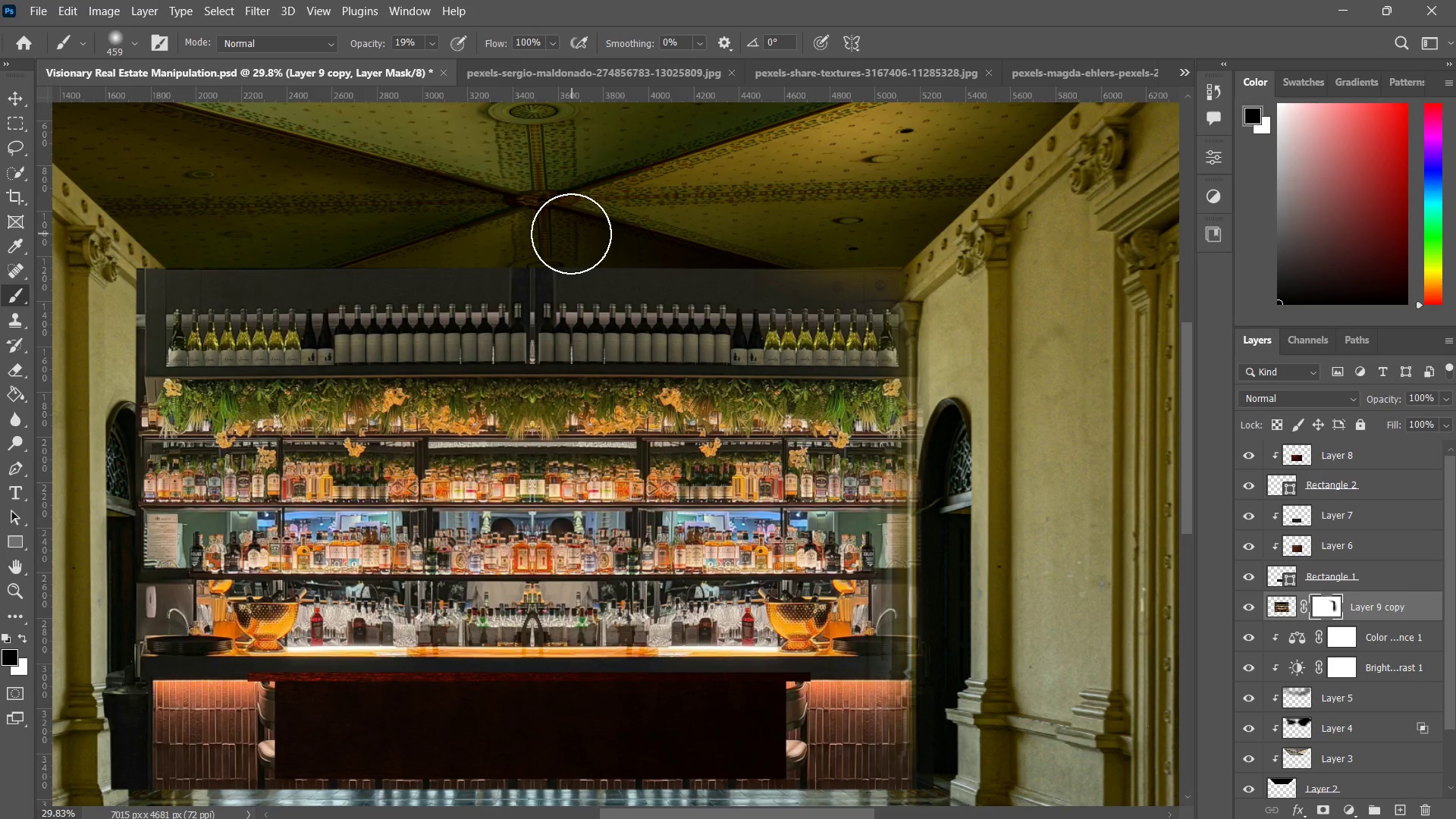 
left_click_drag(start_coordinate=[574, 237], to_coordinate=[489, 240])
 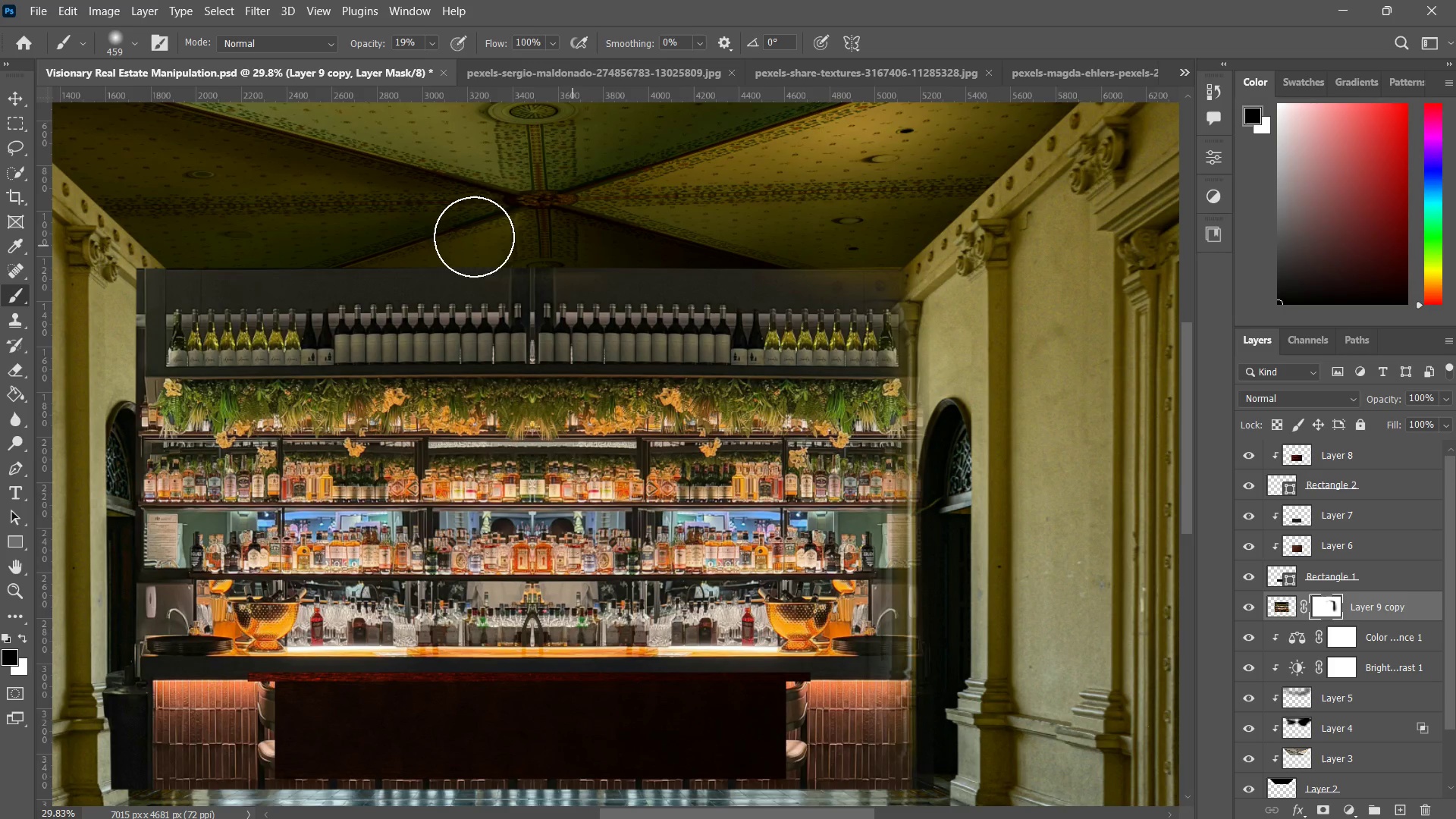 
left_click_drag(start_coordinate=[576, 246], to_coordinate=[462, 231])
 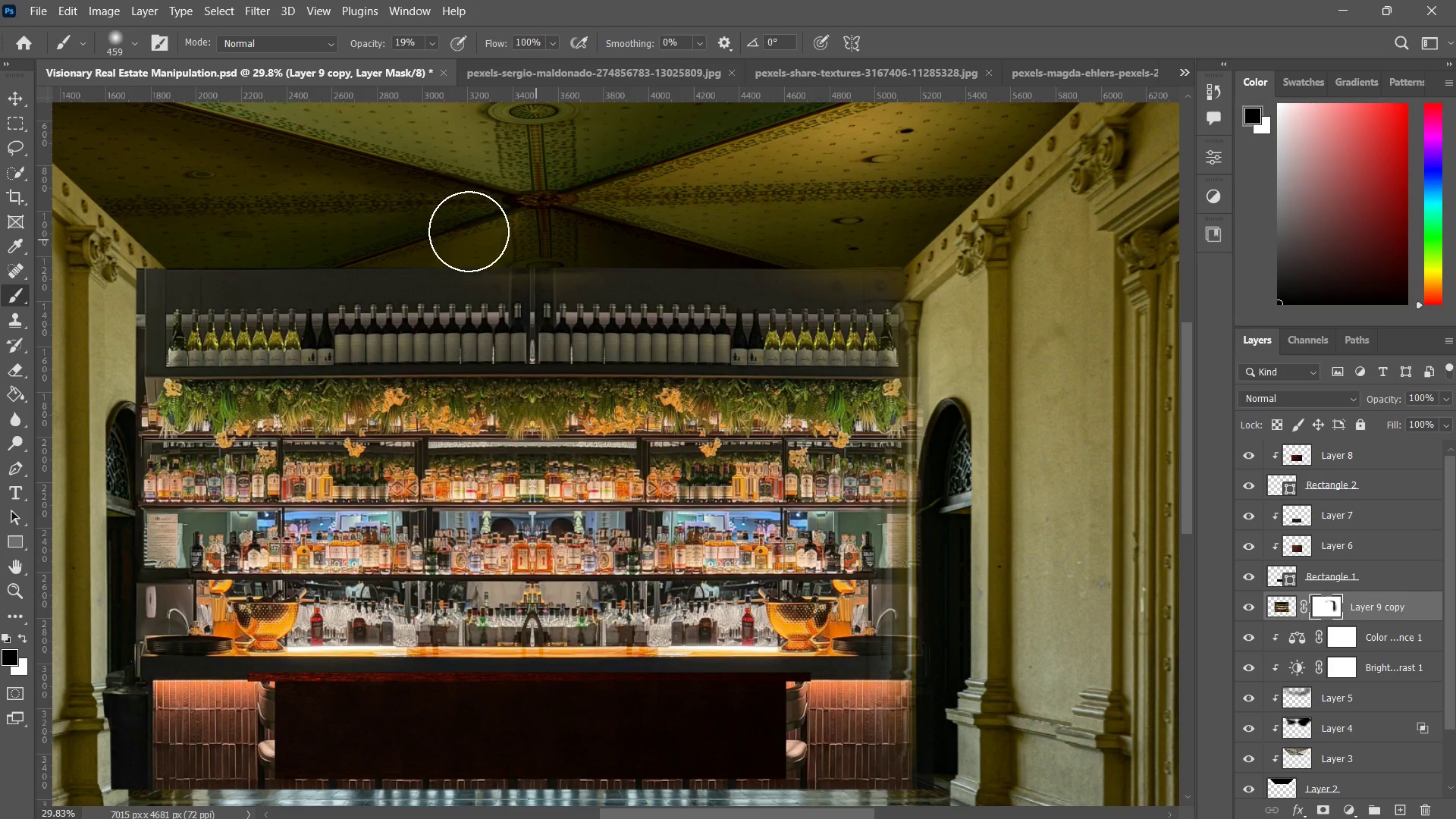 
left_click_drag(start_coordinate=[547, 240], to_coordinate=[421, 218])
 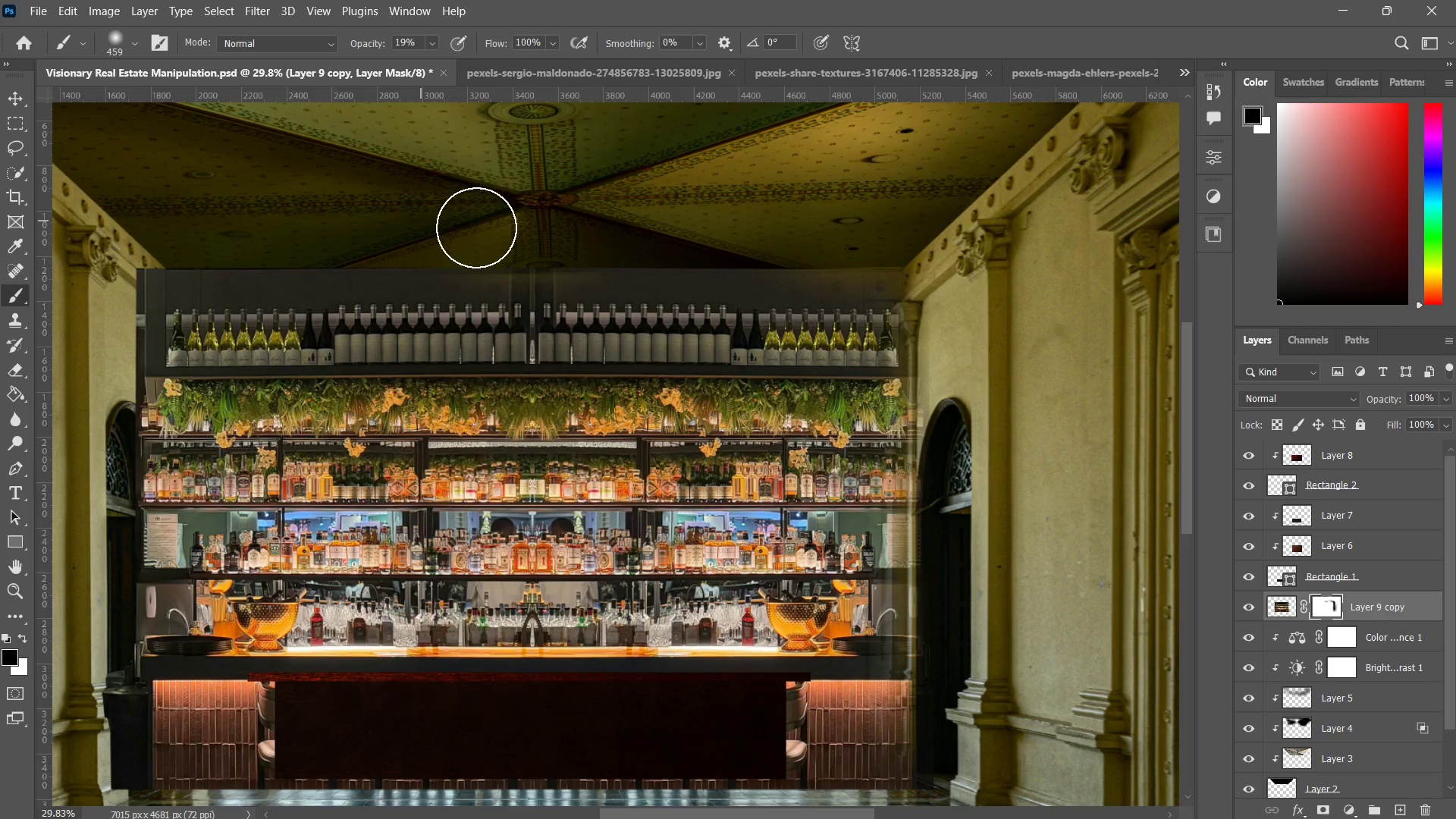 
left_click_drag(start_coordinate=[421, 218], to_coordinate=[580, 228])
 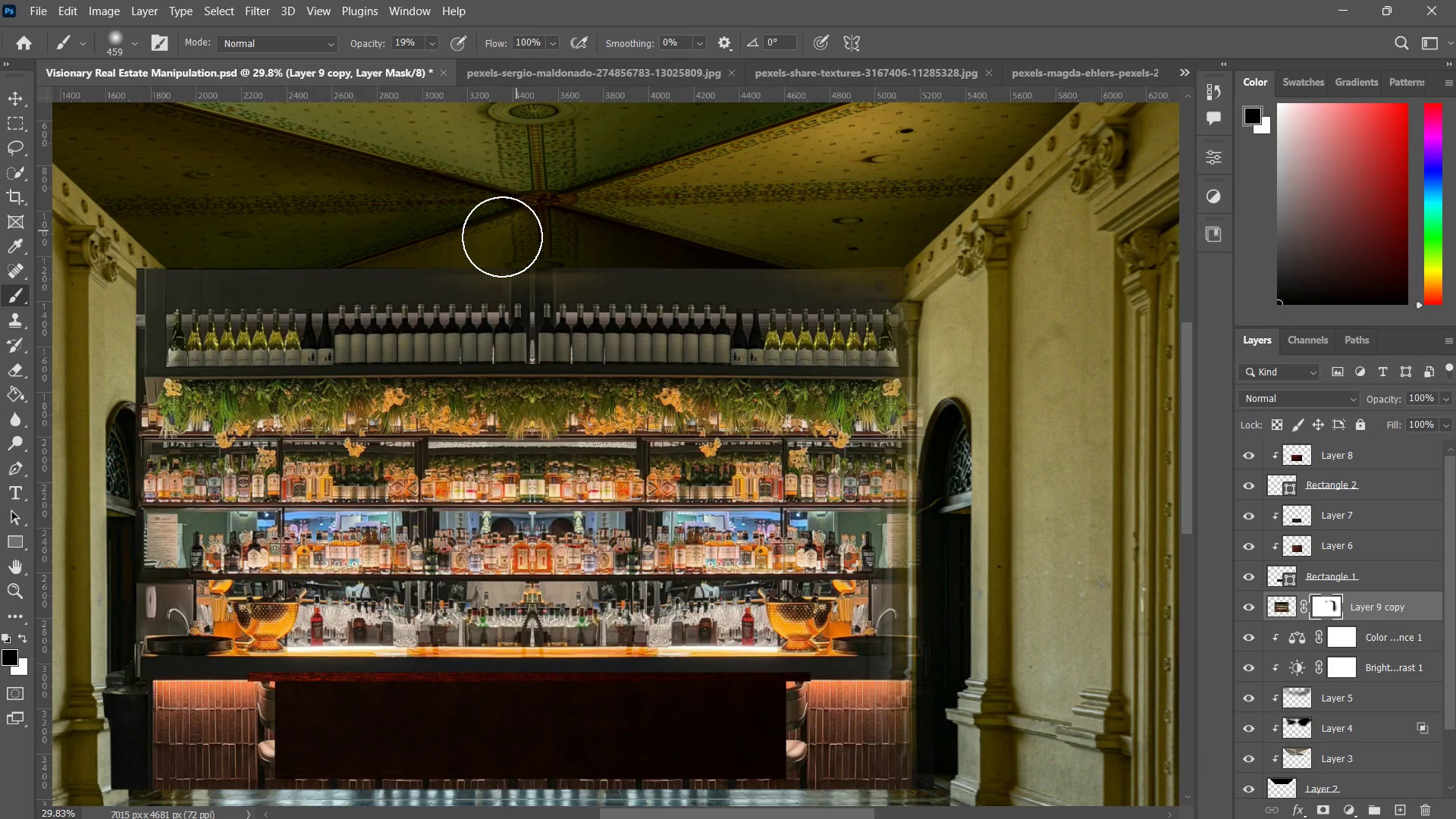 
left_click_drag(start_coordinate=[535, 224], to_coordinate=[581, 242])
 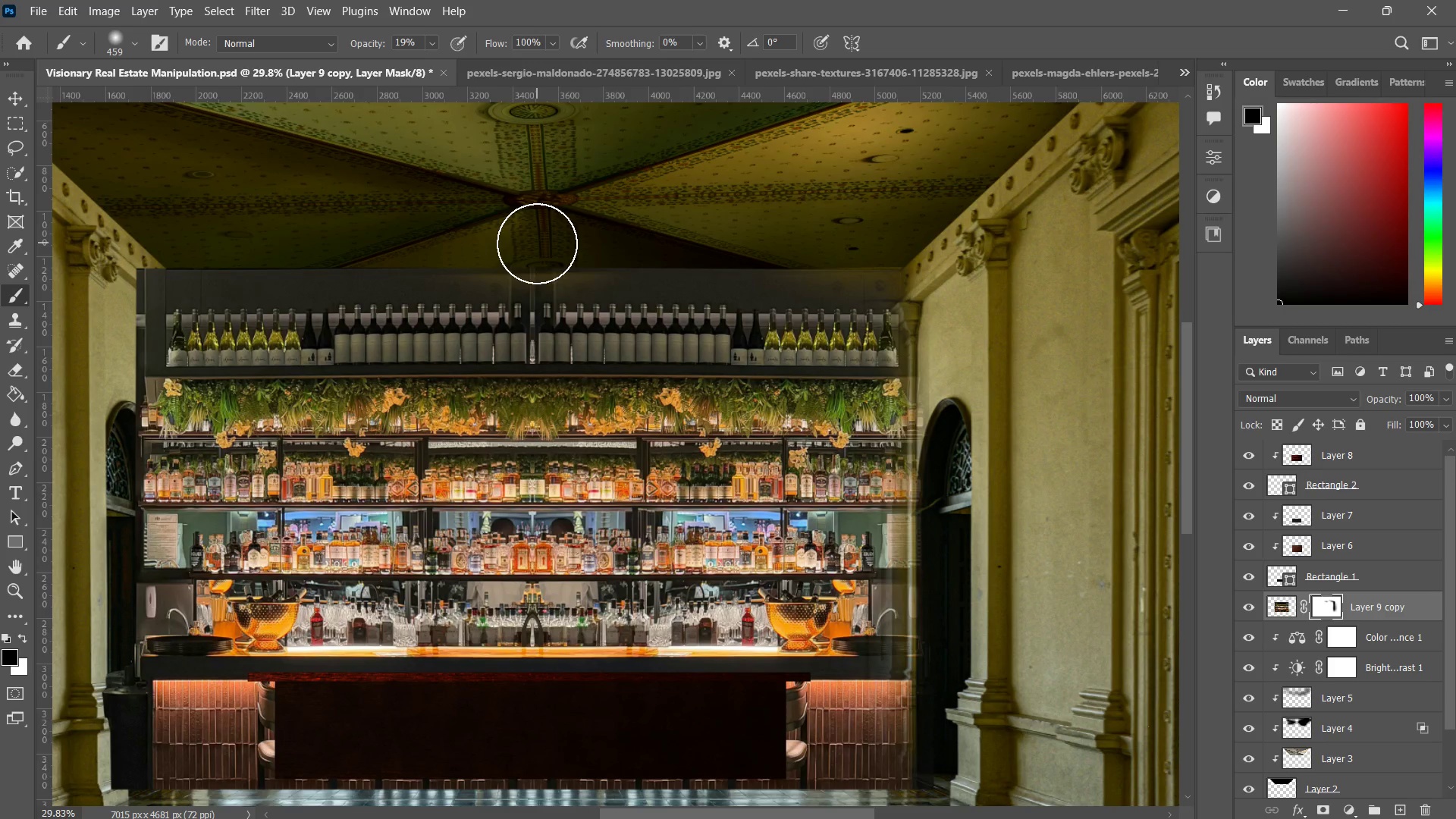 
left_click_drag(start_coordinate=[595, 242], to_coordinate=[613, 243])
 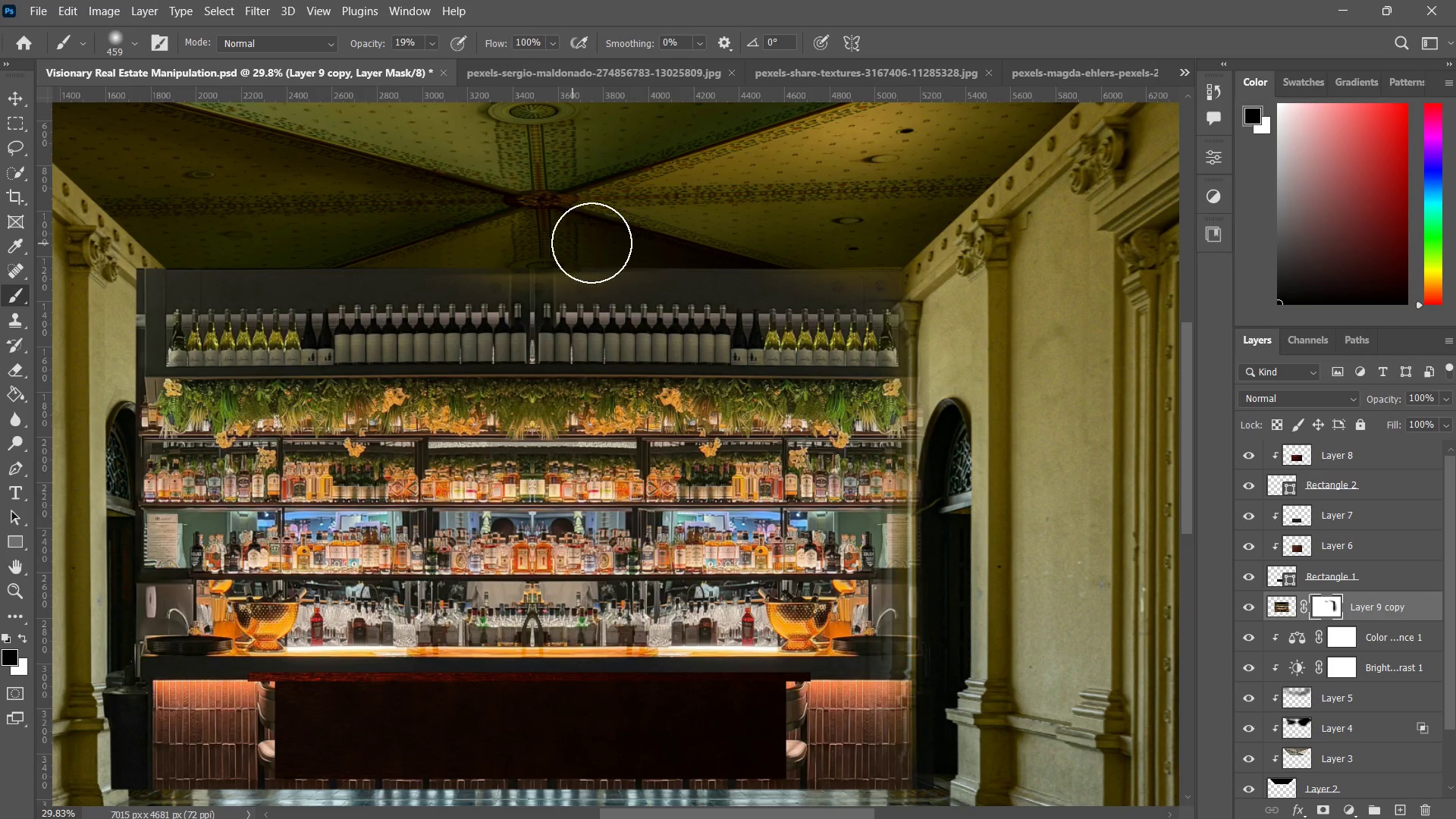 
left_click_drag(start_coordinate=[638, 243], to_coordinate=[573, 243])
 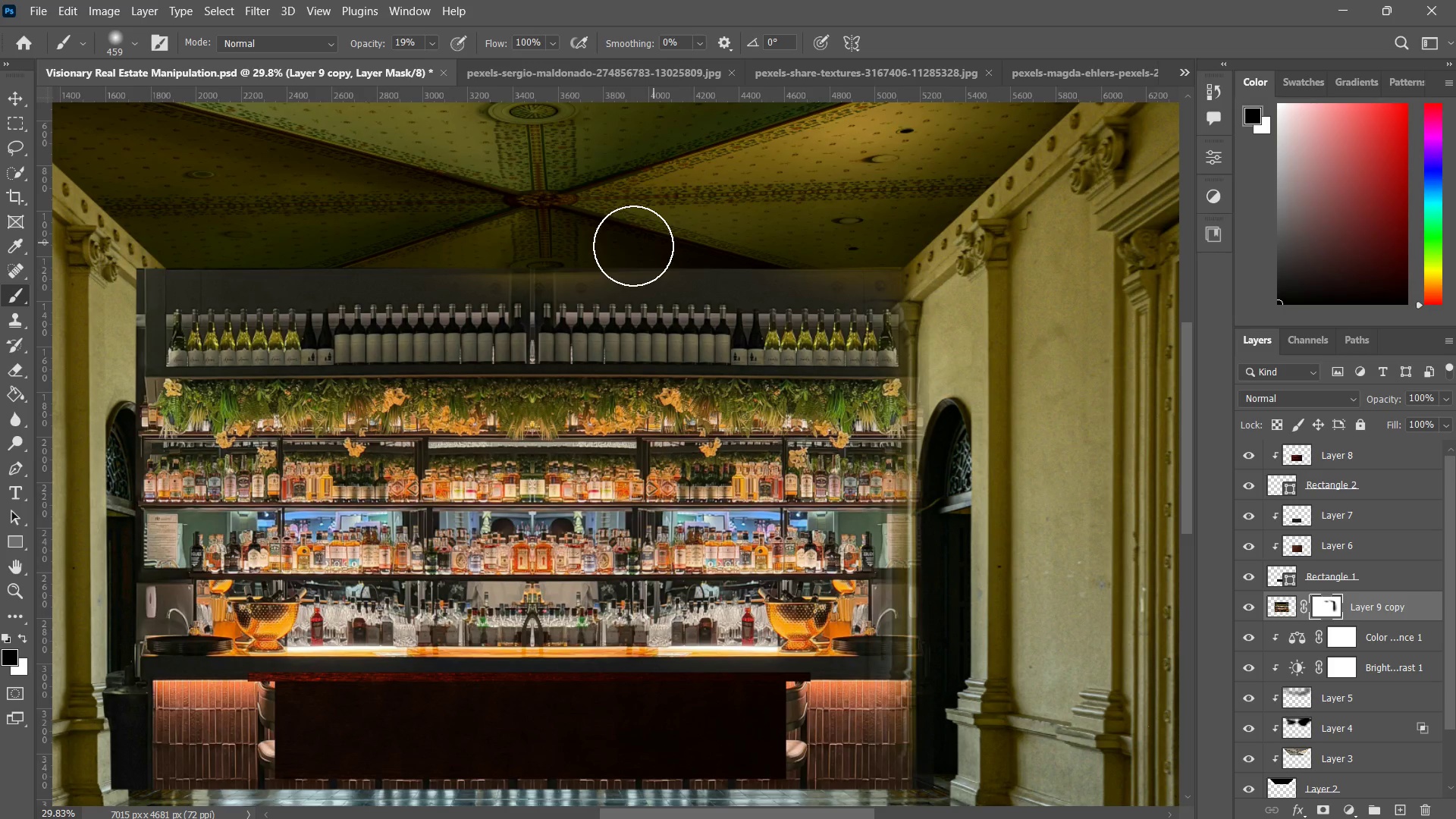 
left_click_drag(start_coordinate=[661, 243], to_coordinate=[641, 246])
 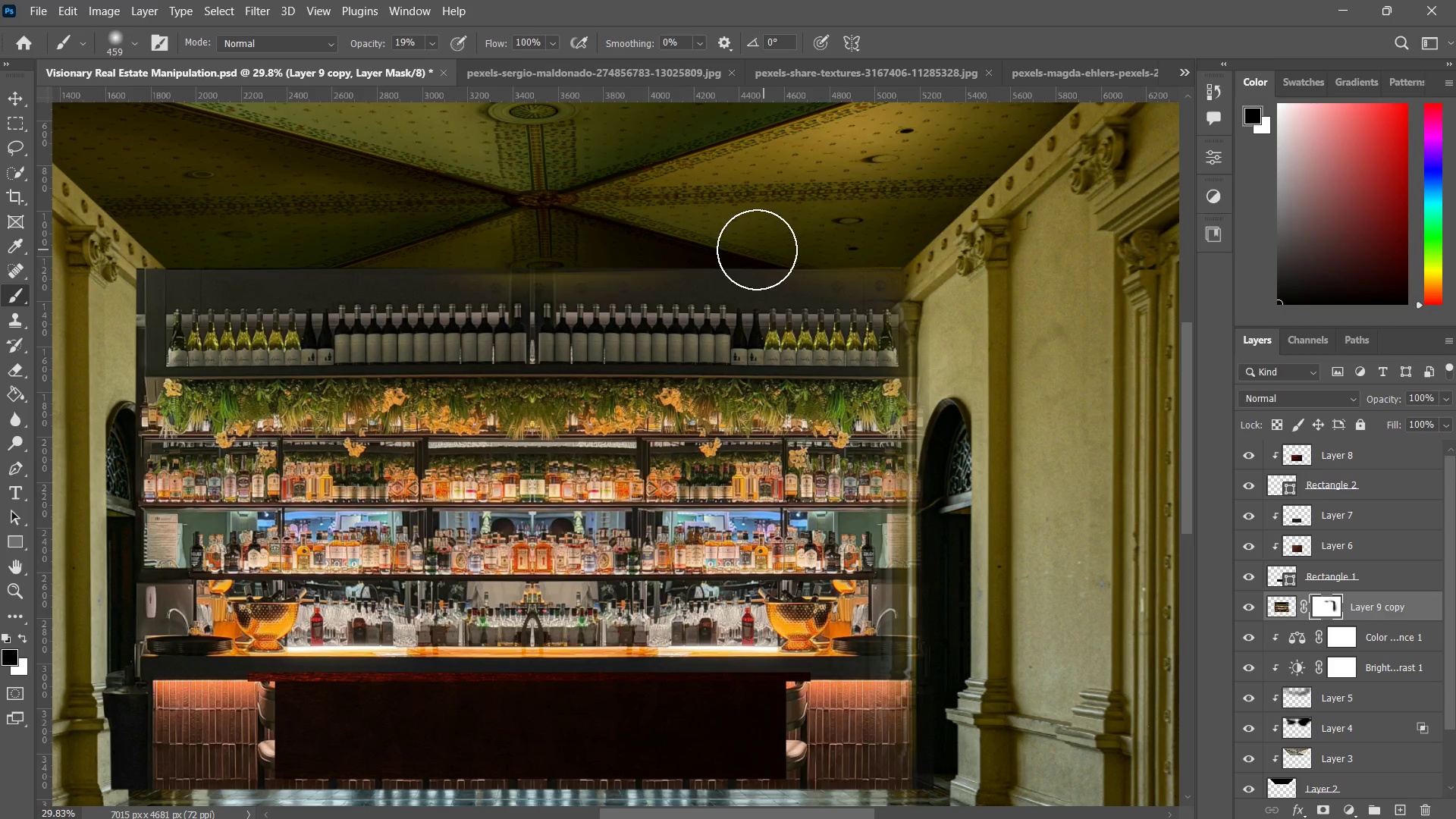 
left_click_drag(start_coordinate=[761, 249], to_coordinate=[613, 240])
 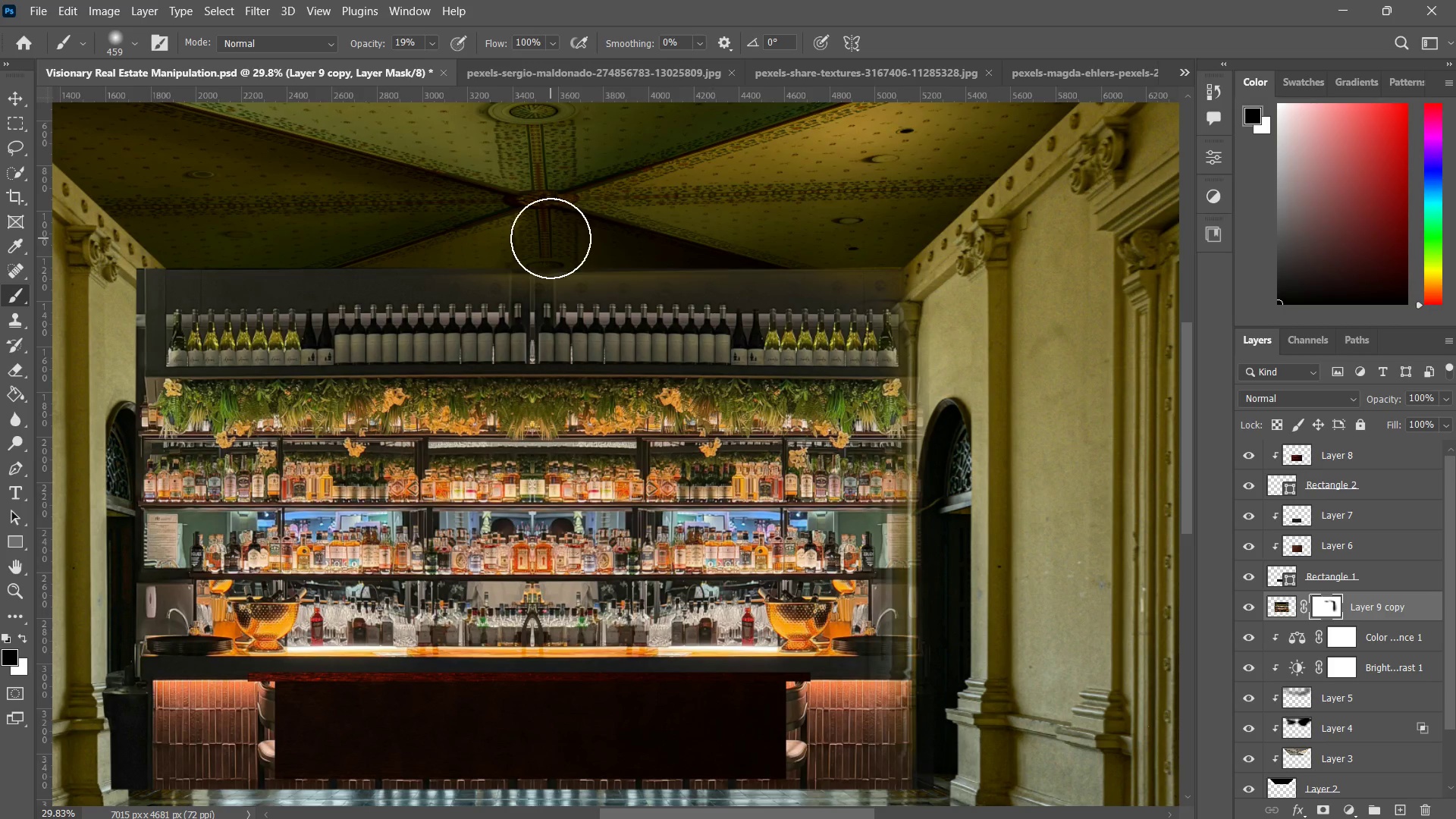 
left_click_drag(start_coordinate=[713, 240], to_coordinate=[821, 260])
 